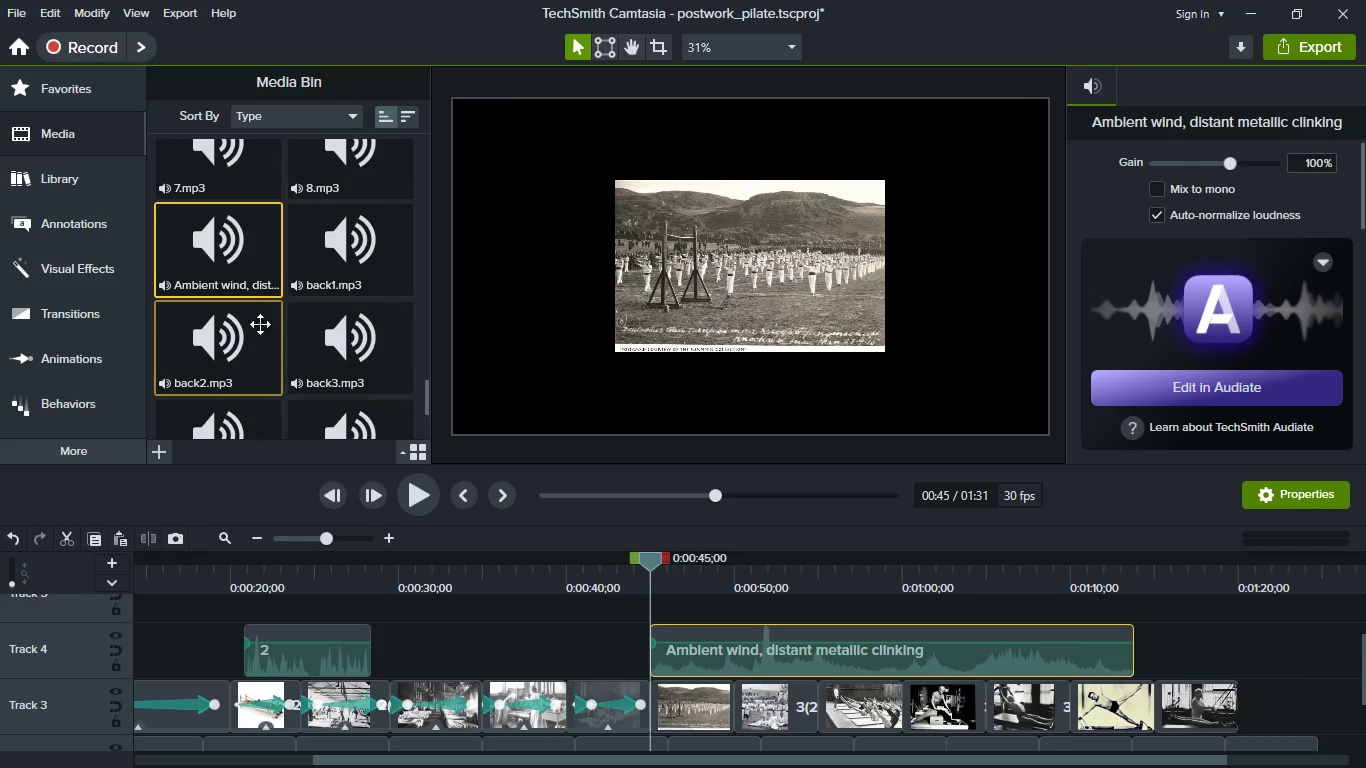 
scroll: coordinate [263, 319], scroll_direction: down, amount: 8.0
 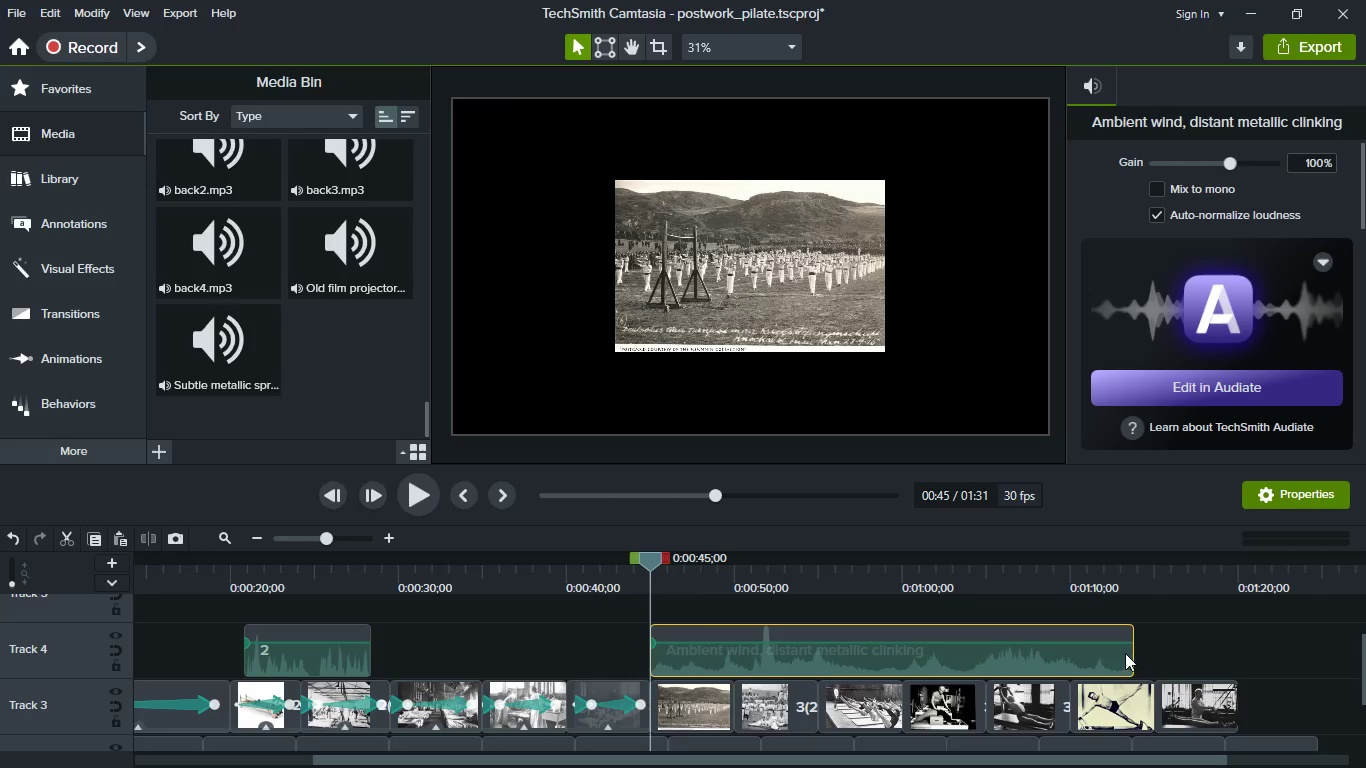 
left_click_drag(start_coordinate=[1132, 658], to_coordinate=[1197, 653])
 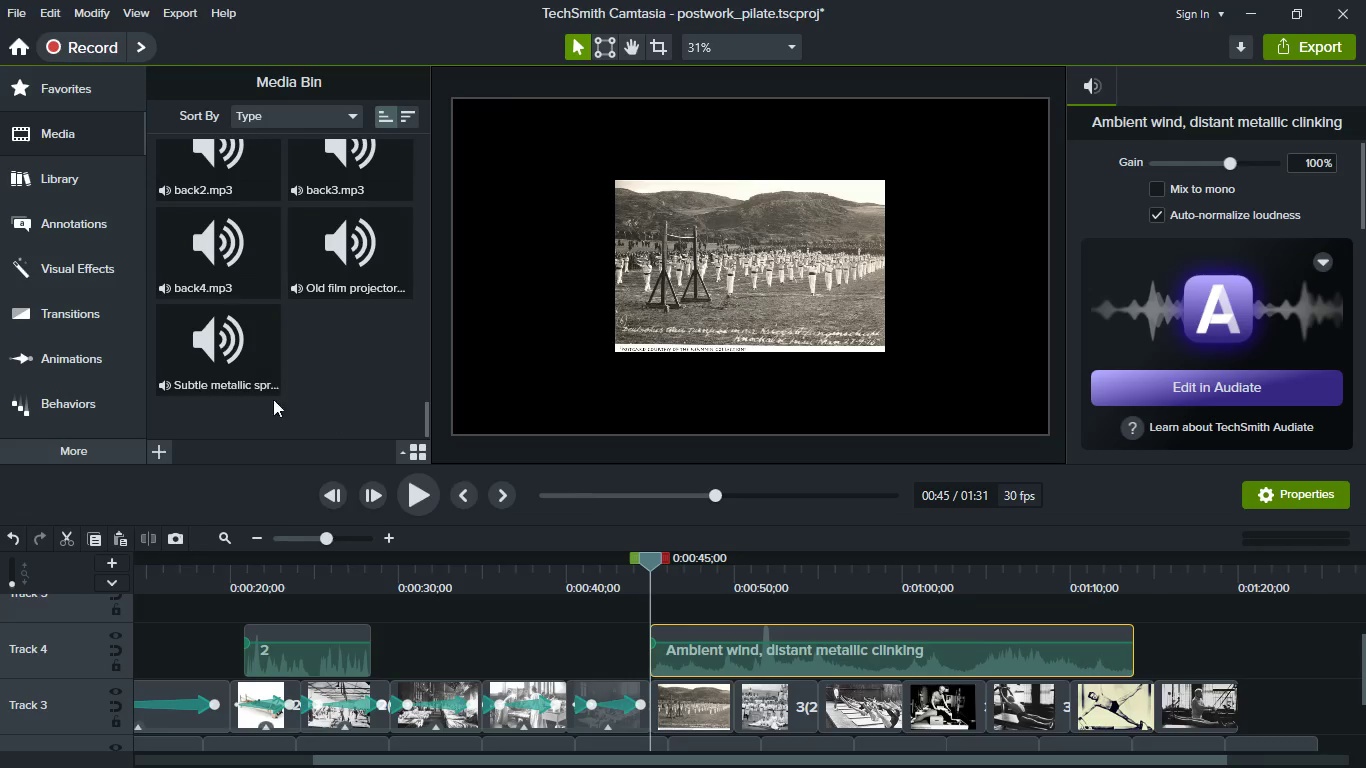 
left_click([92, 99])
 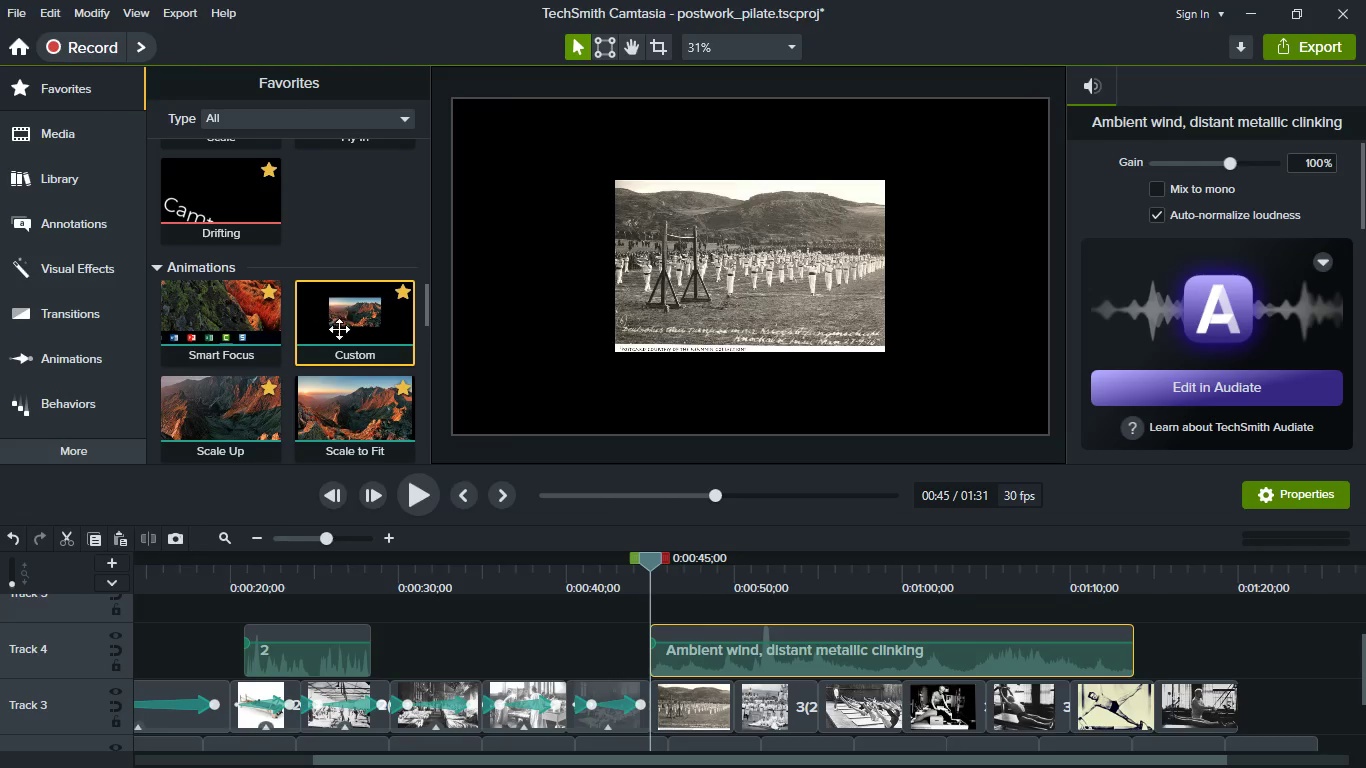 
scroll: coordinate [343, 337], scroll_direction: down, amount: 5.0
 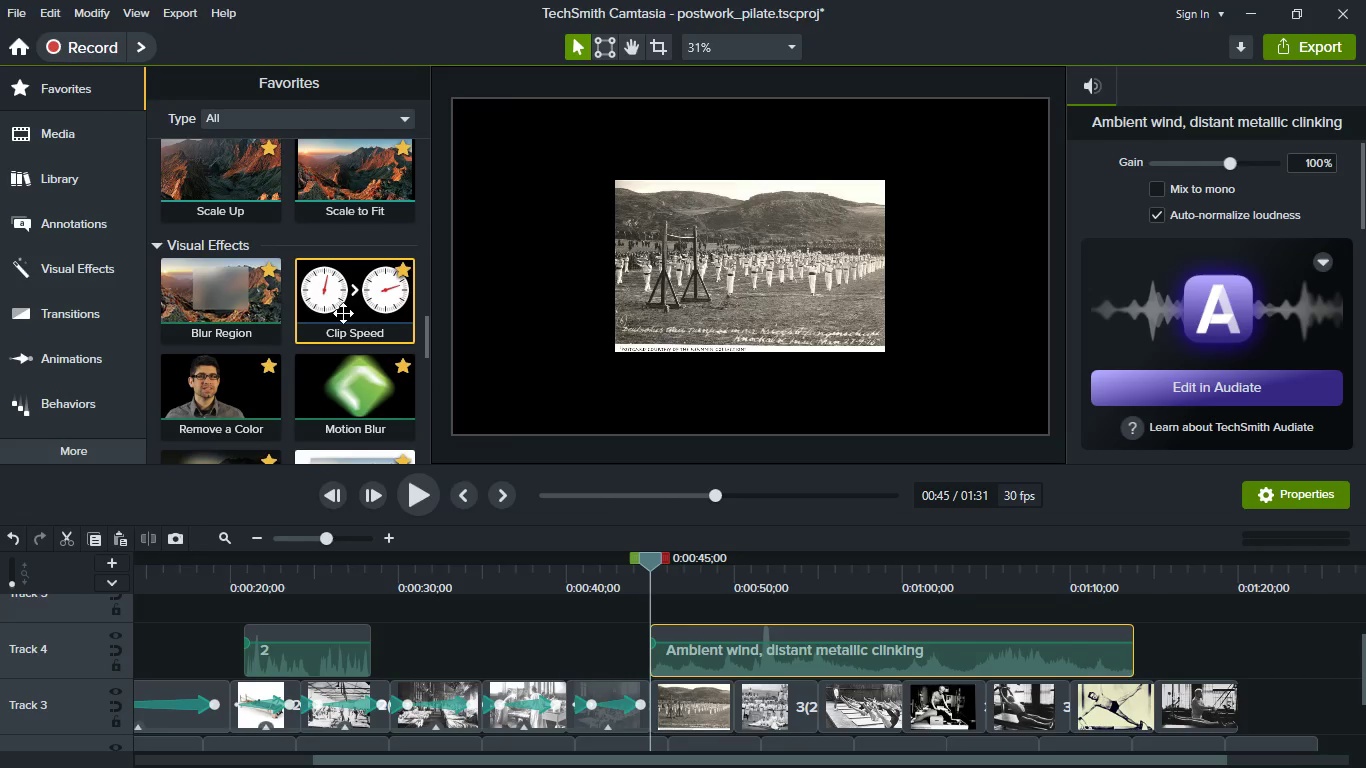 
left_click_drag(start_coordinate=[343, 313], to_coordinate=[893, 647])
 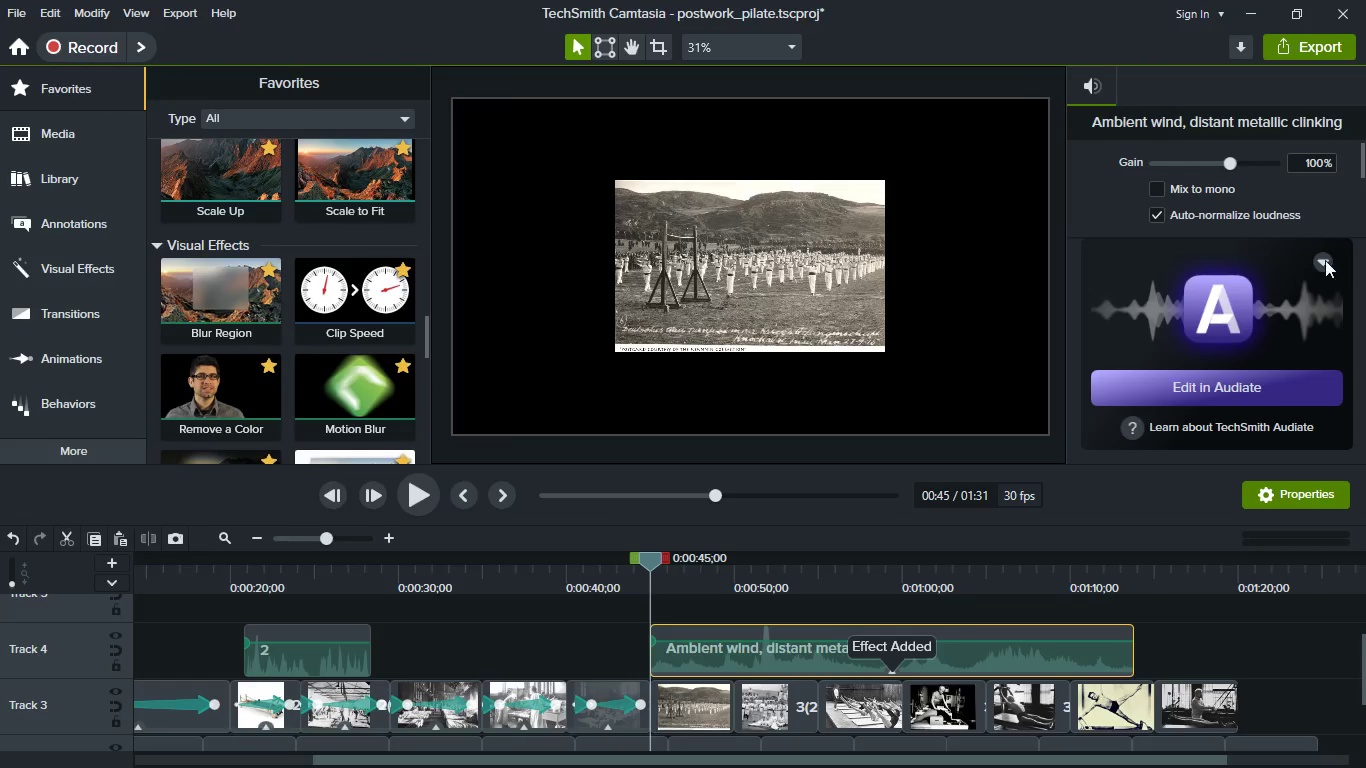 
left_click([1324, 260])
 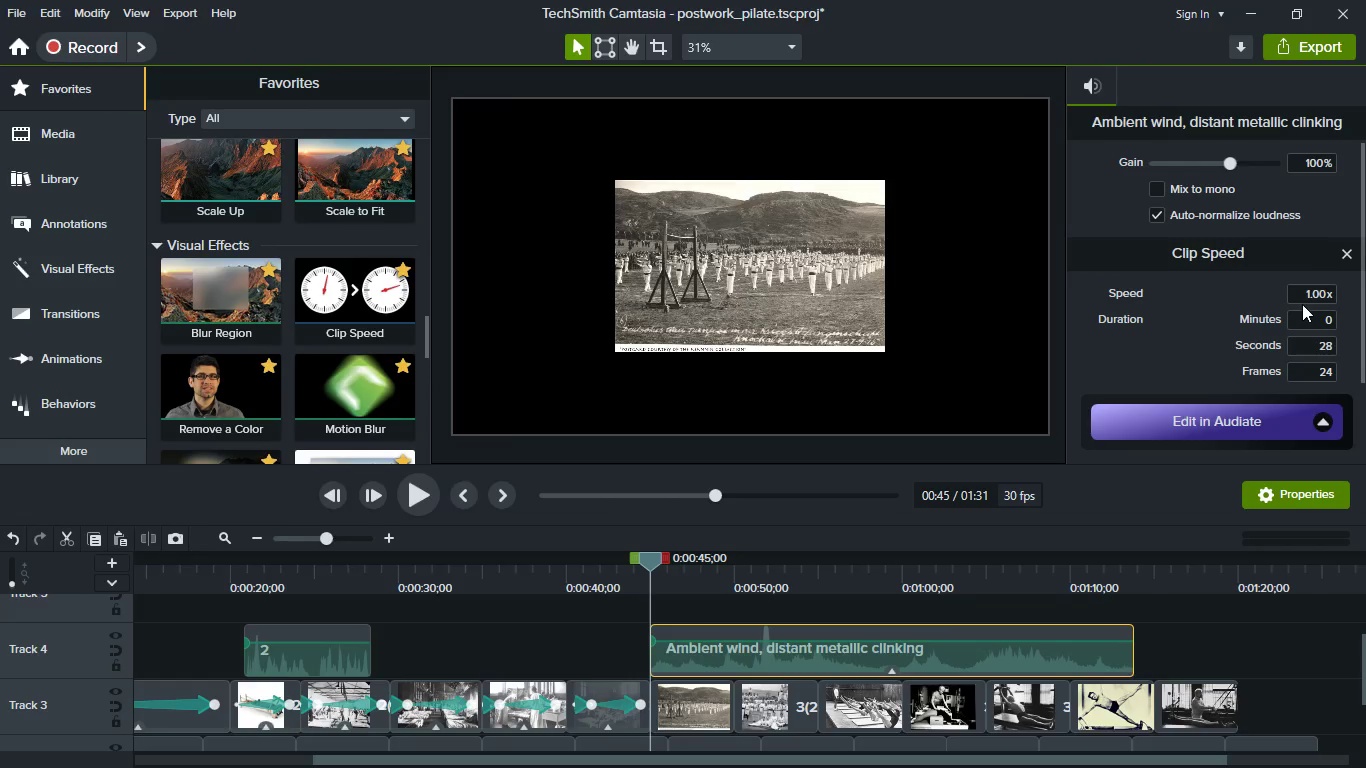 
left_click([1303, 298])
 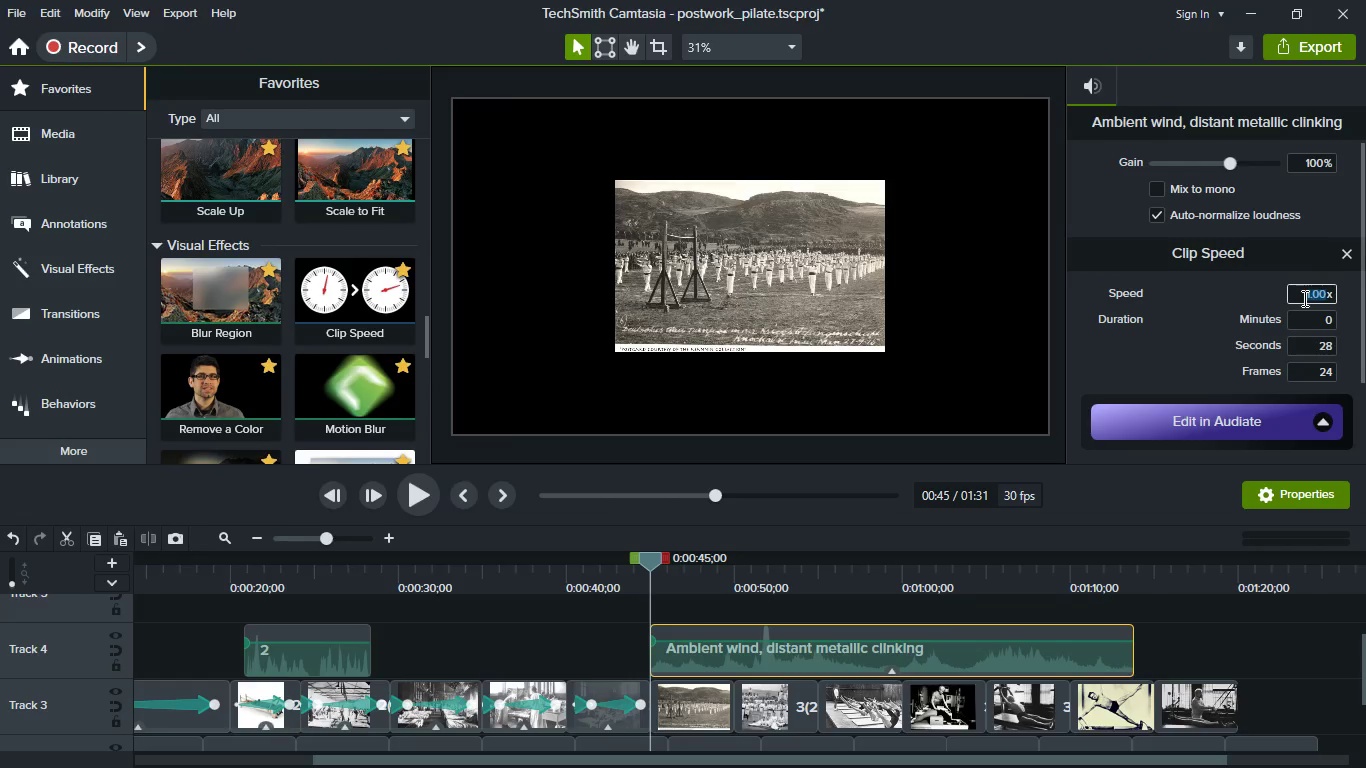 
key(0)
 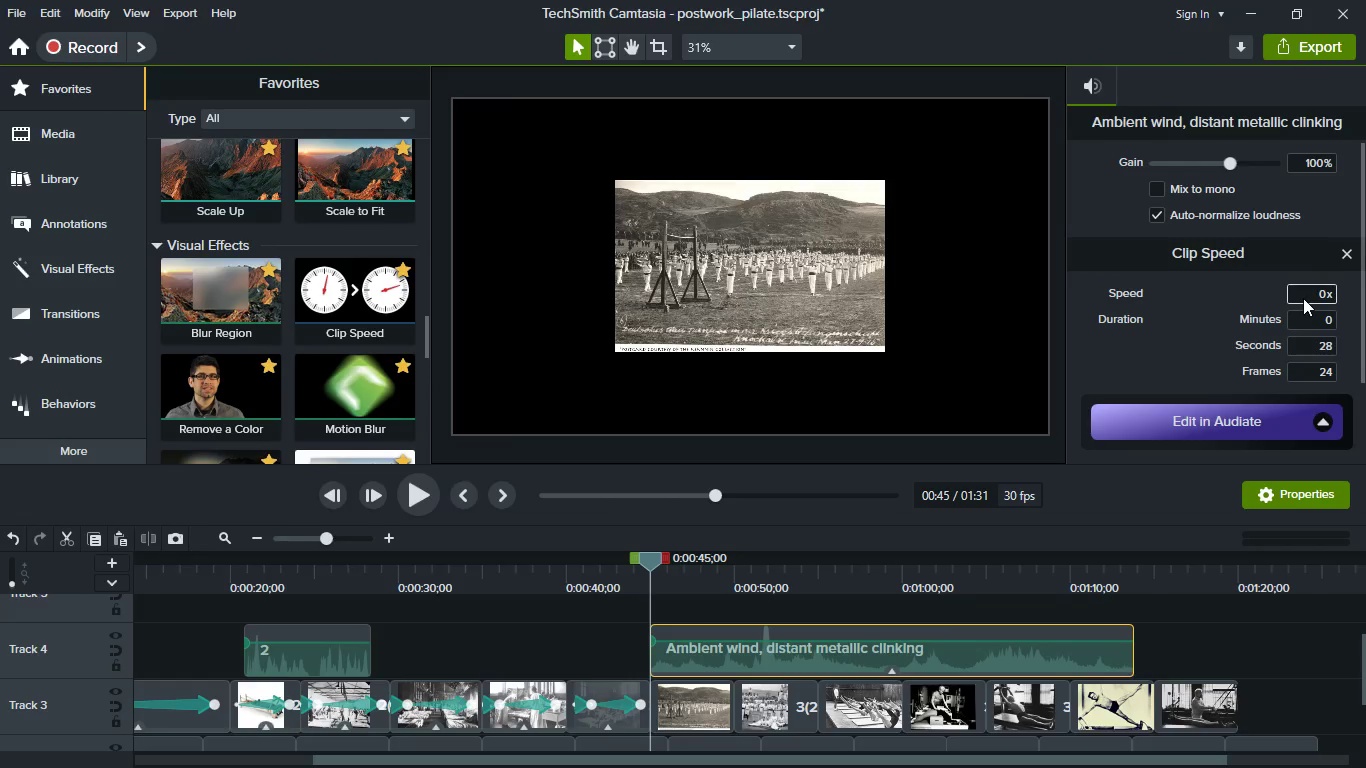 
key(Period)
 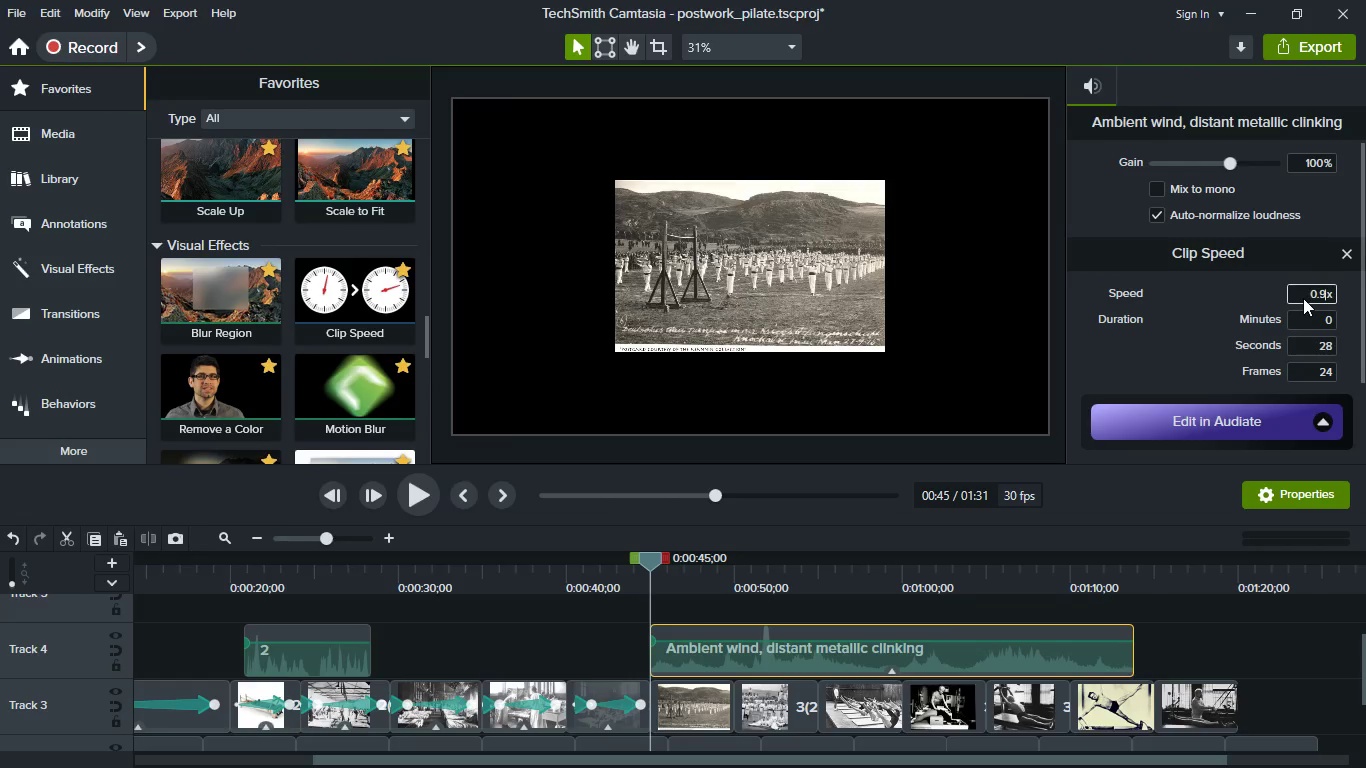 
key(9)
 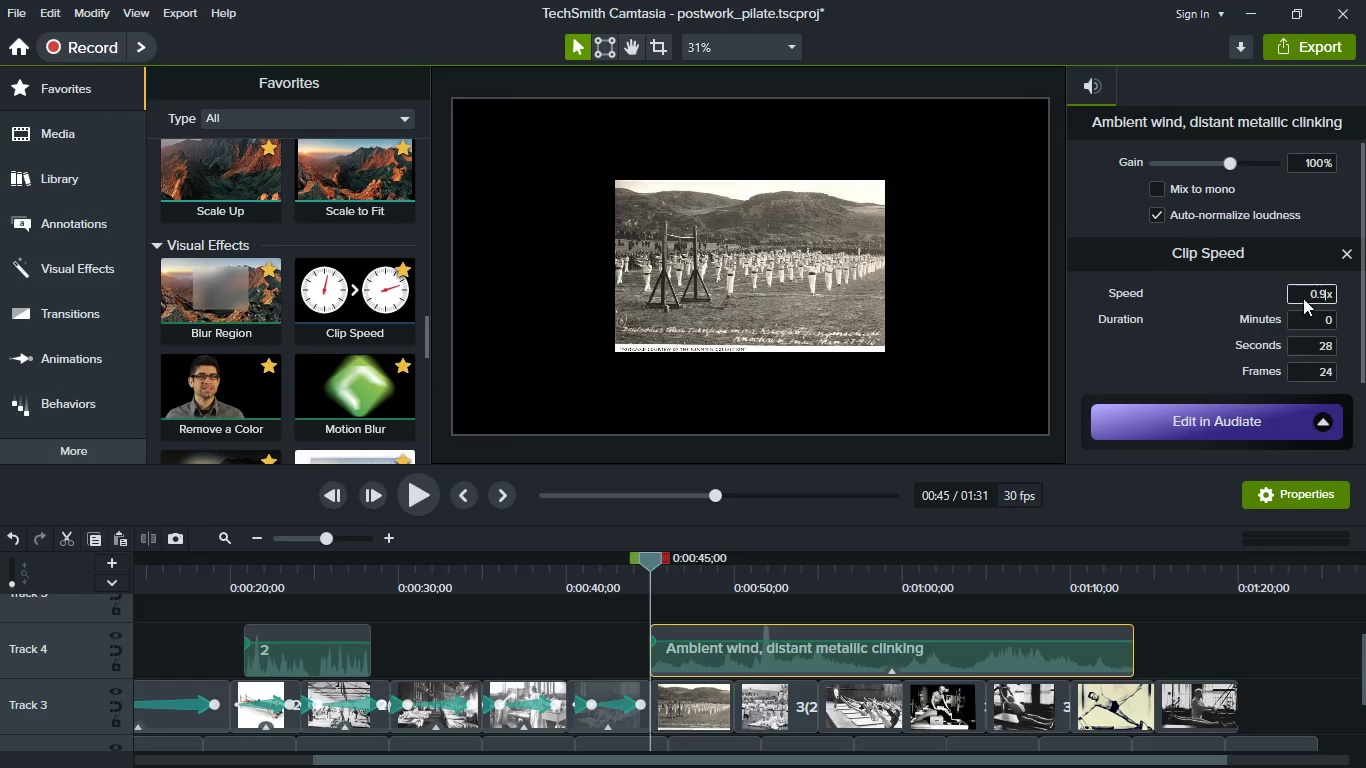 
key(Enter)
 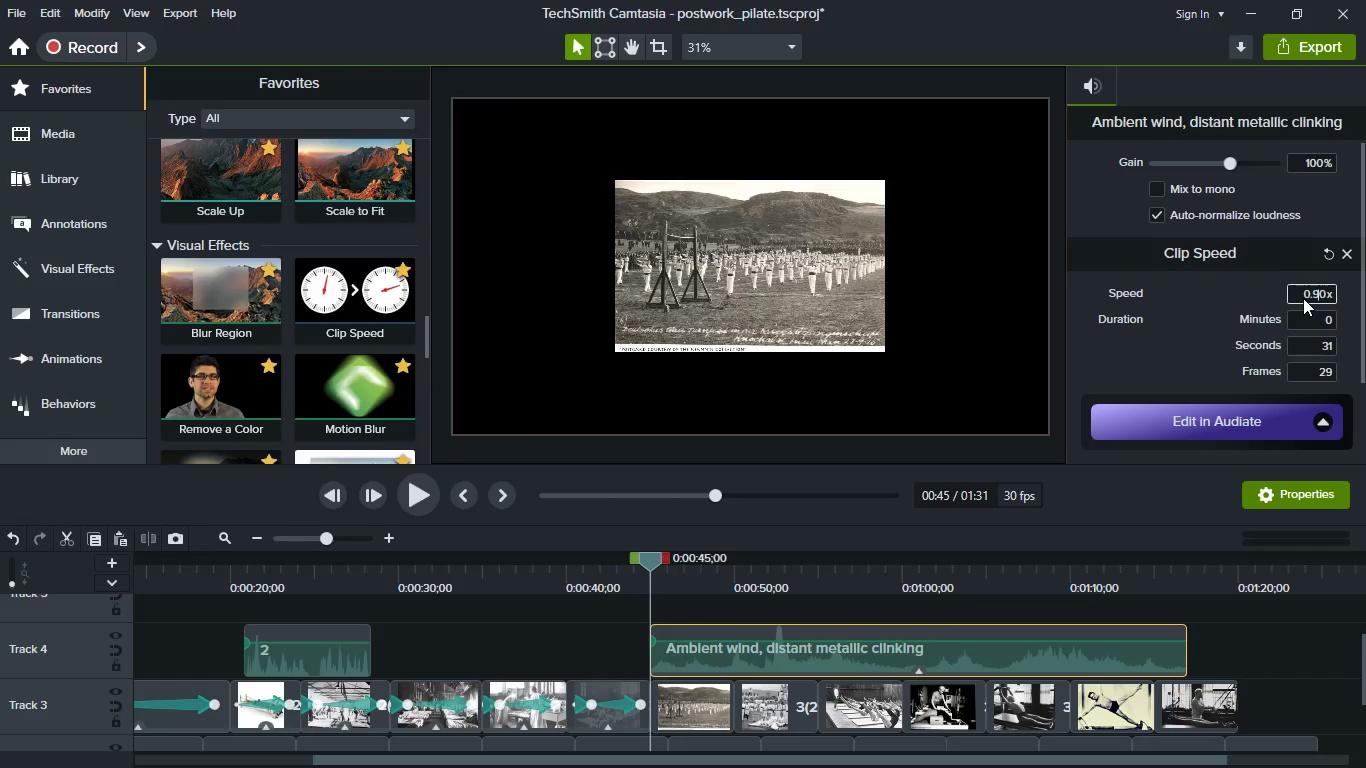 
key(Backspace)
 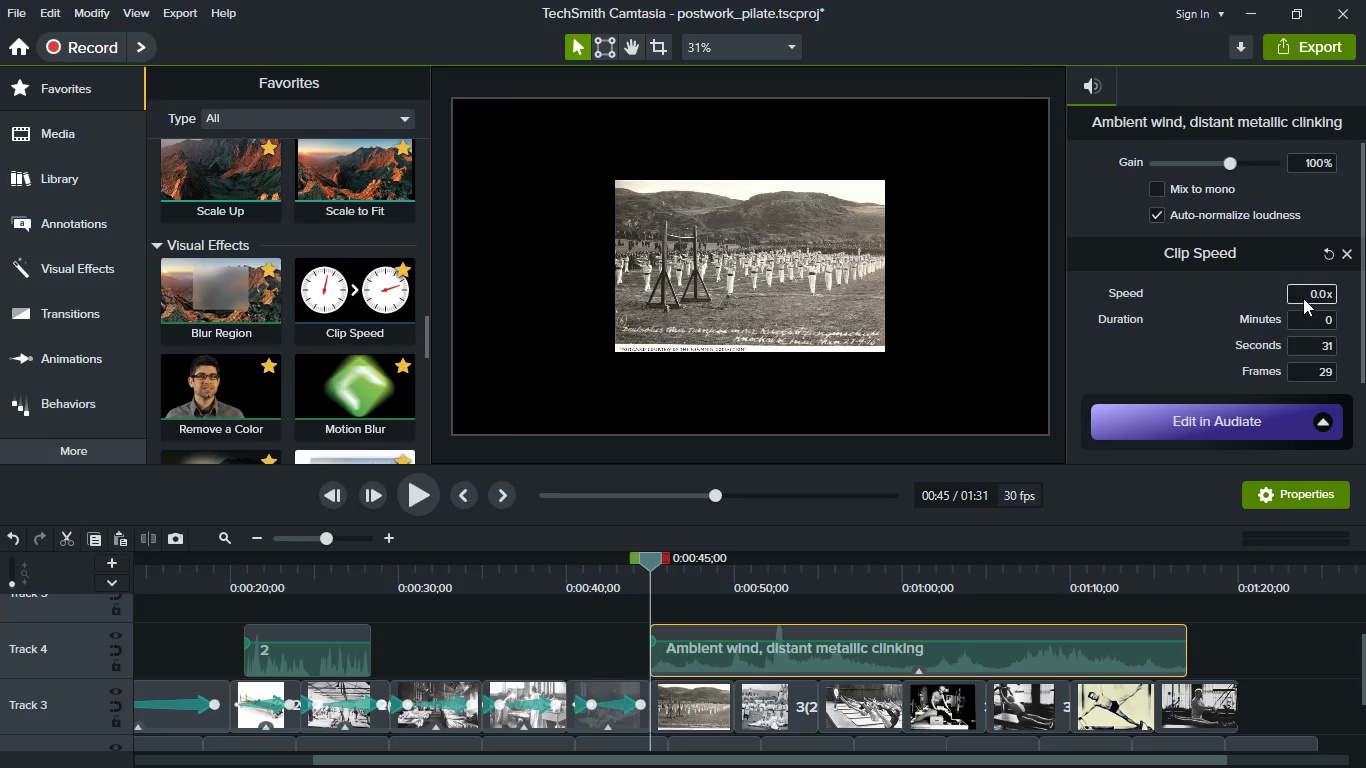 
key(7)
 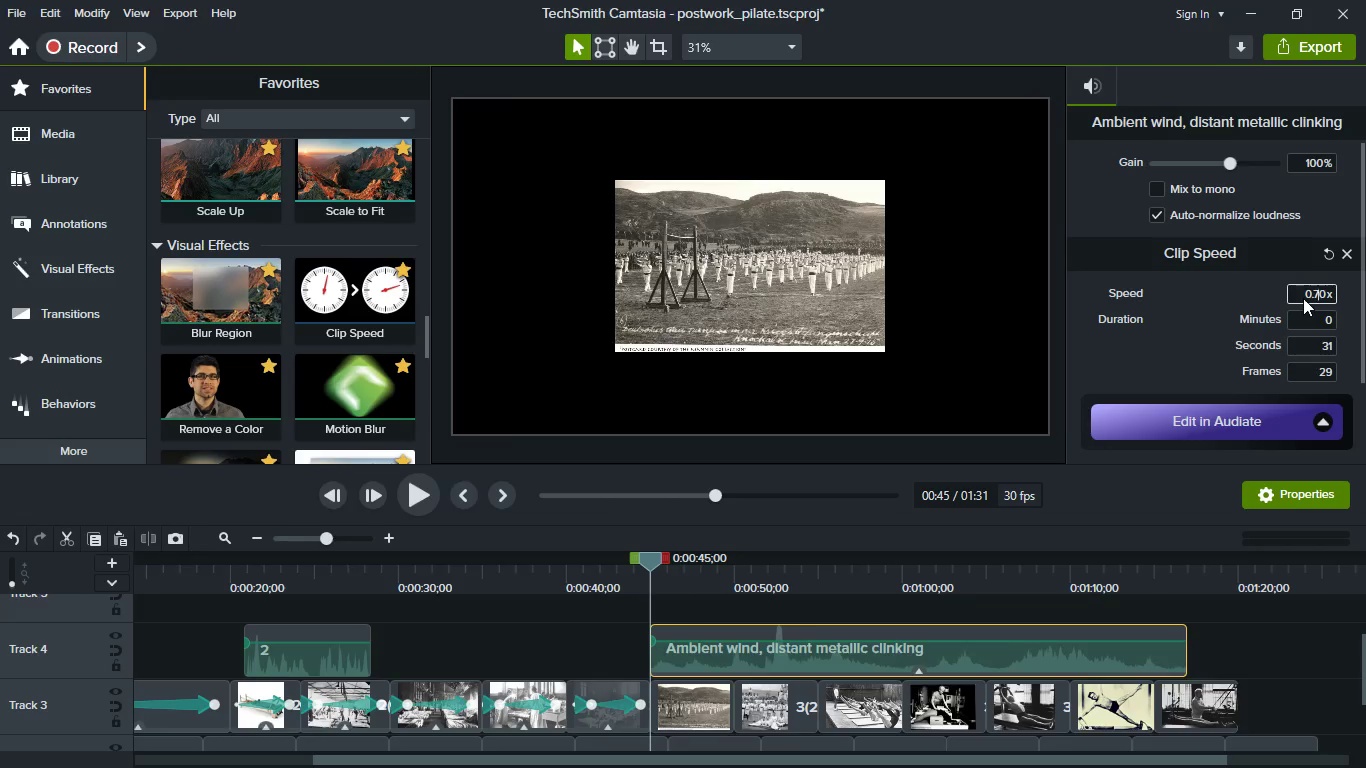 
key(Enter)
 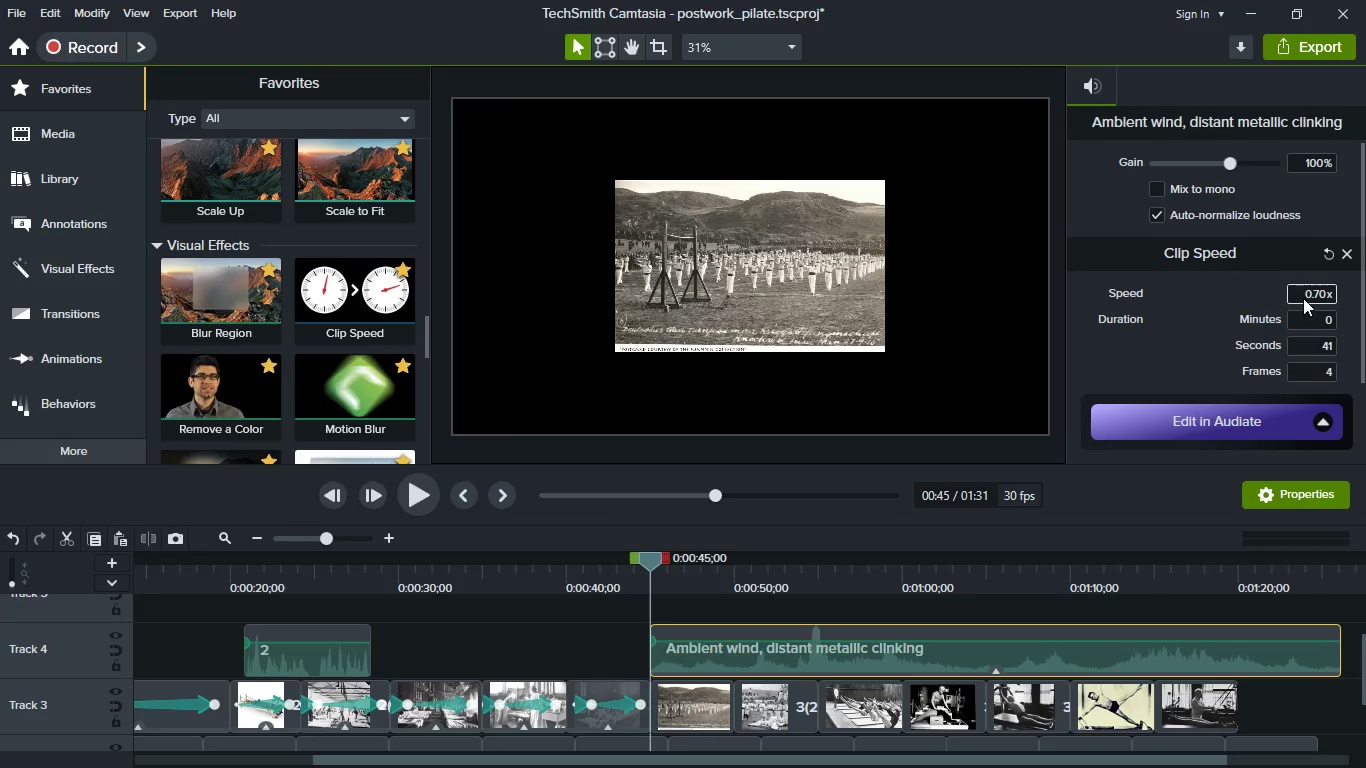 
key(ArrowRight)
 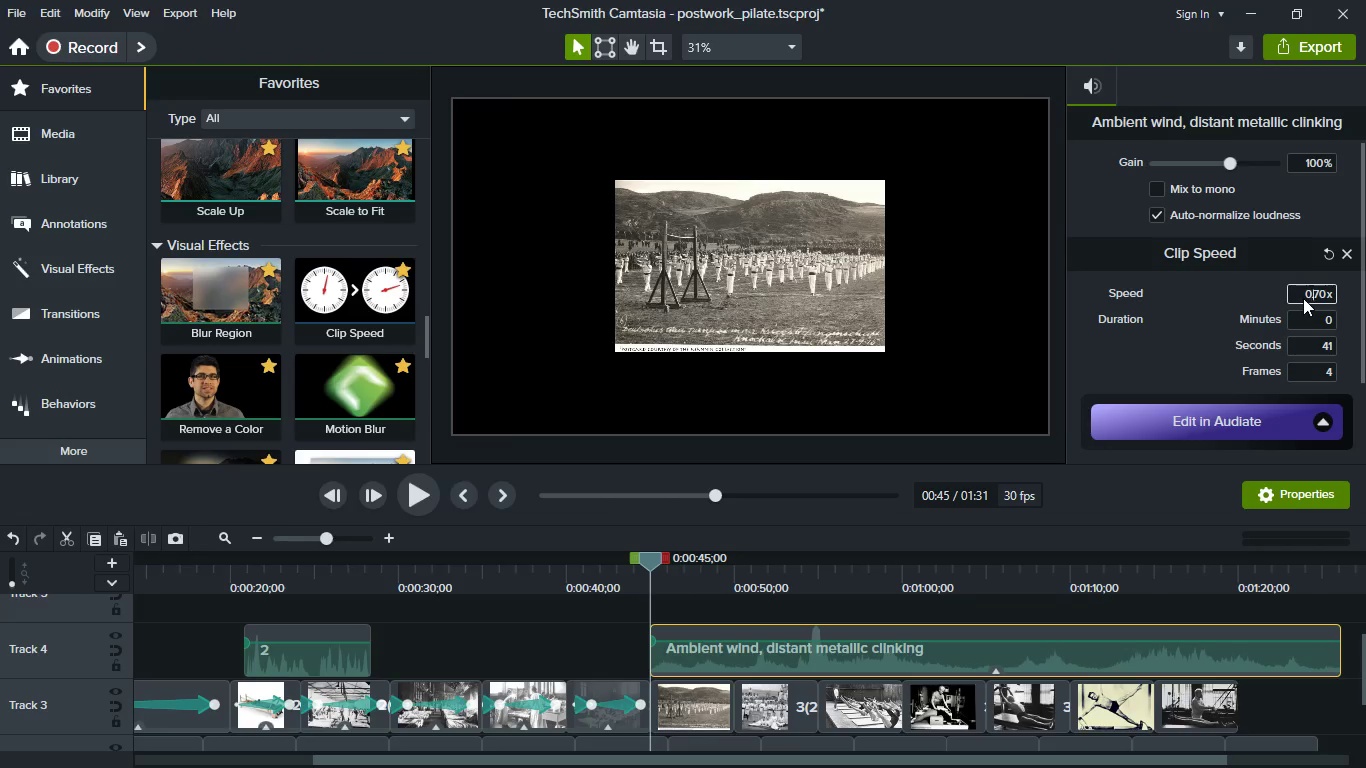 
key(ArrowRight)
 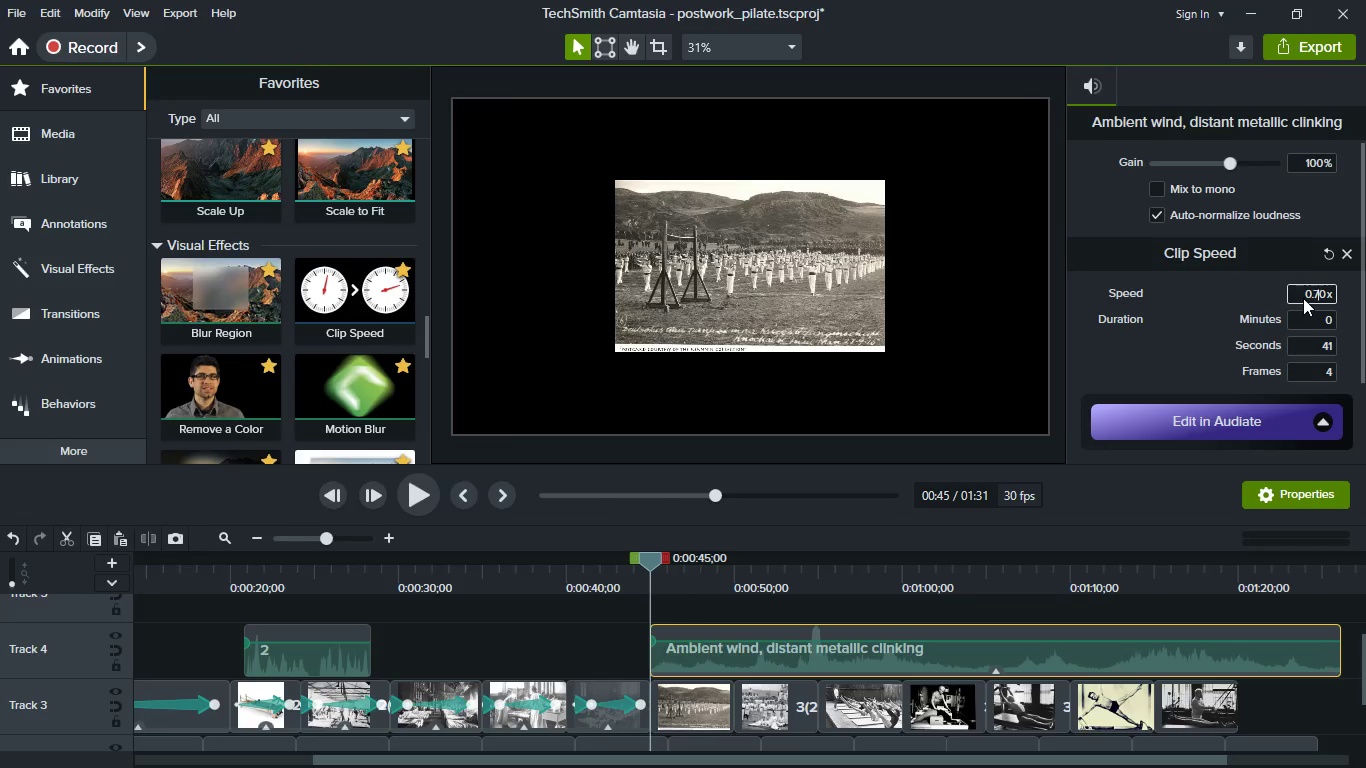 
key(ArrowRight)
 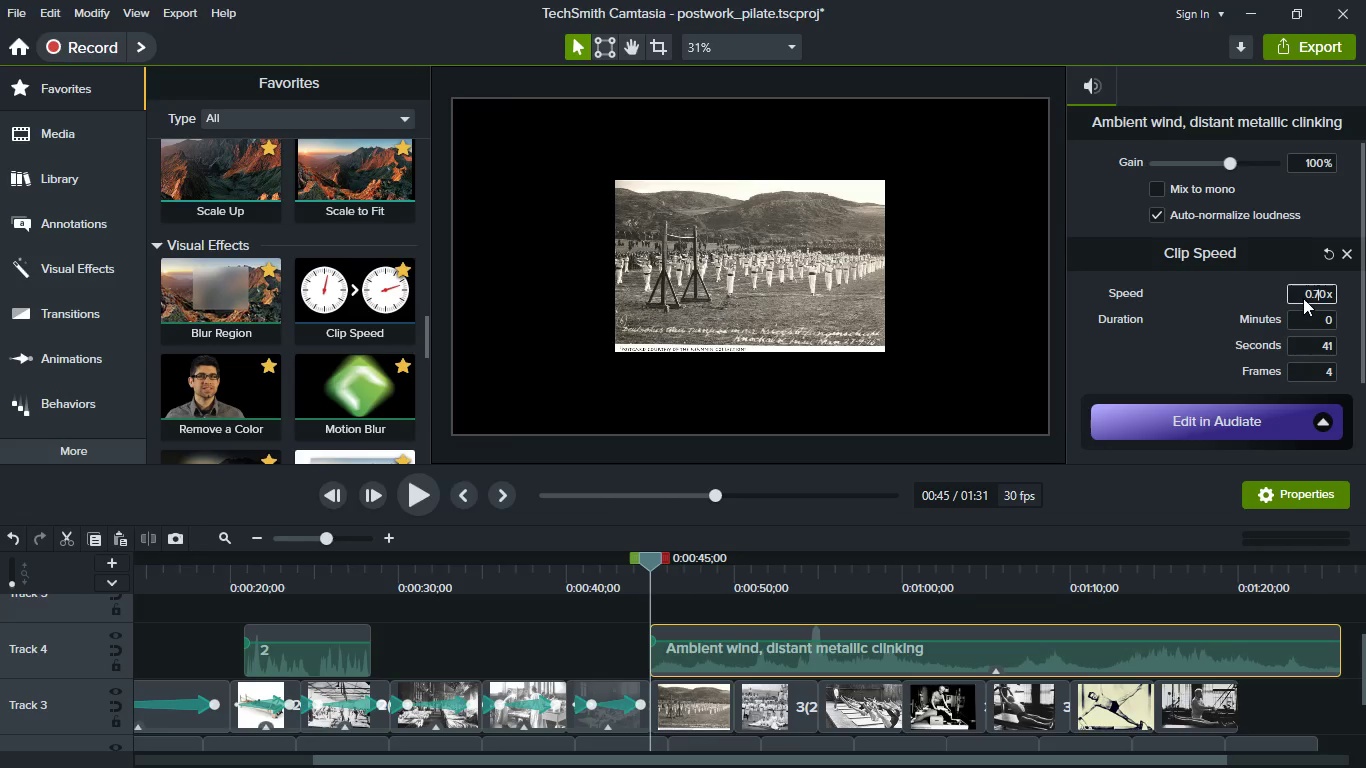 
key(Backspace)
 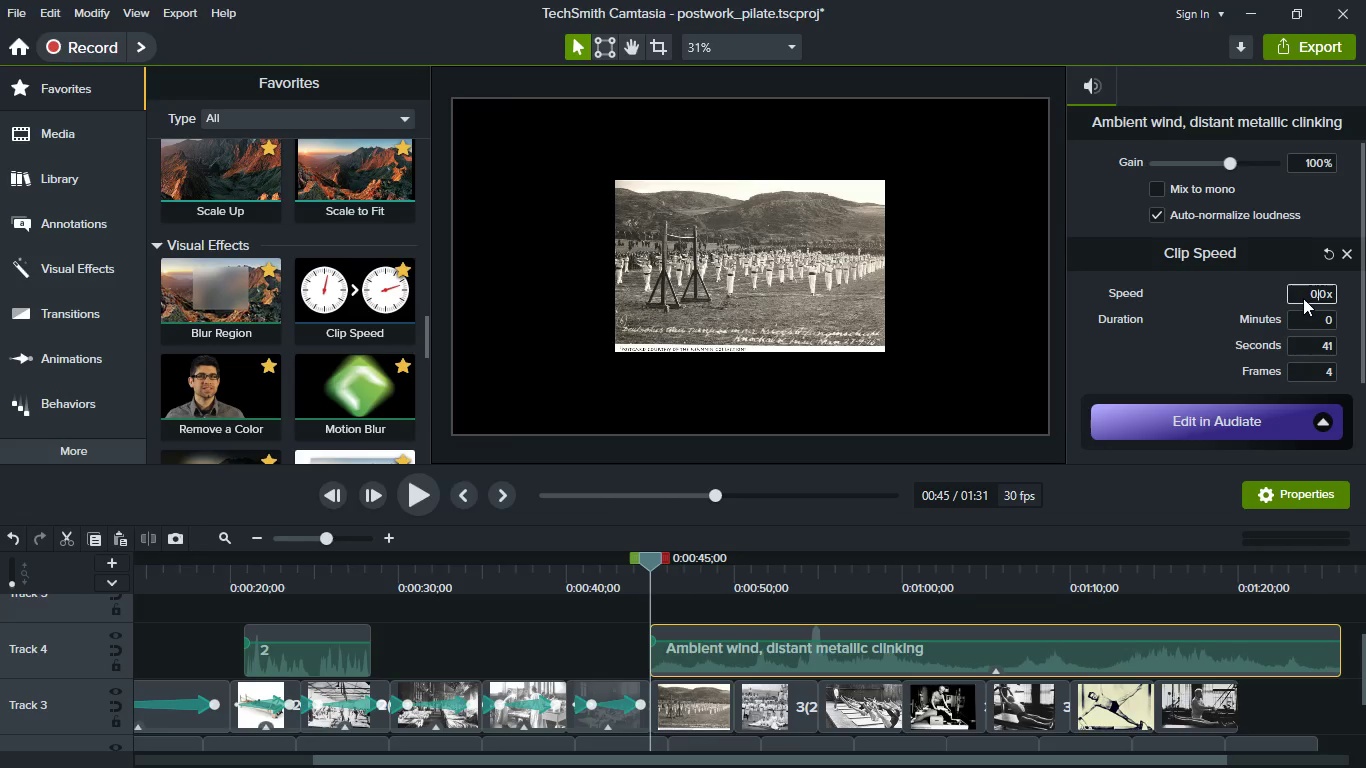 
key(8)
 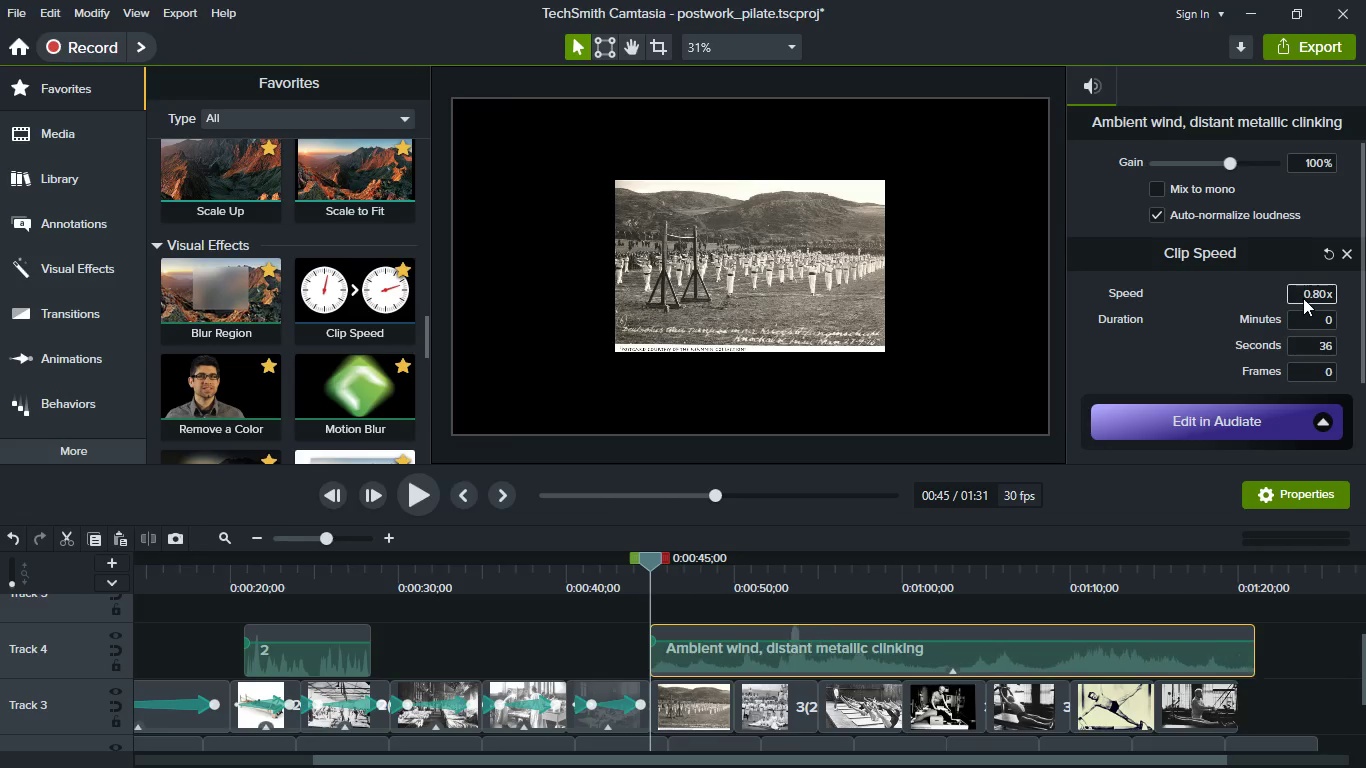 
key(Enter)
 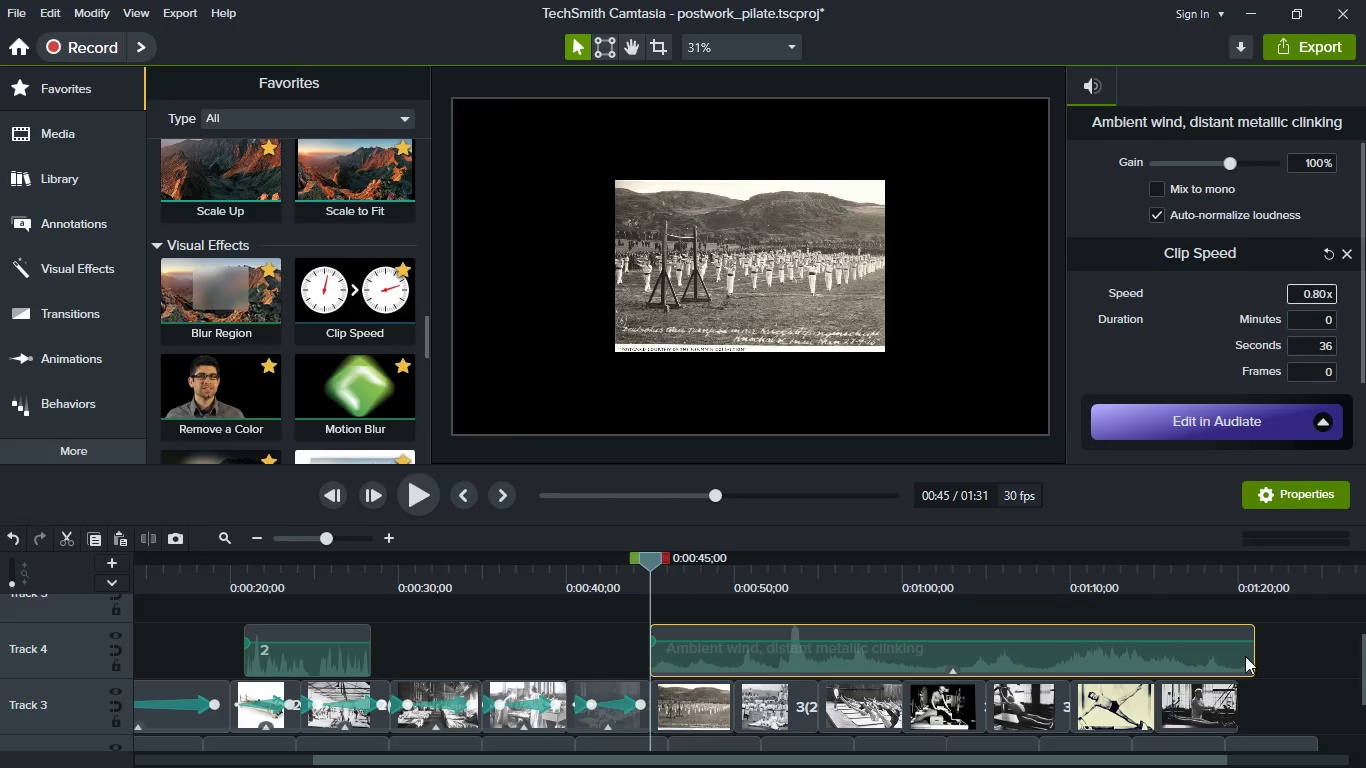 
left_click_drag(start_coordinate=[1253, 654], to_coordinate=[1232, 654])
 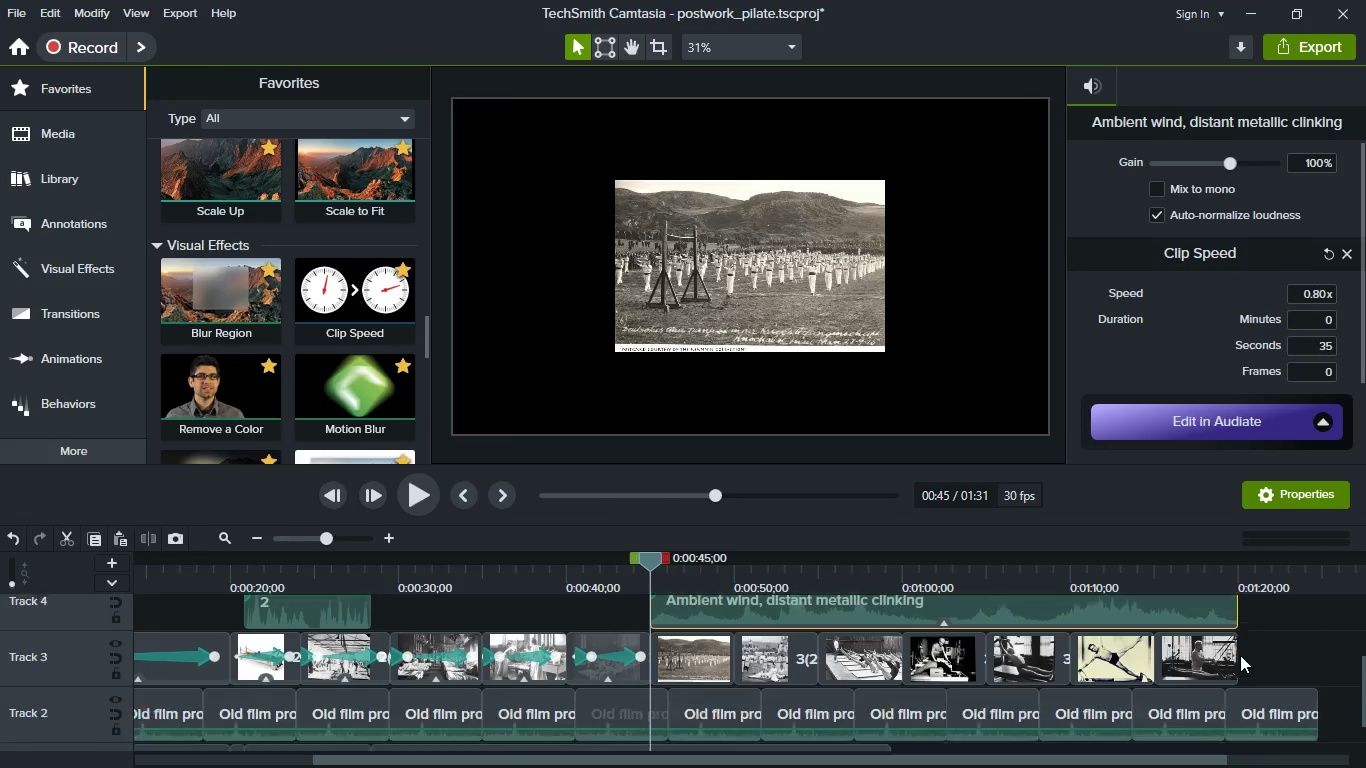 
scroll: coordinate [1240, 655], scroll_direction: down, amount: 1.0
 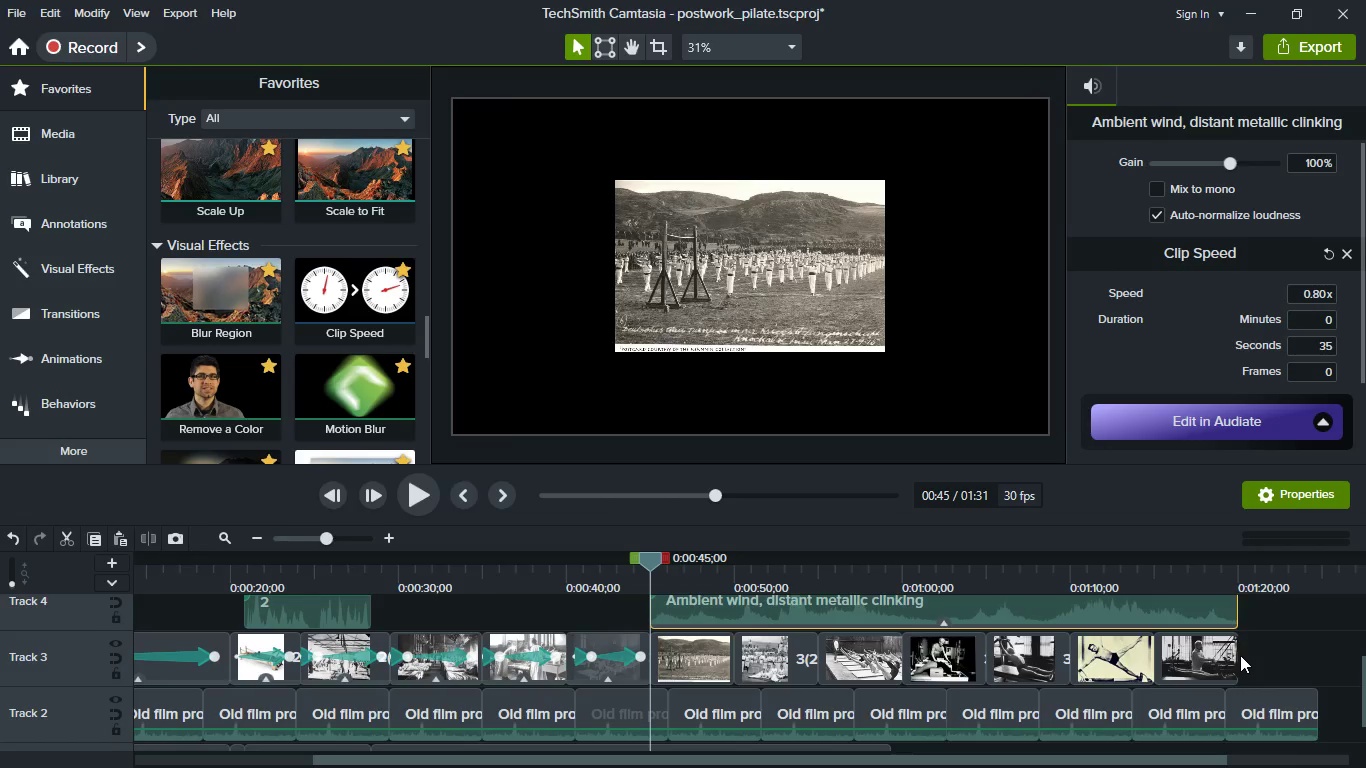 
scroll: coordinate [1240, 655], scroll_direction: up, amount: 1.0
 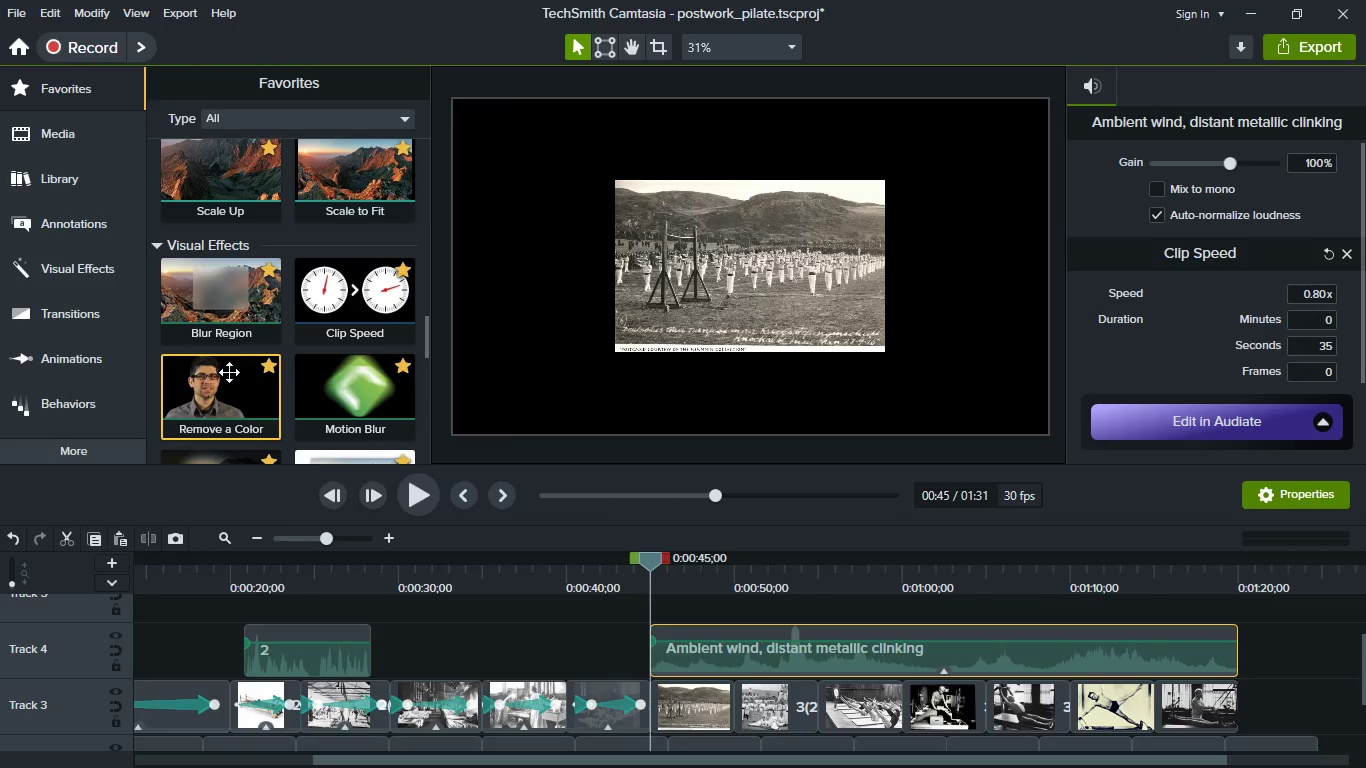 
wait(7.37)
 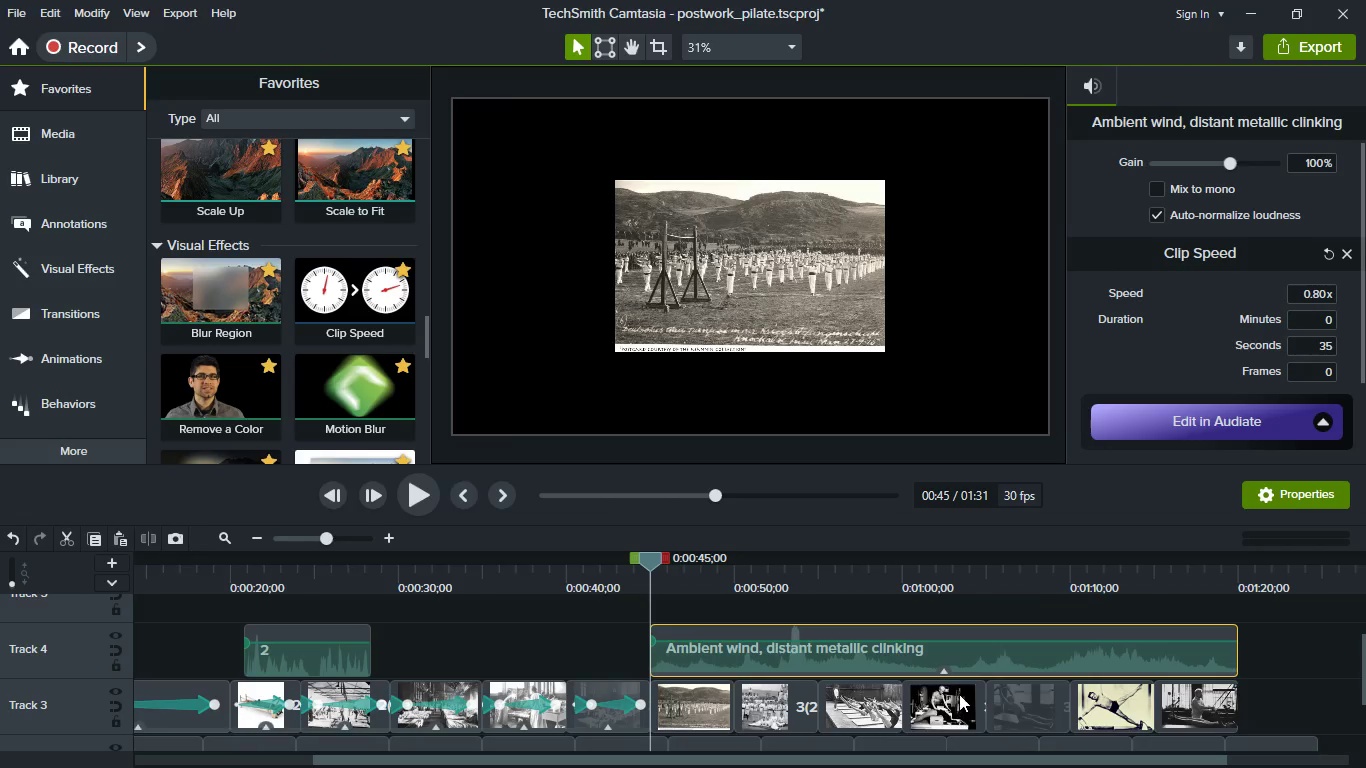 
left_click([696, 584])
 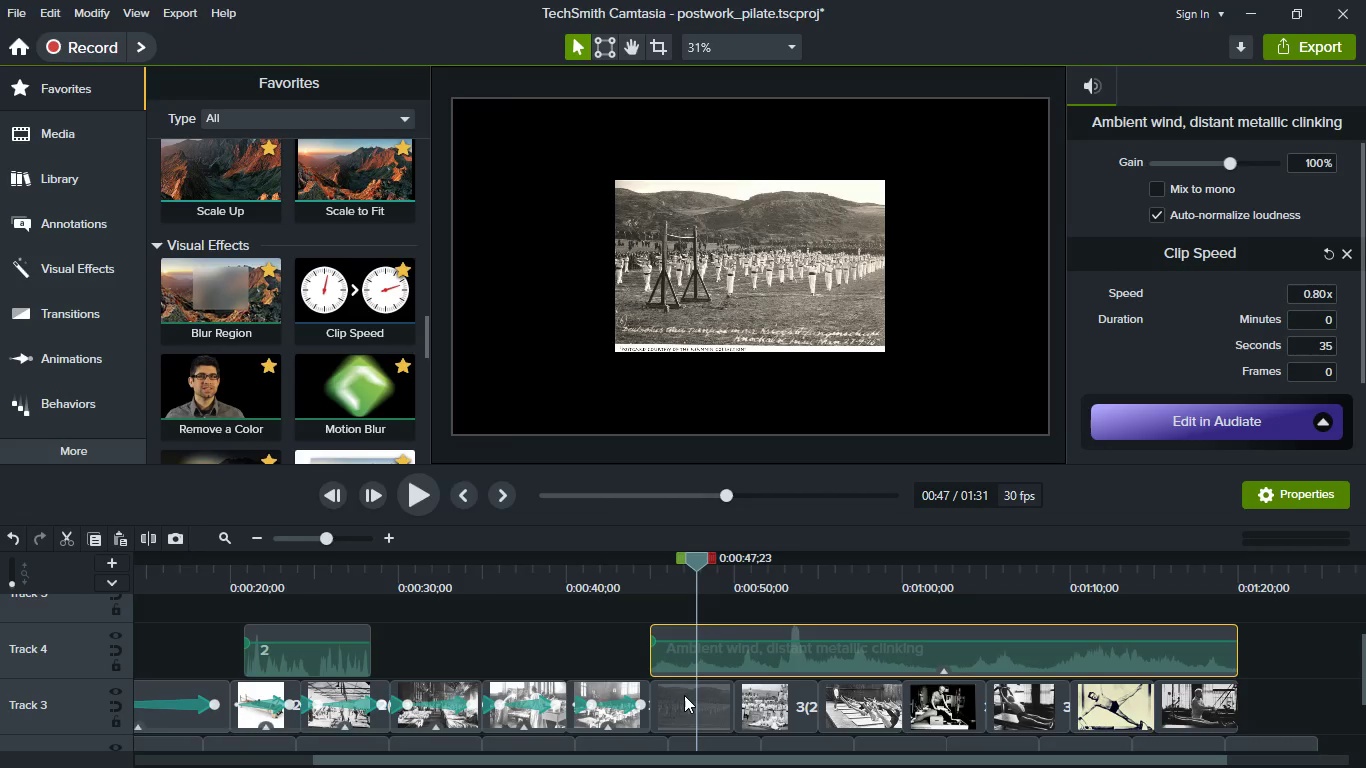 
left_click([684, 695])
 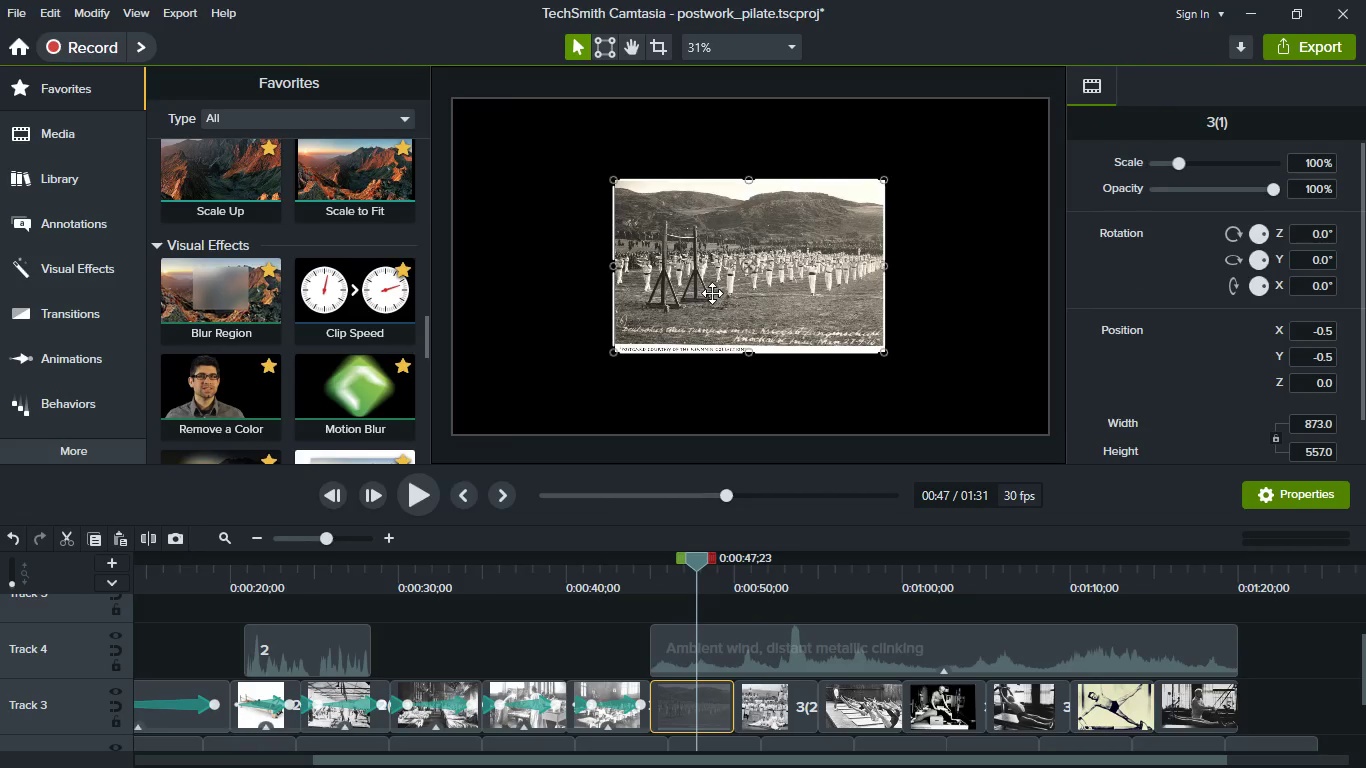 
right_click([712, 293])
 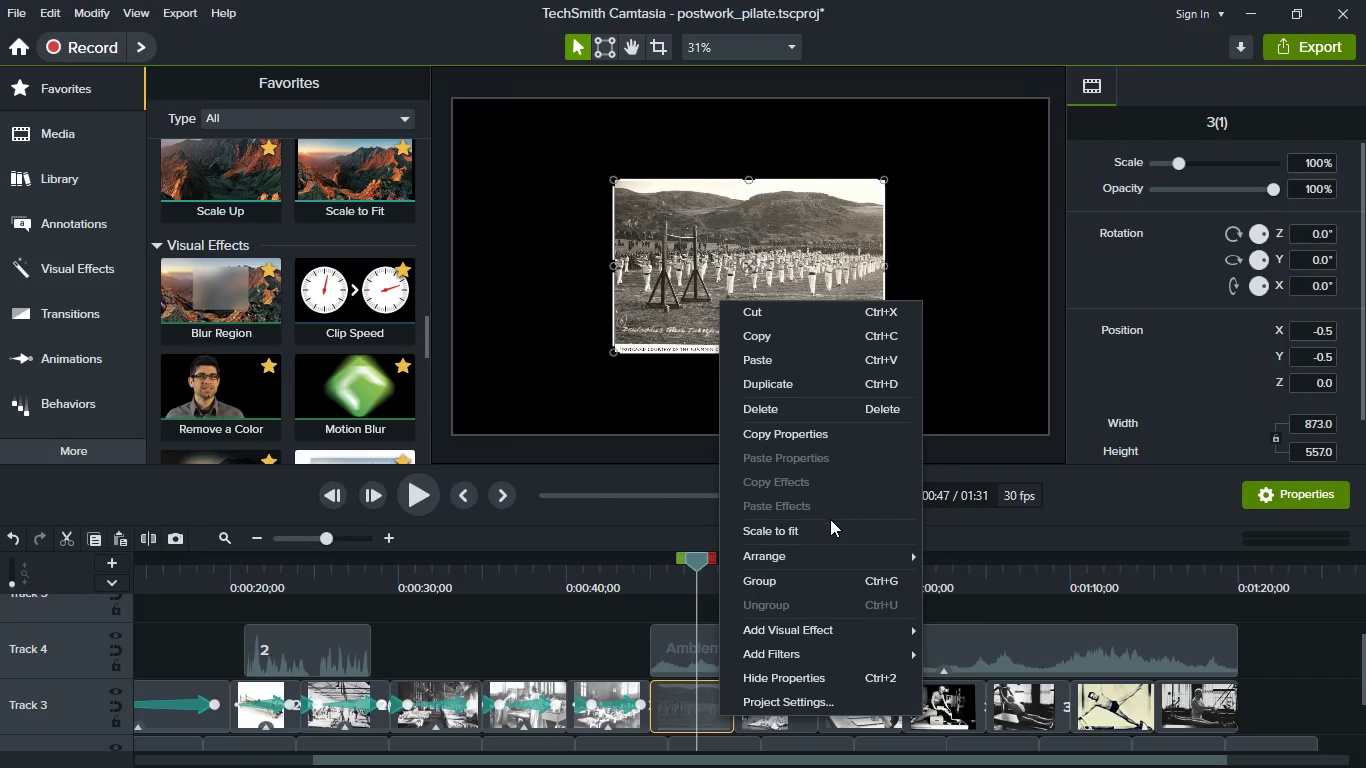 
left_click([830, 519])
 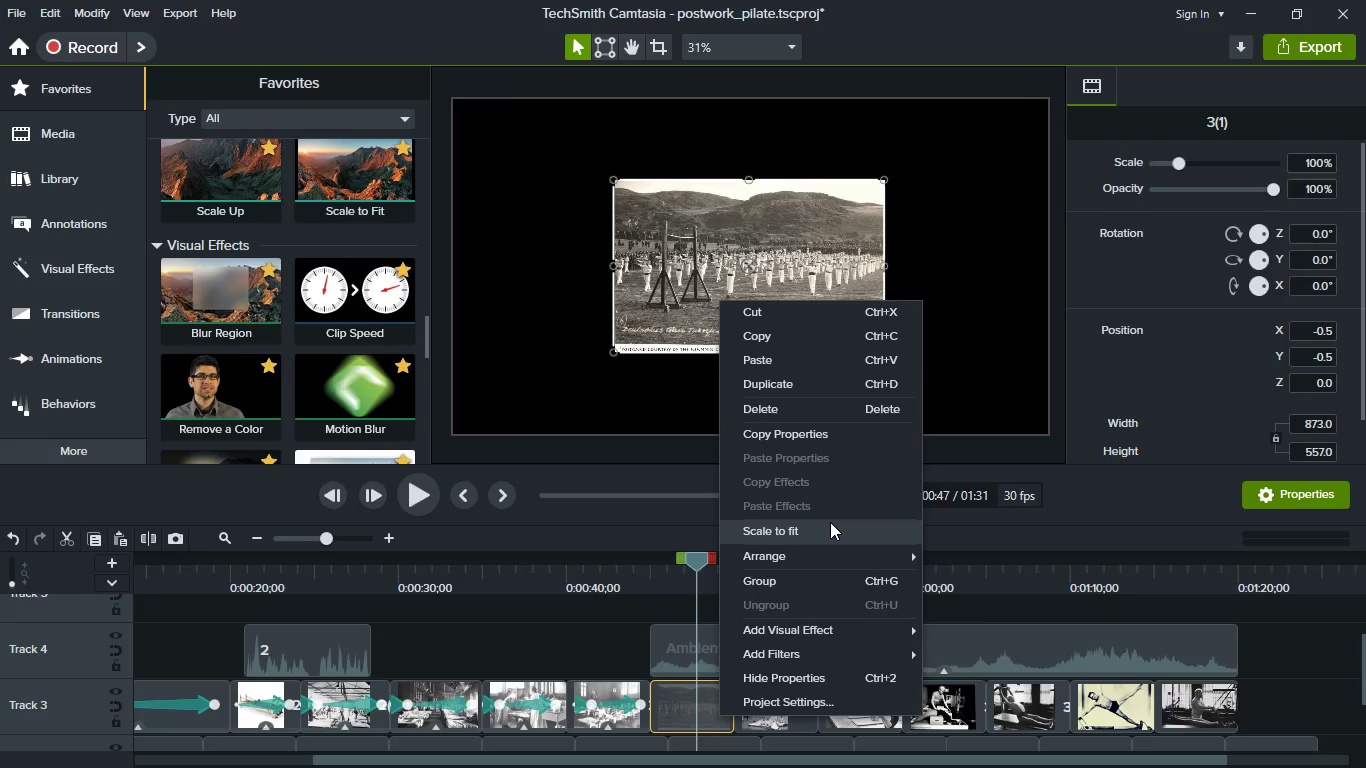 
left_click([830, 522])
 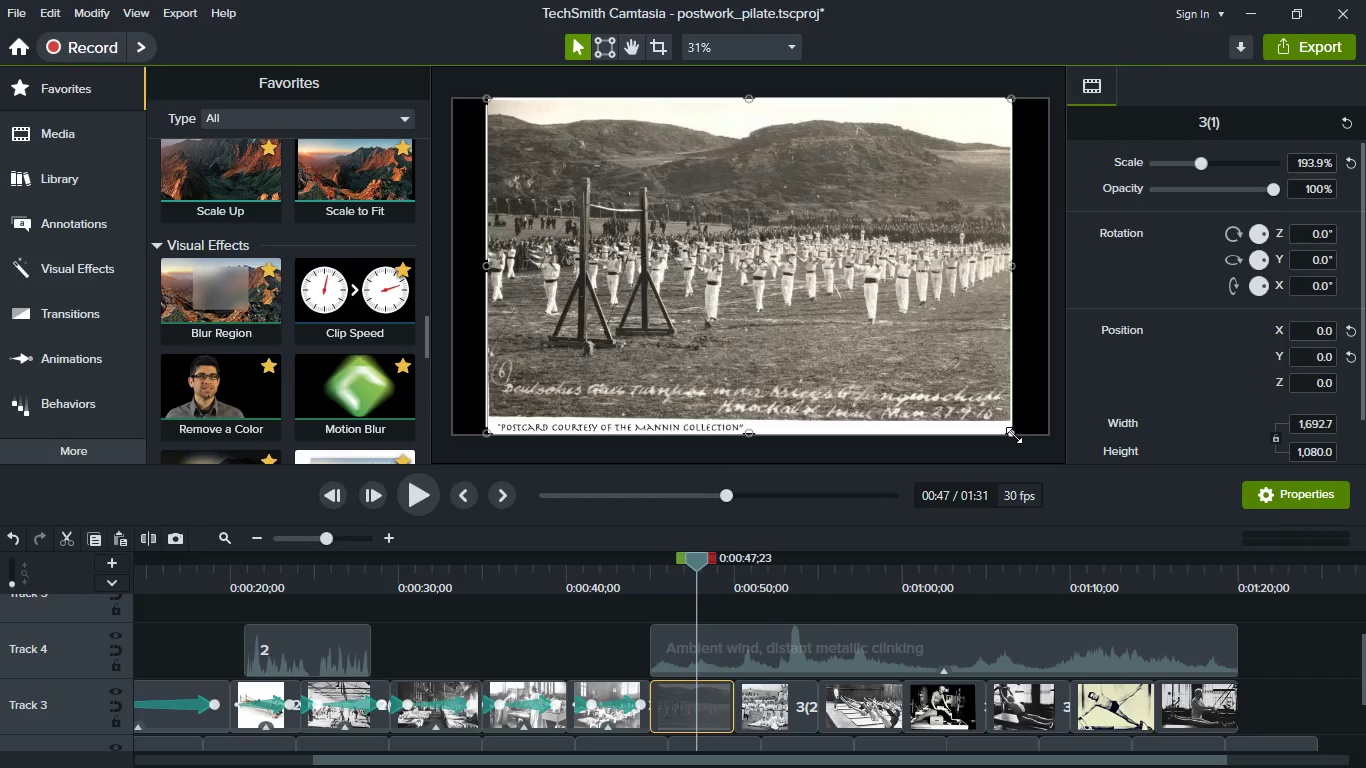 
left_click_drag(start_coordinate=[1014, 435], to_coordinate=[1044, 453])
 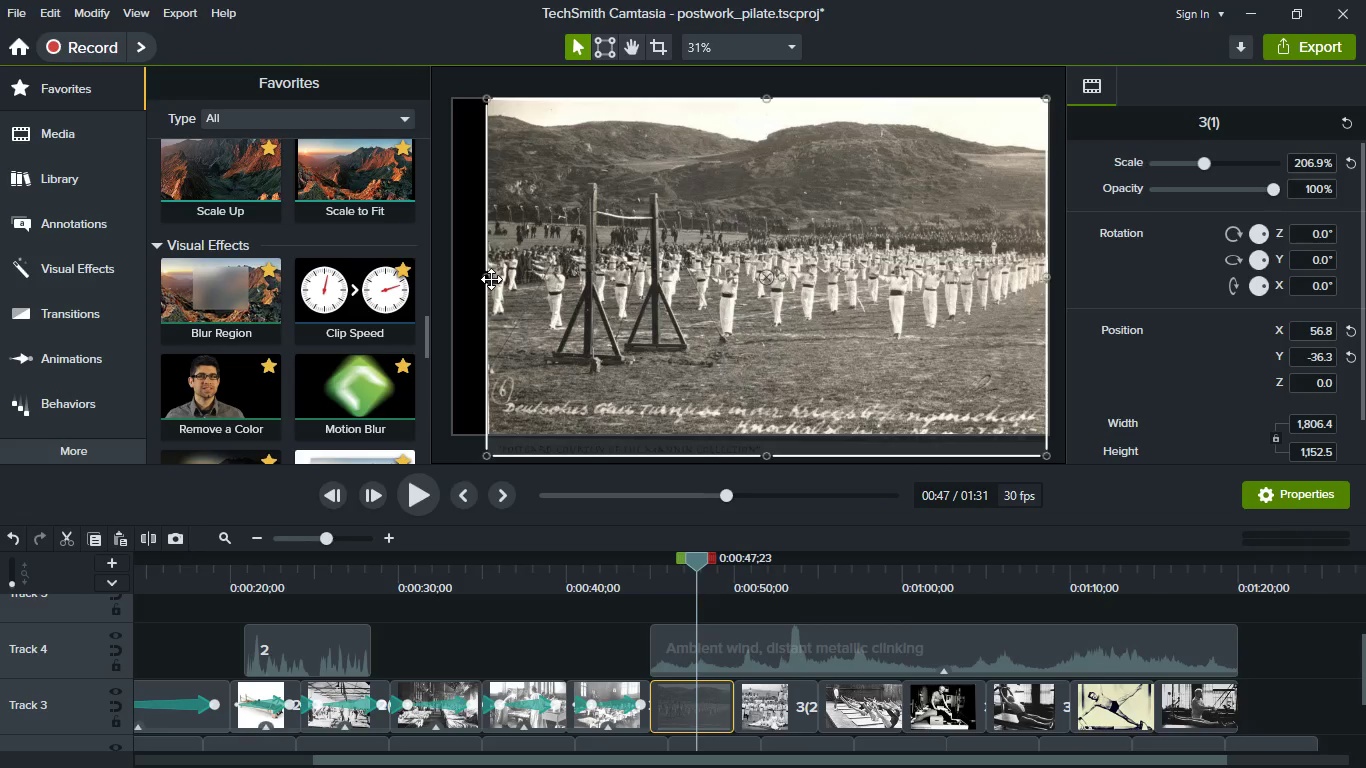 
left_click_drag(start_coordinate=[488, 276], to_coordinate=[453, 277])
 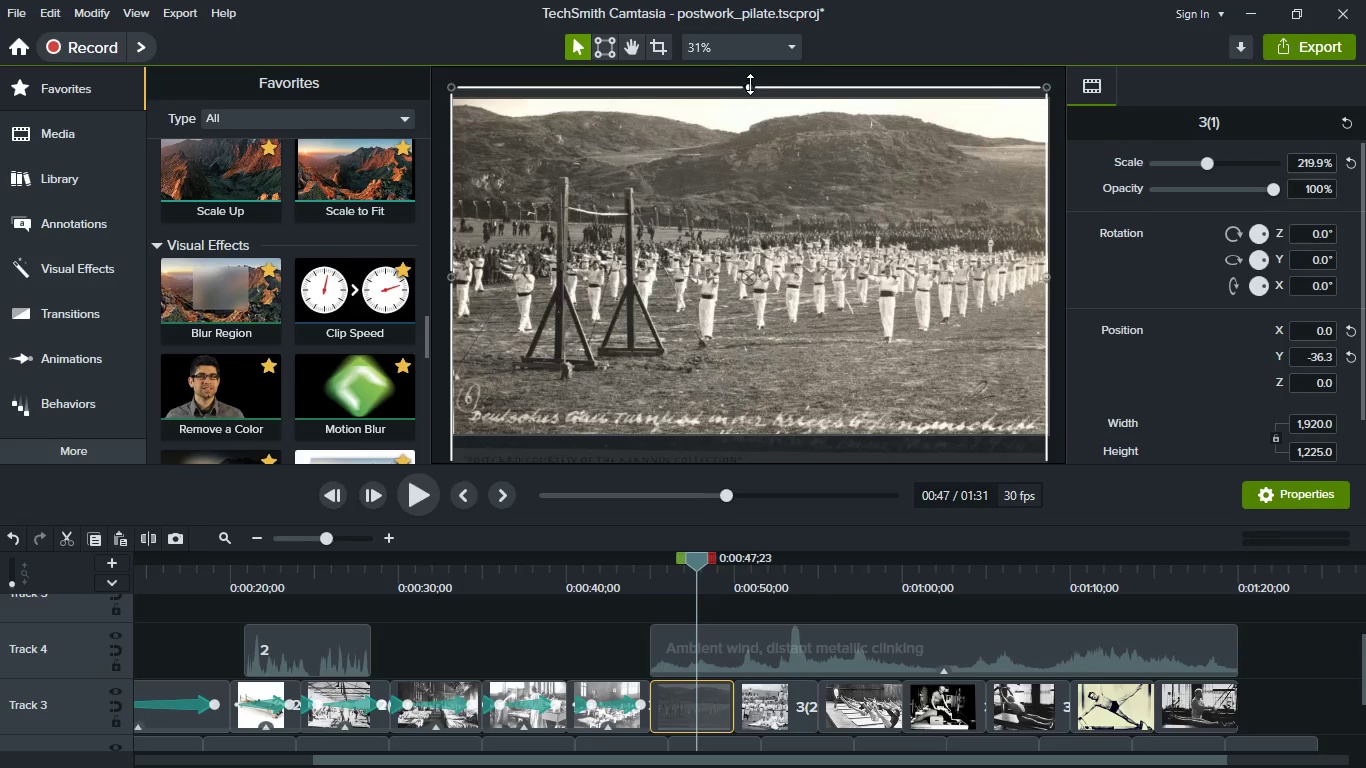 
left_click_drag(start_coordinate=[750, 84], to_coordinate=[750, 72])
 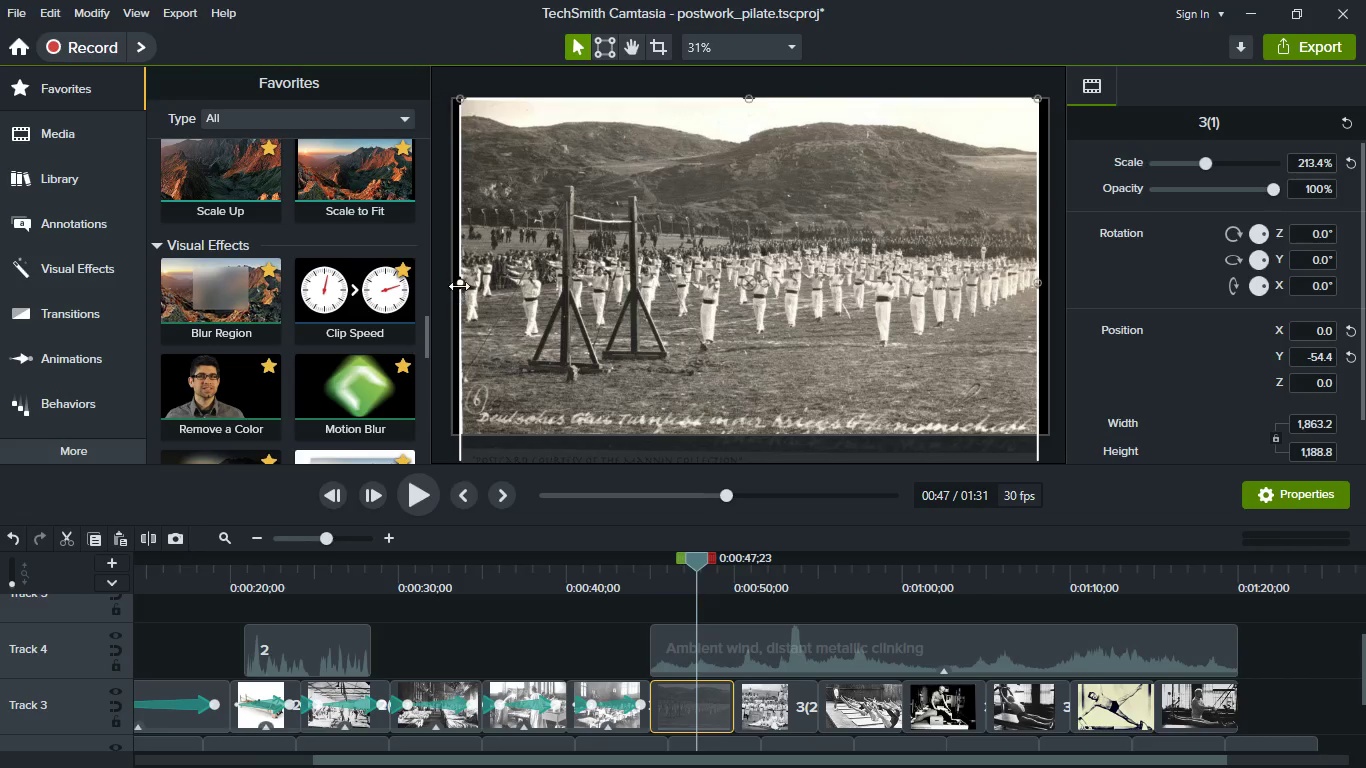 
left_click_drag(start_coordinate=[462, 284], to_coordinate=[451, 283])
 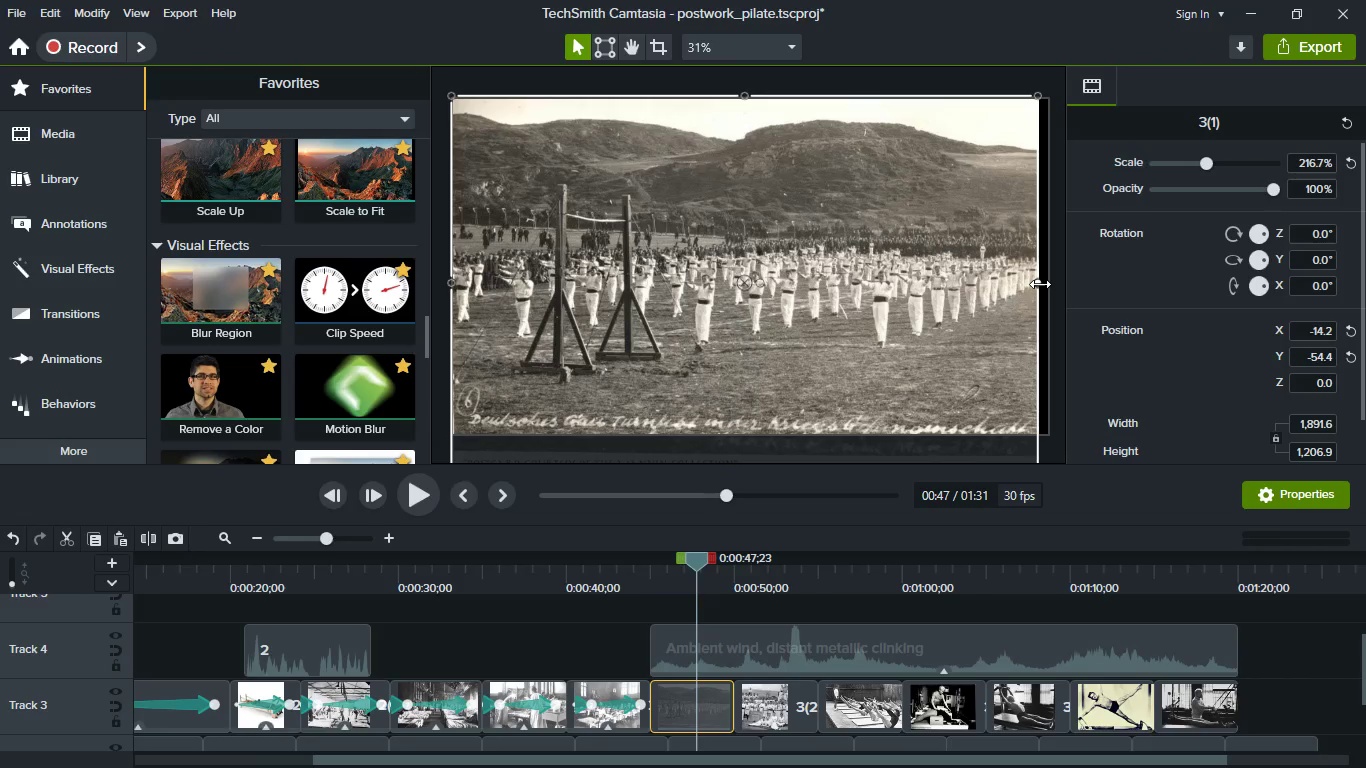 
left_click_drag(start_coordinate=[1040, 284], to_coordinate=[1055, 287])
 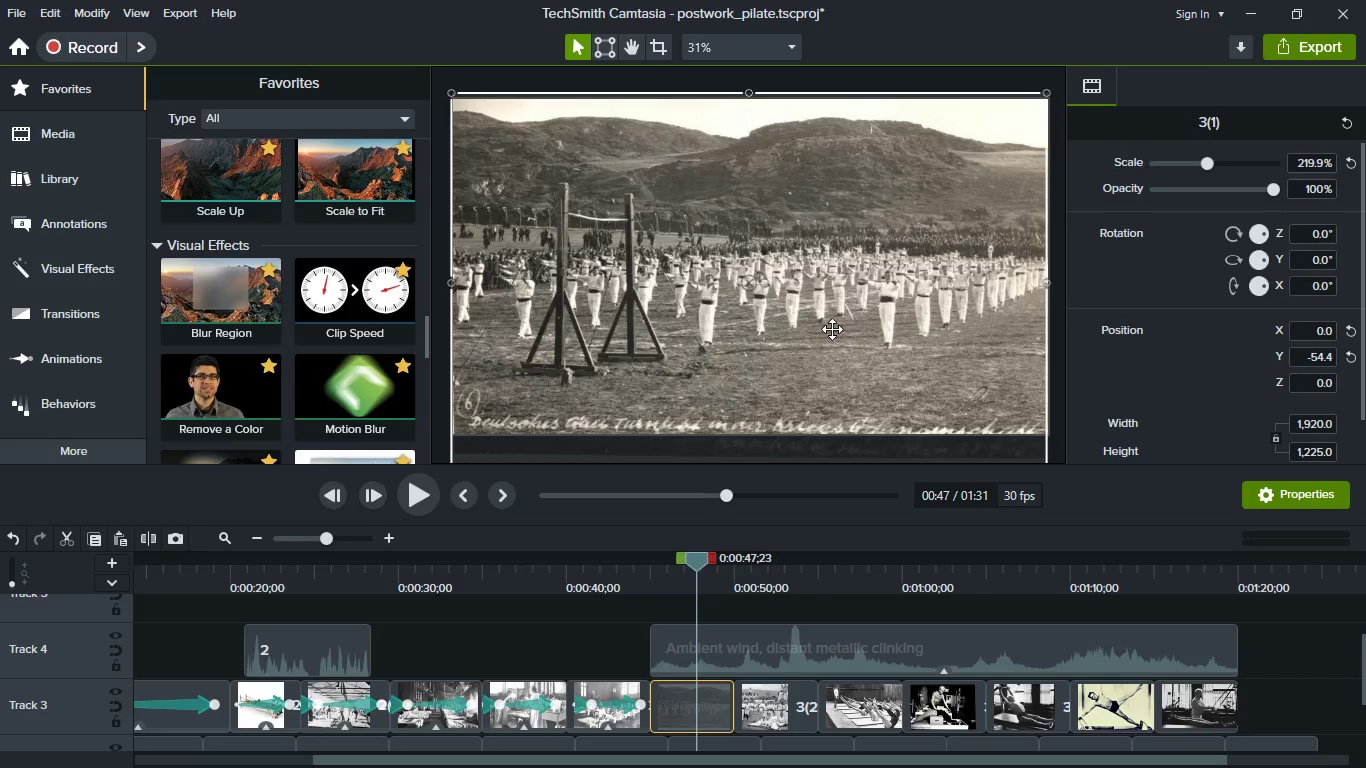 
left_click_drag(start_coordinate=[832, 329], to_coordinate=[832, 323])
 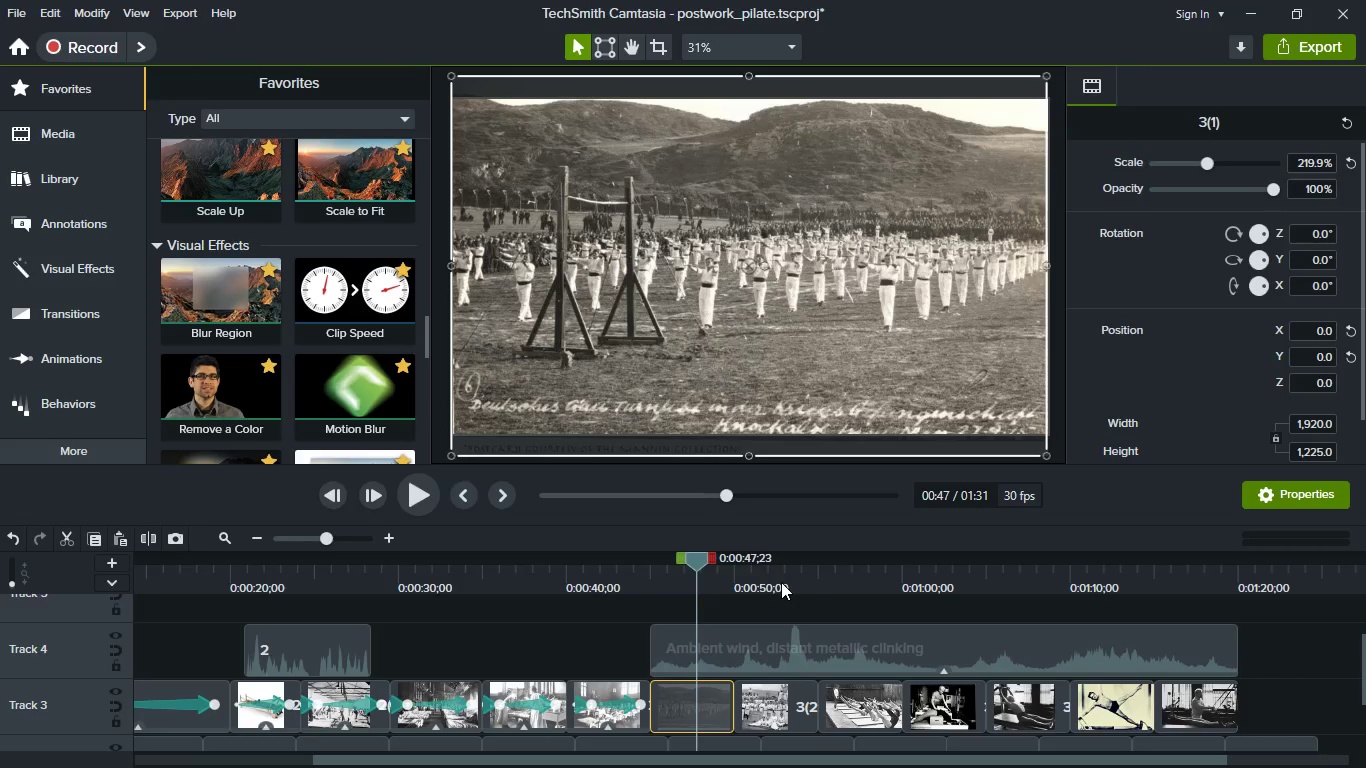 
left_click([781, 582])
 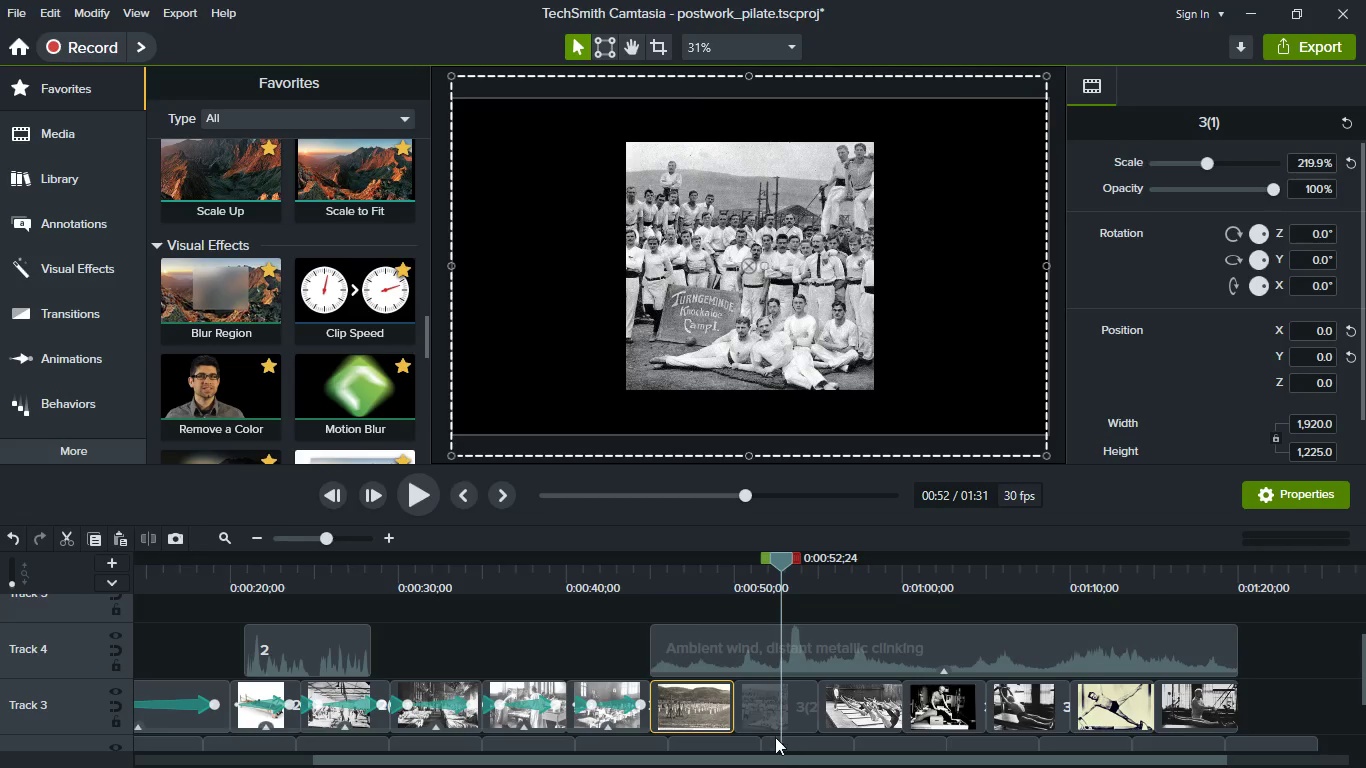 
left_click([773, 695])
 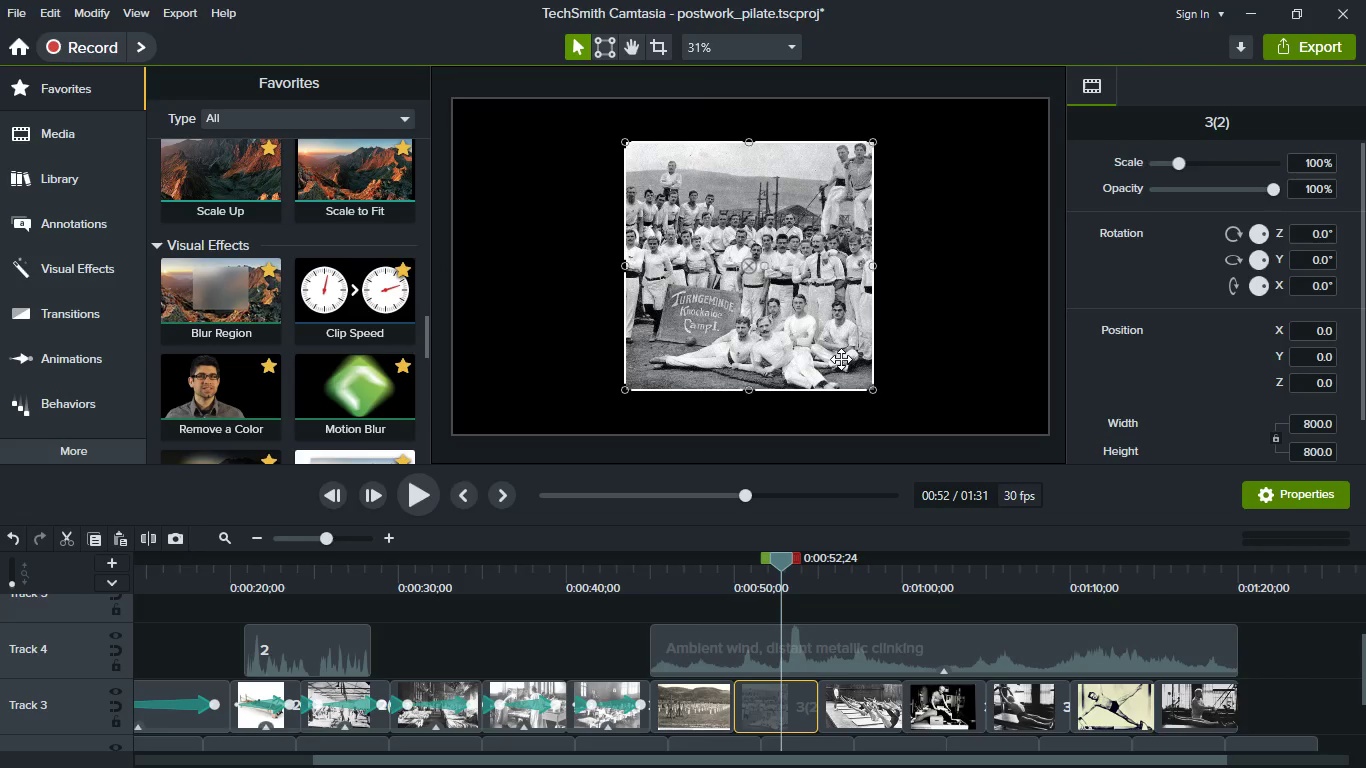 
right_click([841, 359])
 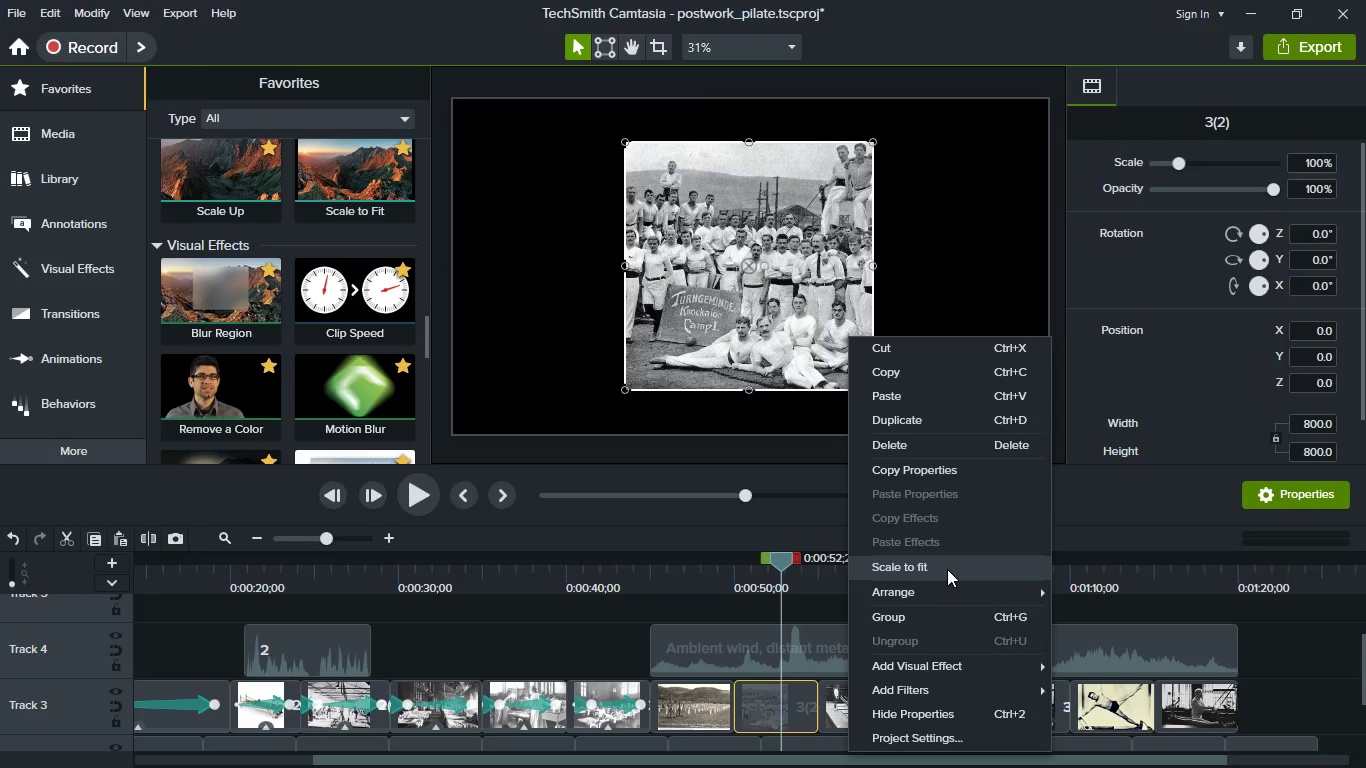 
left_click([947, 569])
 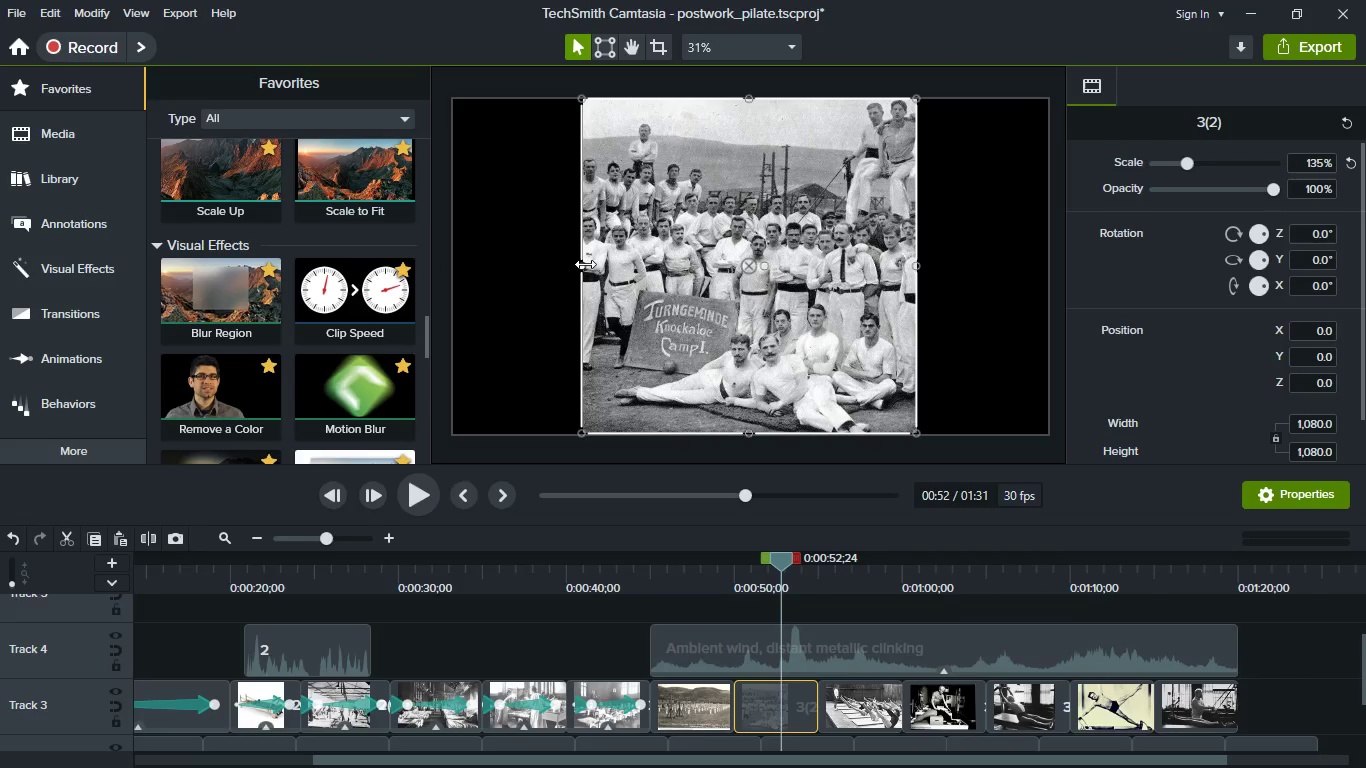 
left_click_drag(start_coordinate=[584, 264], to_coordinate=[460, 255])
 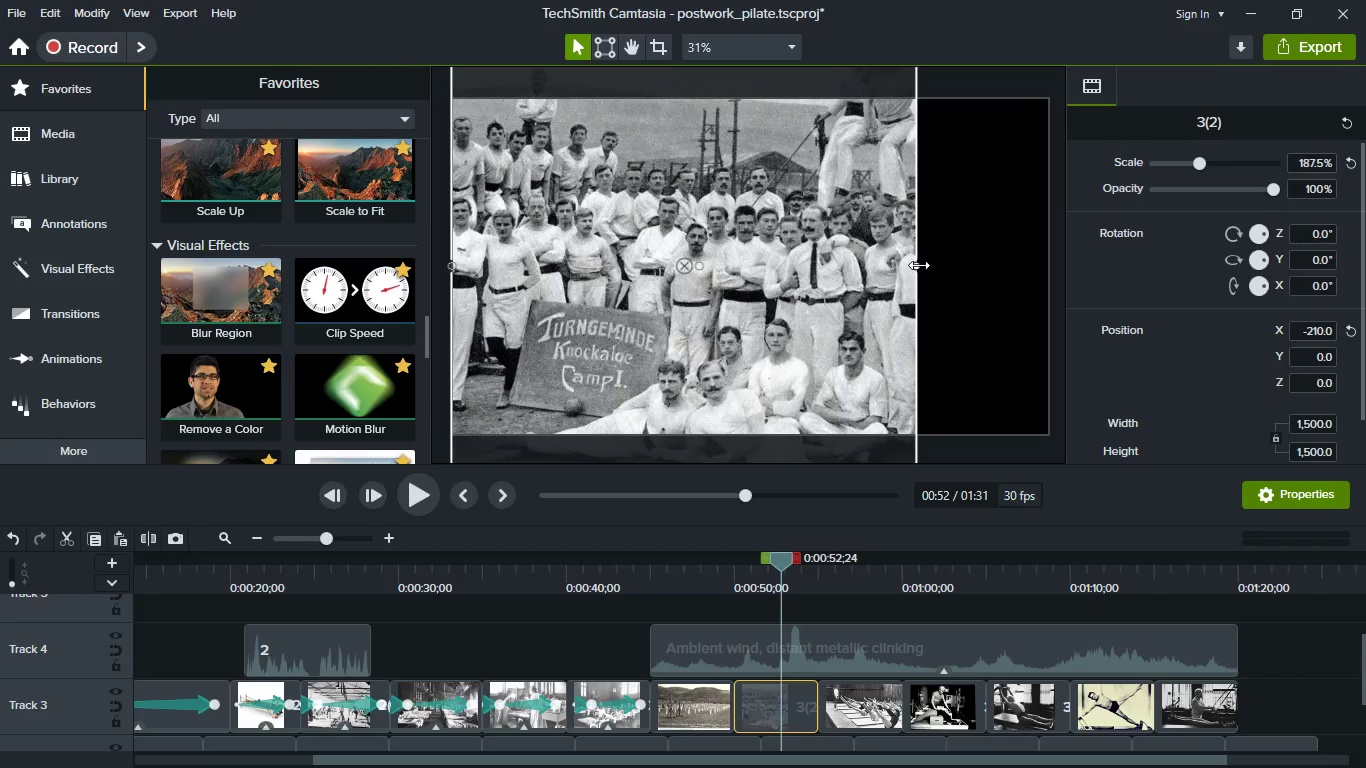 
left_click_drag(start_coordinate=[919, 265], to_coordinate=[1031, 277])
 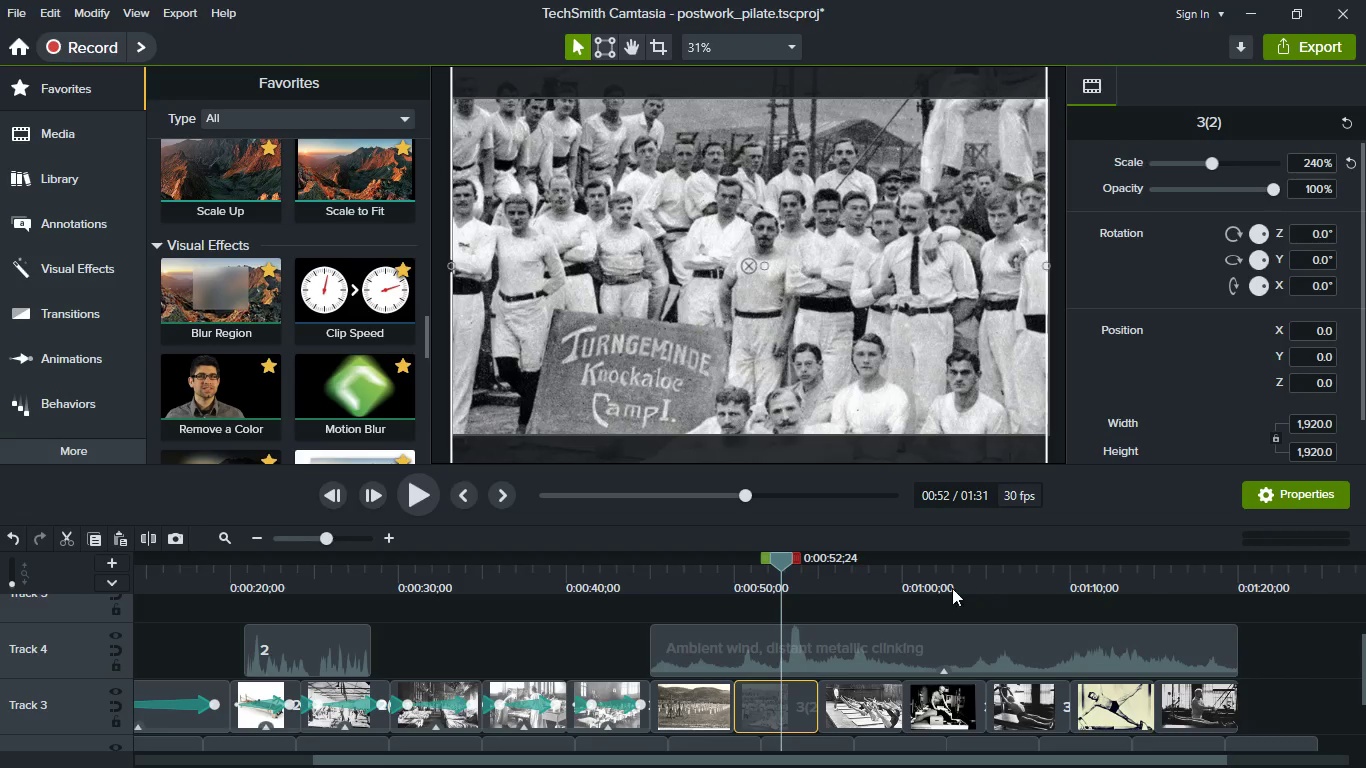 
left_click([866, 578])
 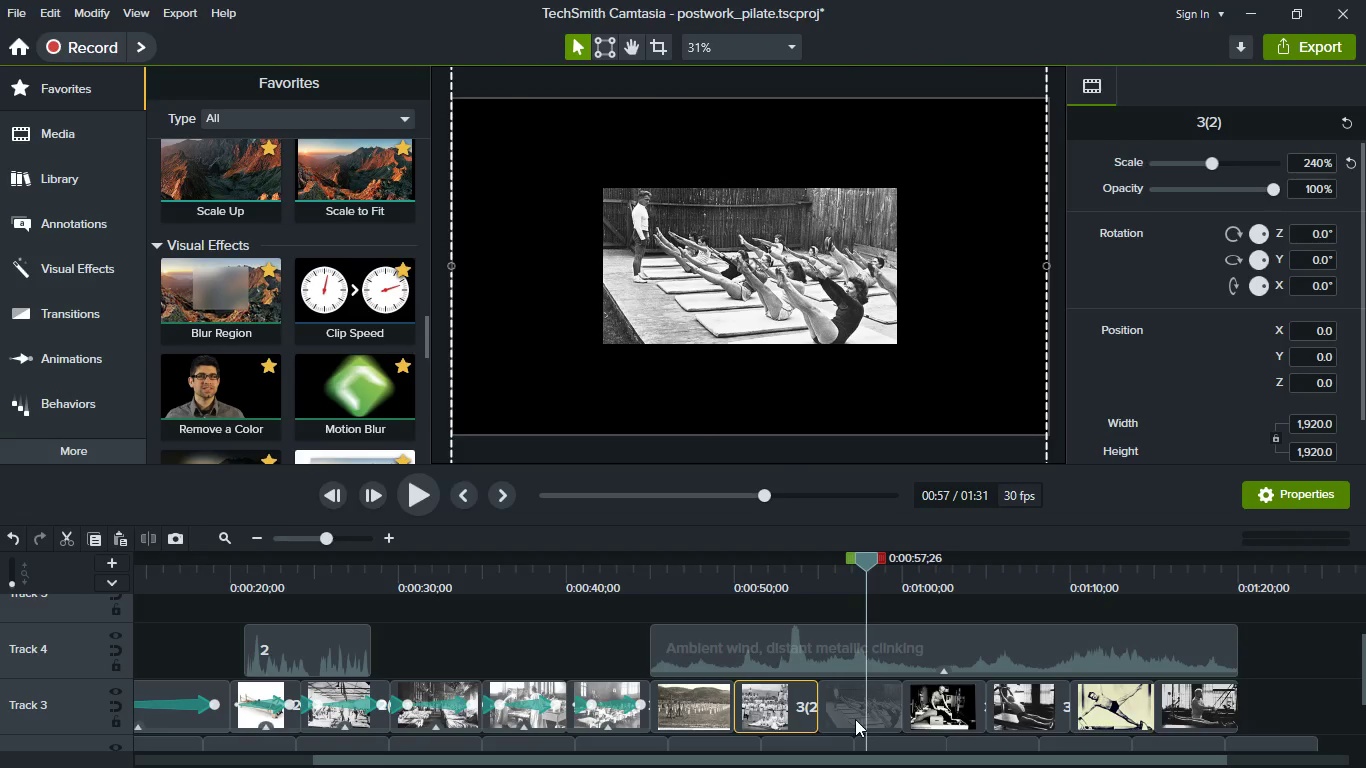 
left_click([855, 719])
 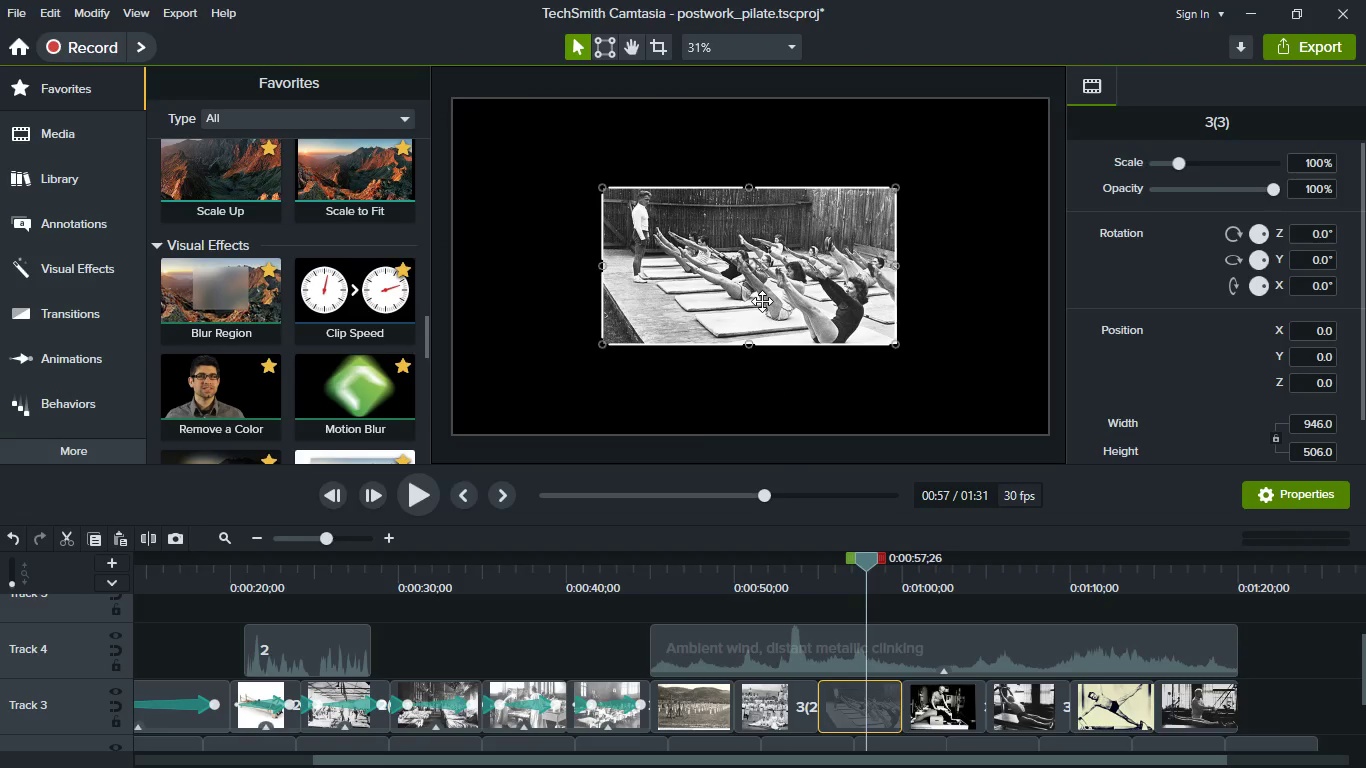 
right_click([762, 301])
 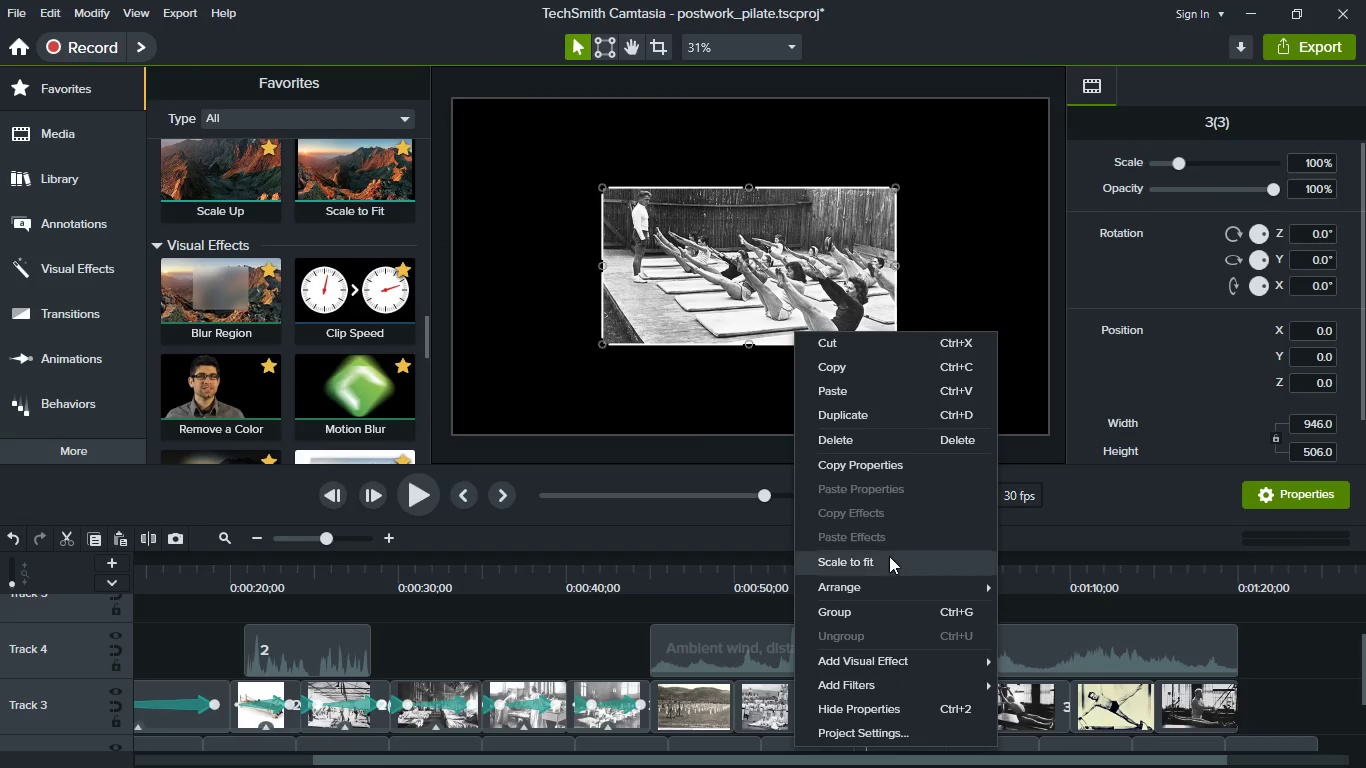 
left_click([892, 558])
 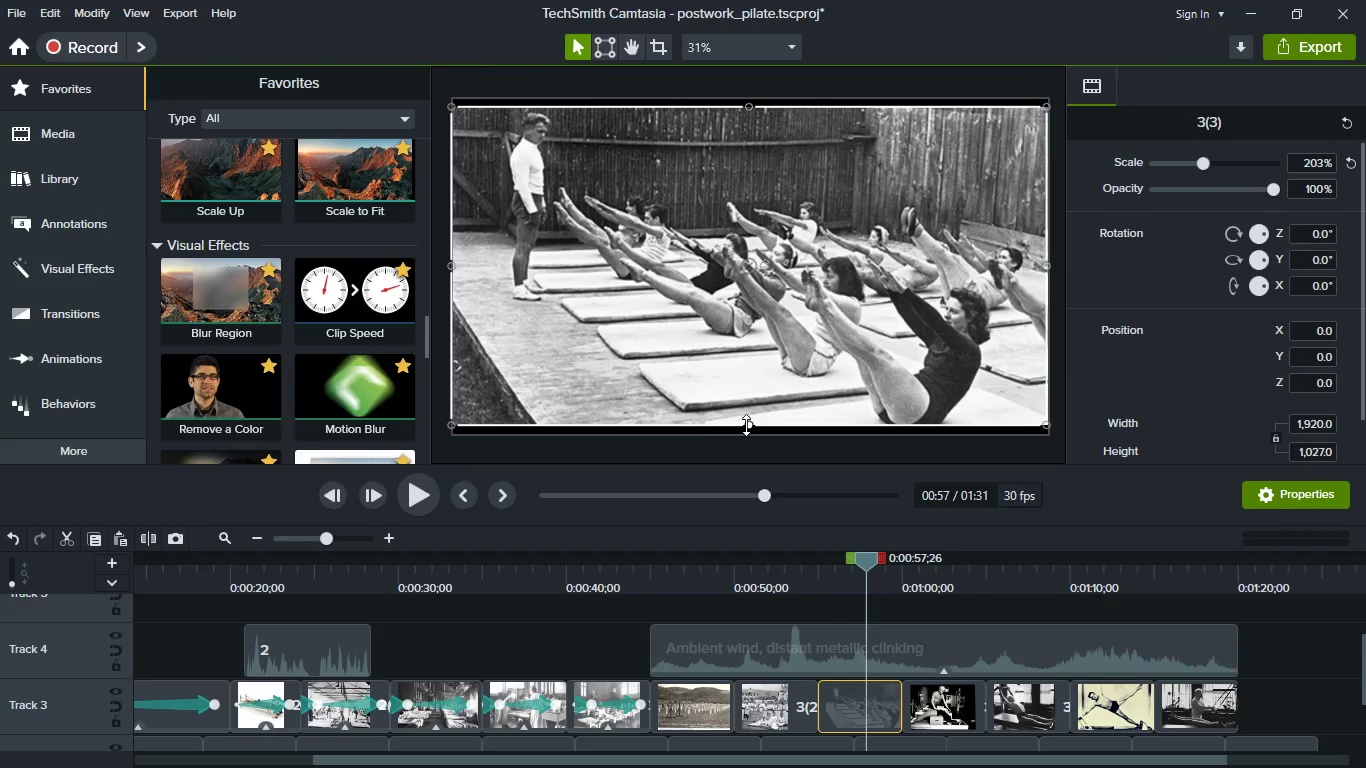 
left_click_drag(start_coordinate=[746, 425], to_coordinate=[754, 452])
 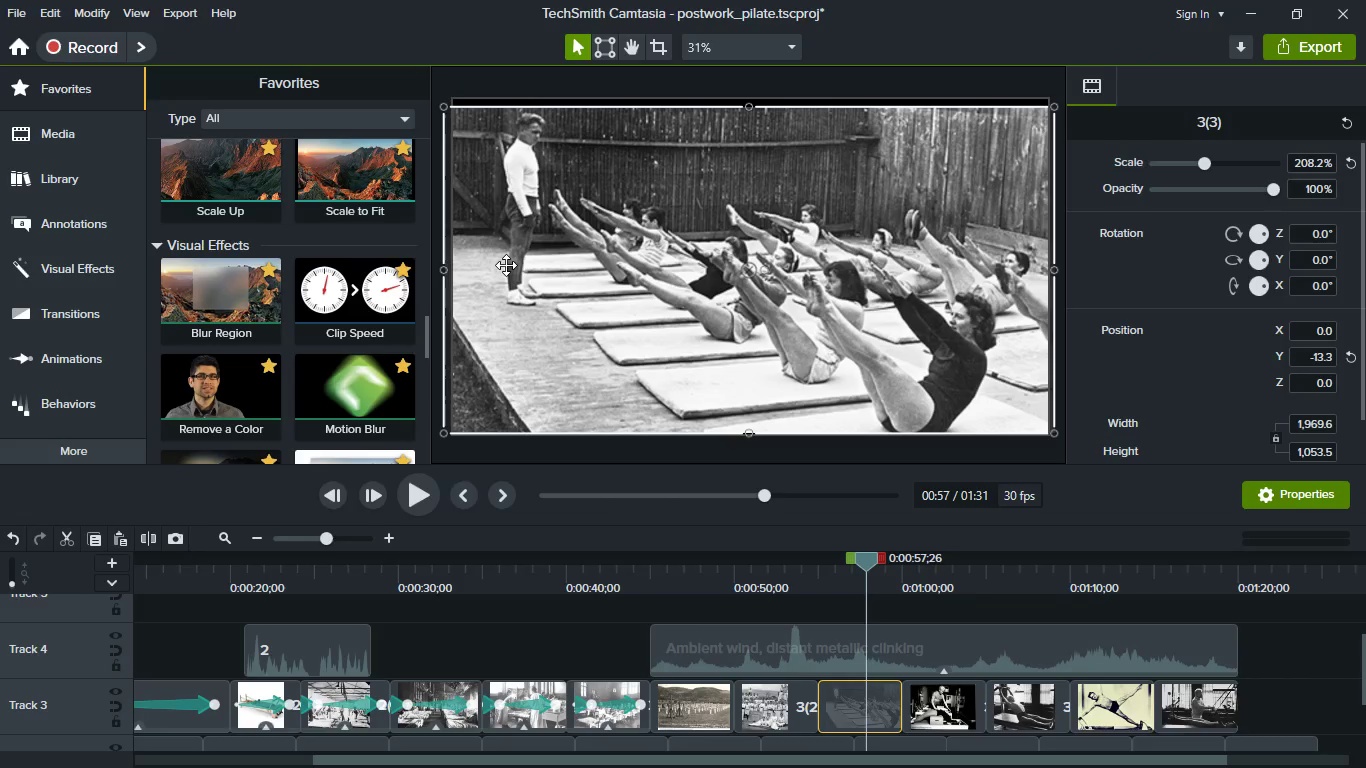 
left_click_drag(start_coordinate=[446, 269], to_coordinate=[429, 269])
 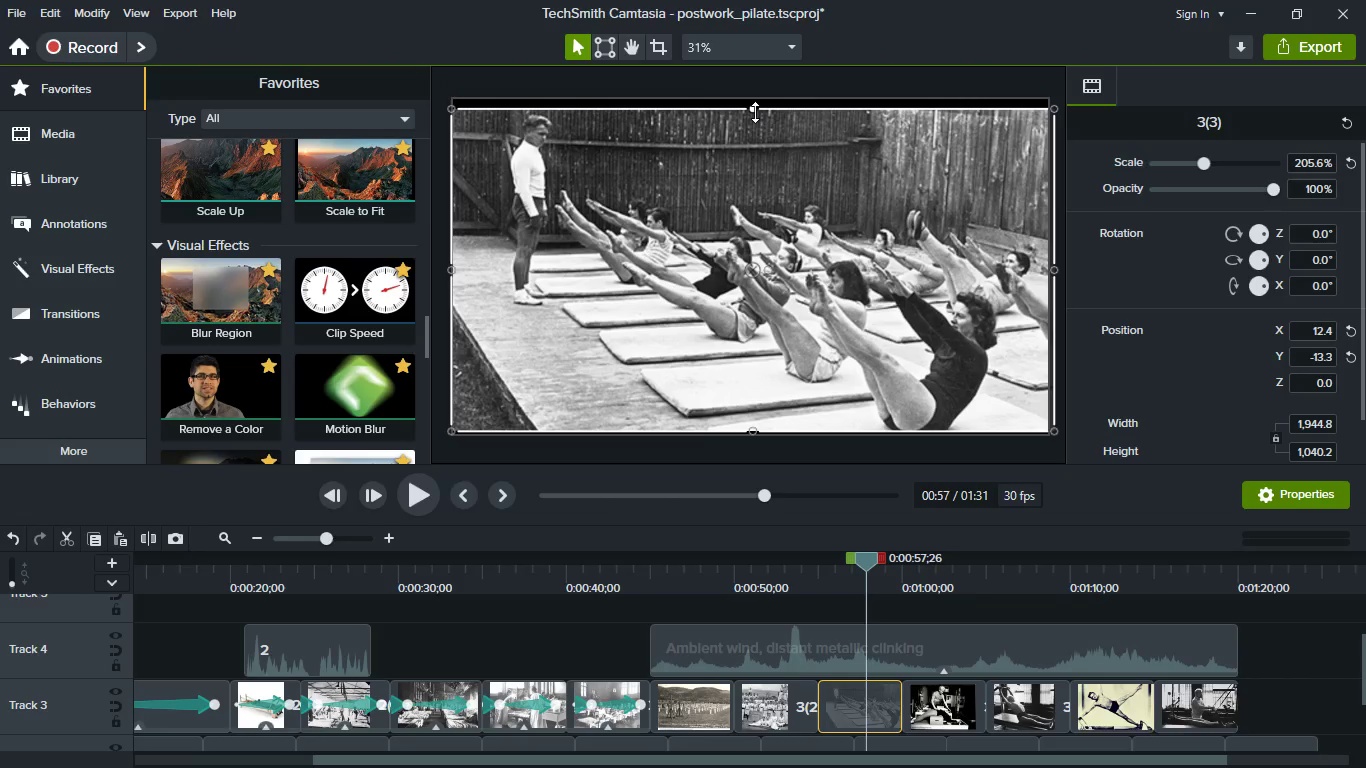 
left_click_drag(start_coordinate=[755, 111], to_coordinate=[755, 91])
 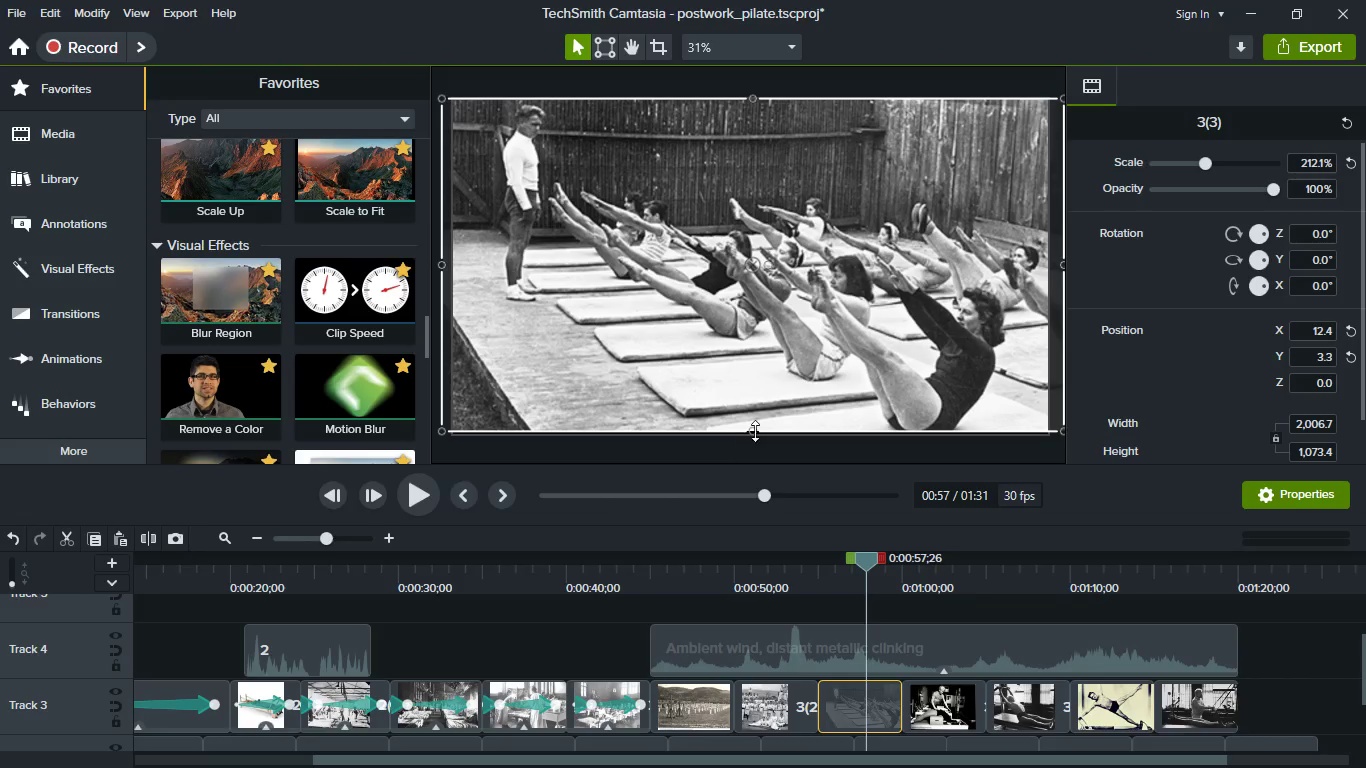 
left_click_drag(start_coordinate=[755, 431], to_coordinate=[755, 449])
 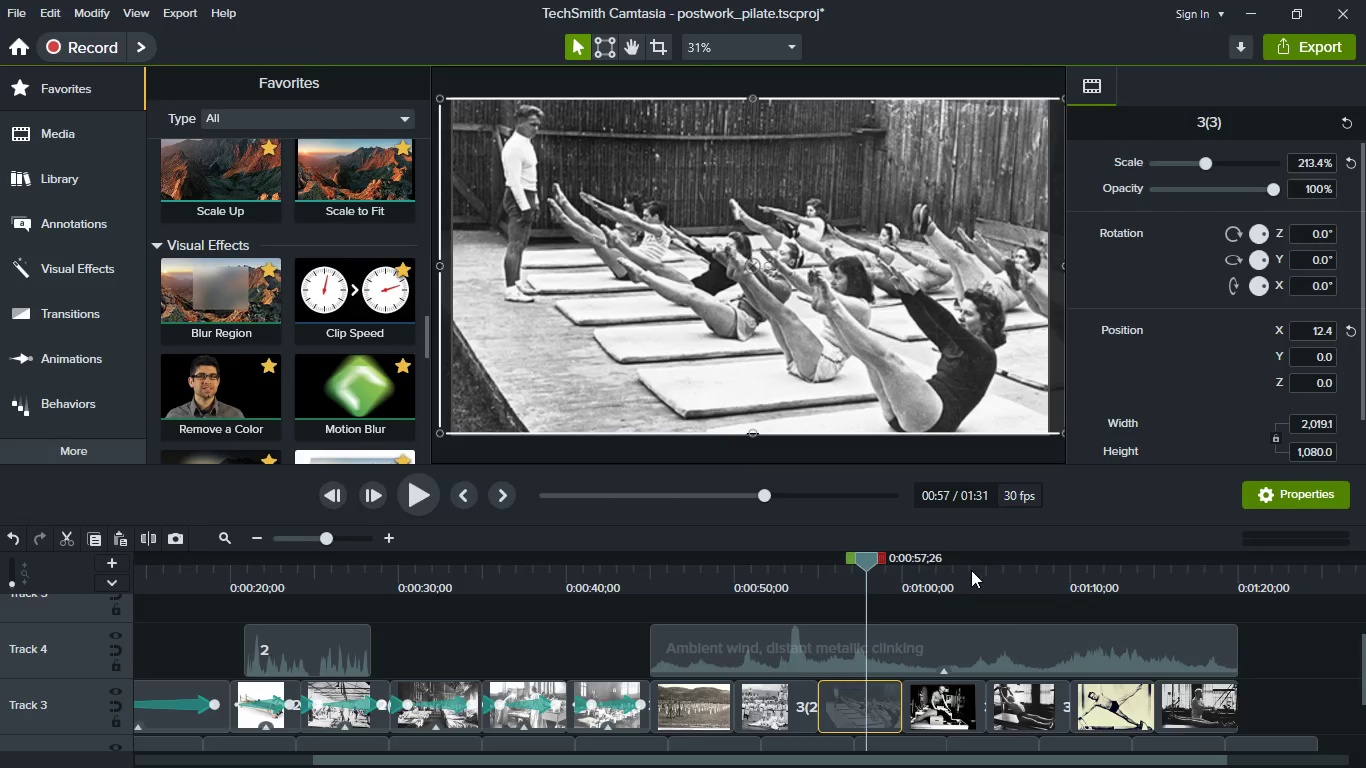 
left_click([968, 573])
 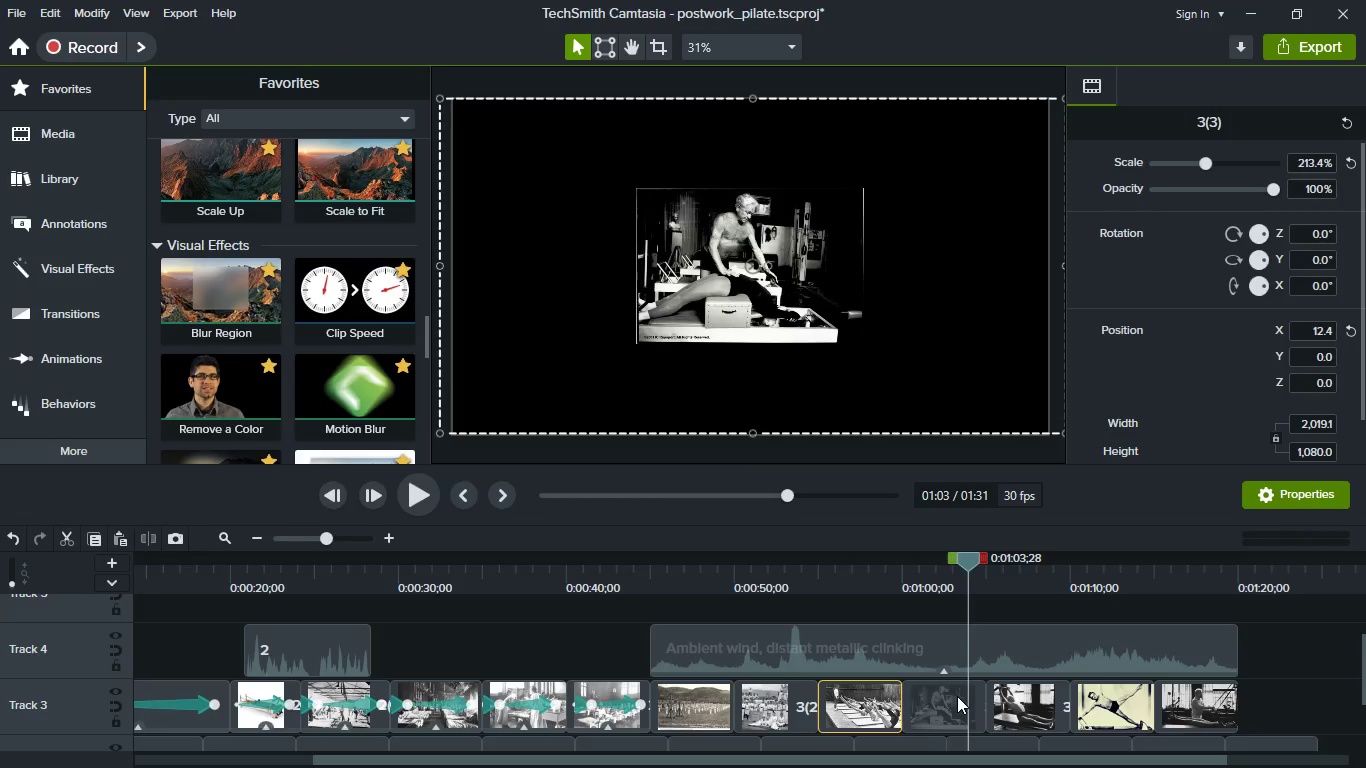 
left_click([957, 696])
 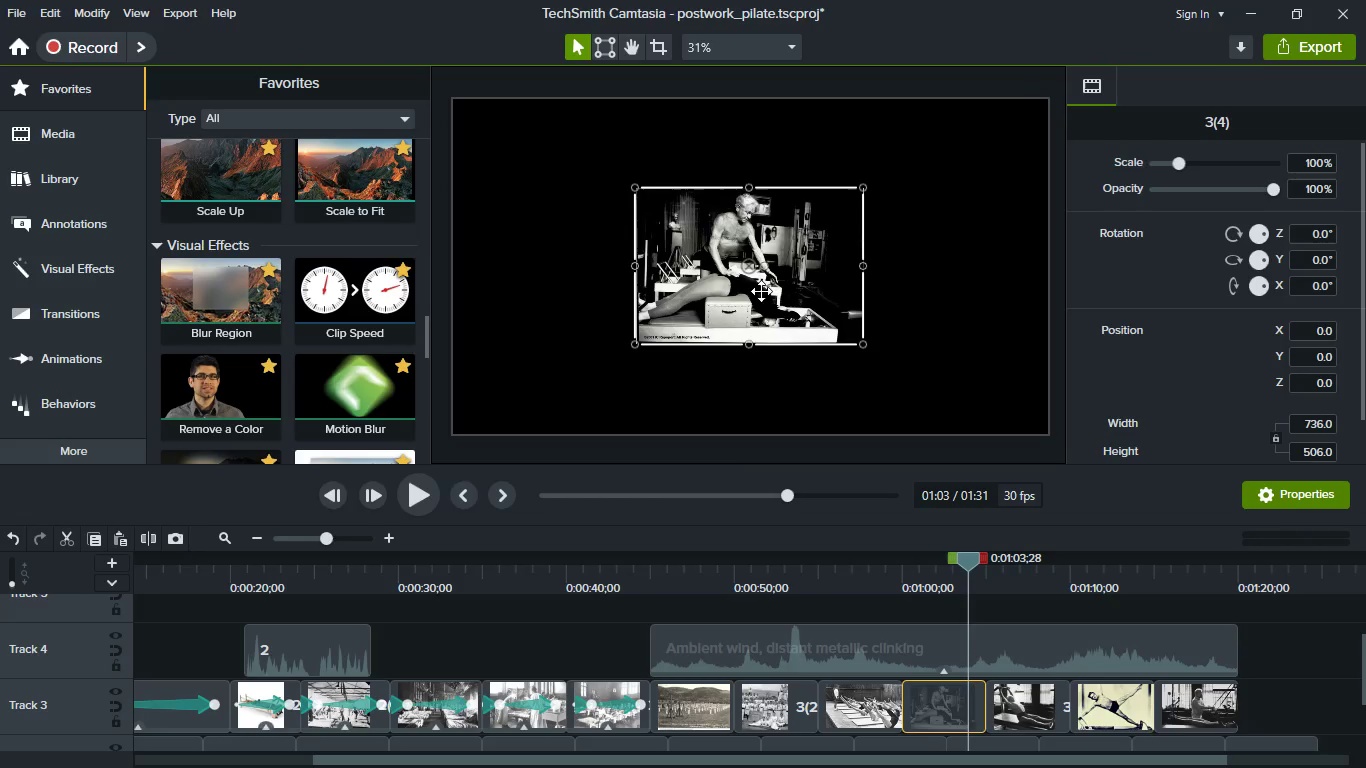 
right_click([762, 290])
 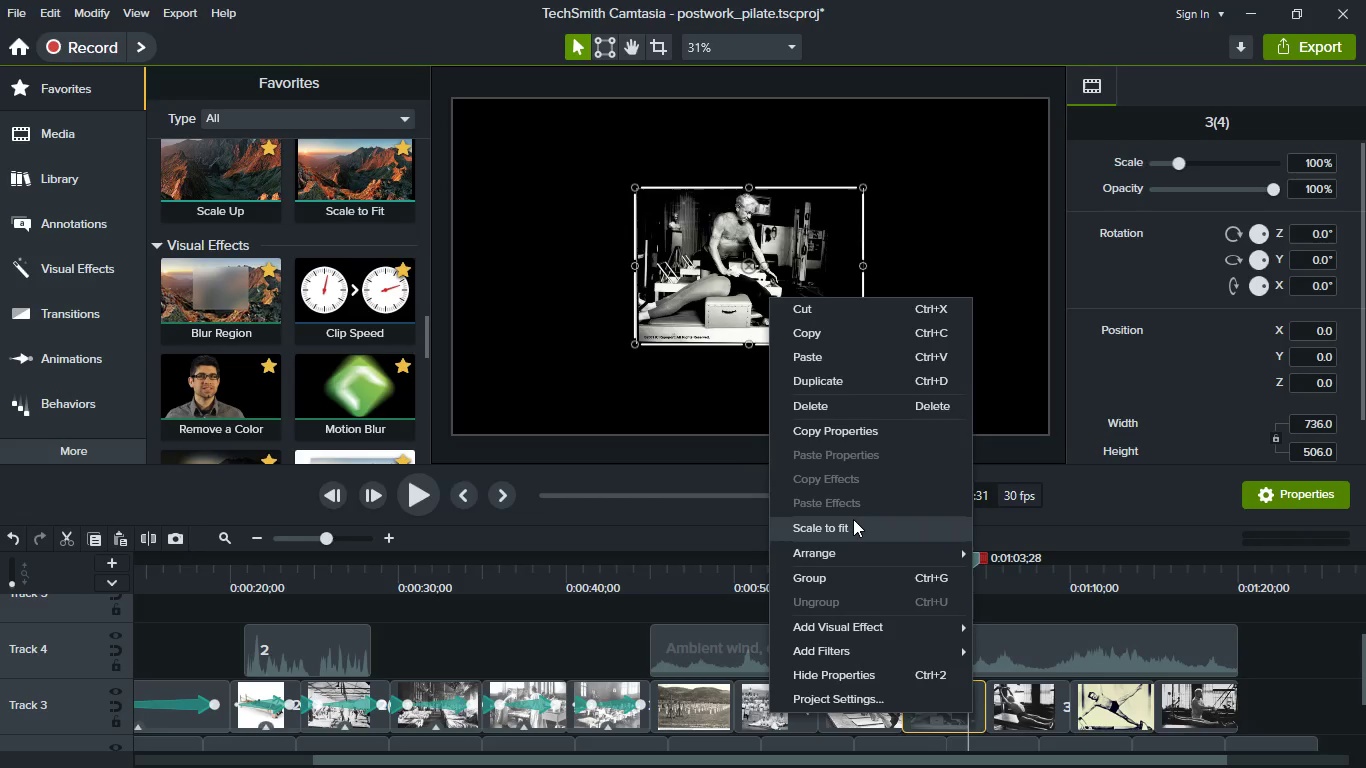 
left_click([853, 519])
 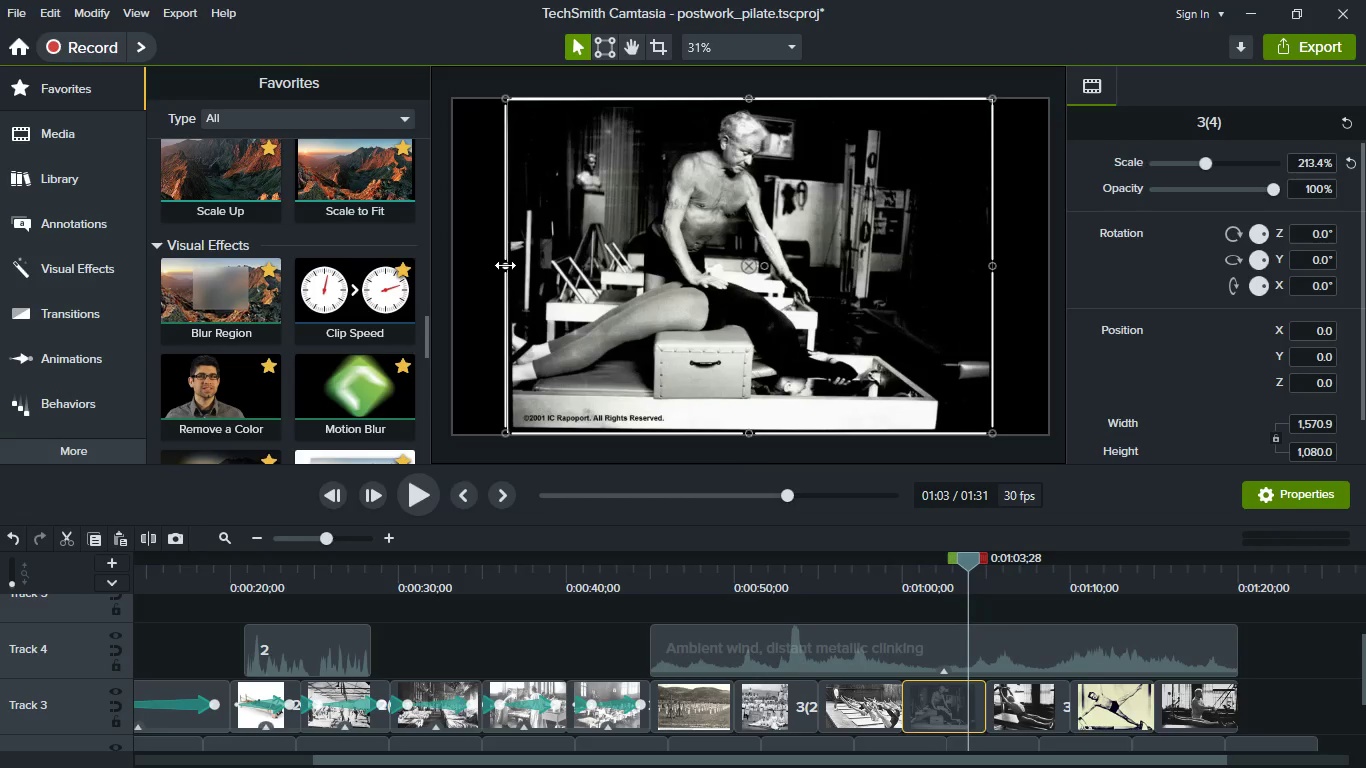 
left_click_drag(start_coordinate=[505, 265], to_coordinate=[437, 260])
 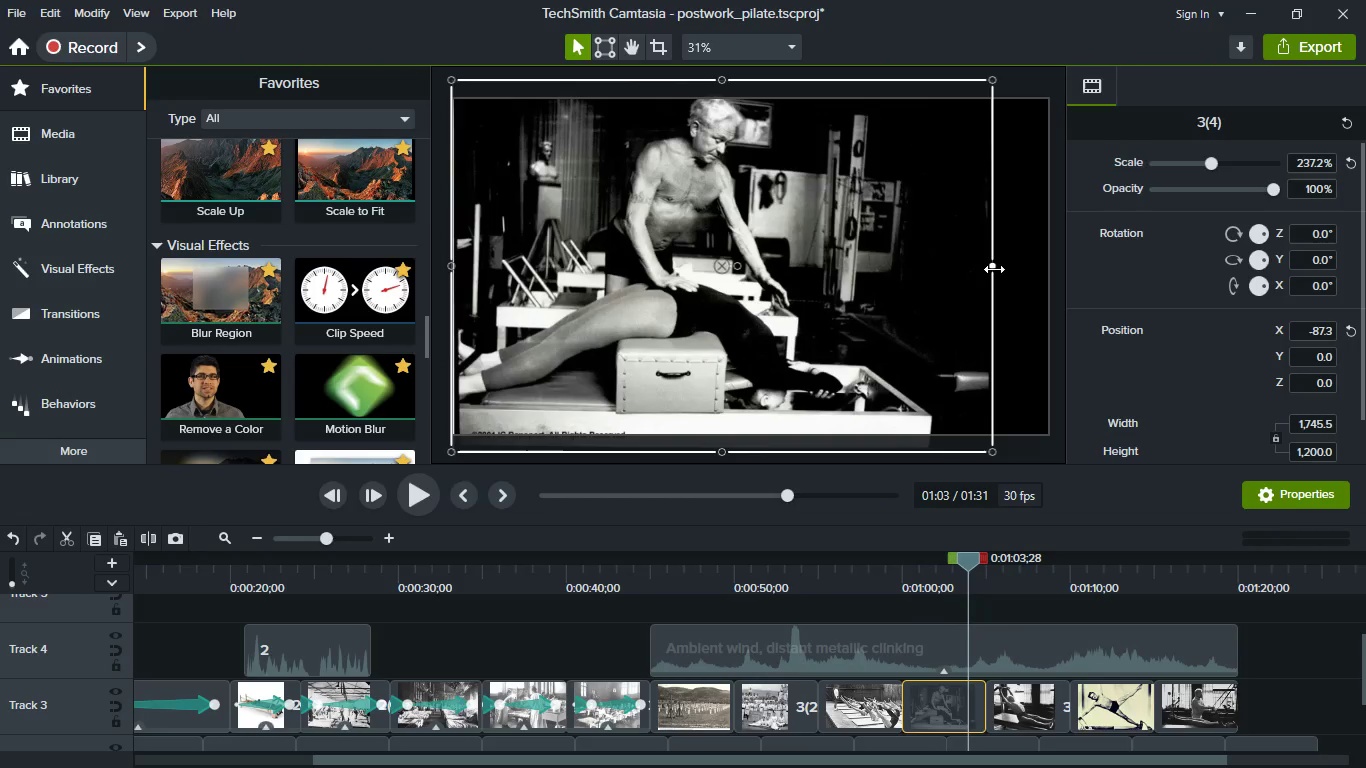 
left_click_drag(start_coordinate=[994, 269], to_coordinate=[1051, 275])
 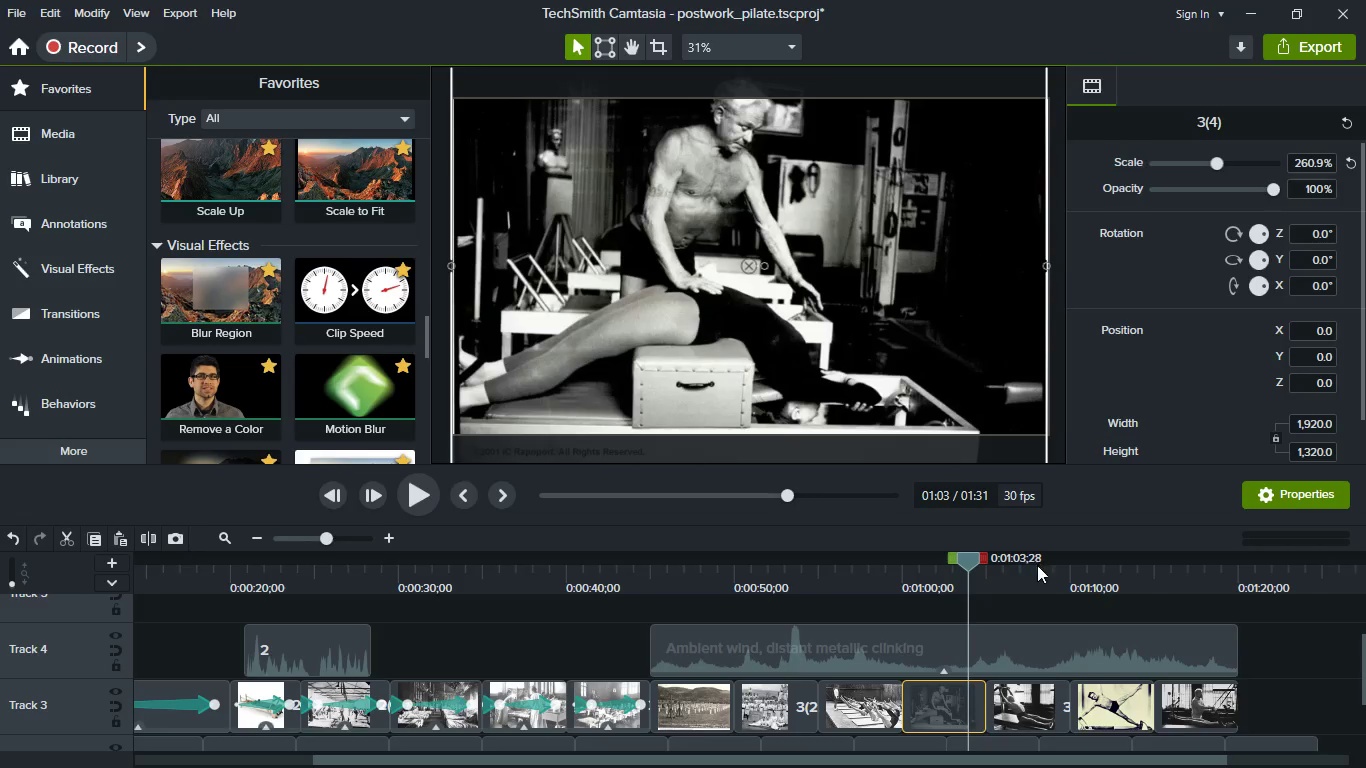 
left_click([1039, 571])
 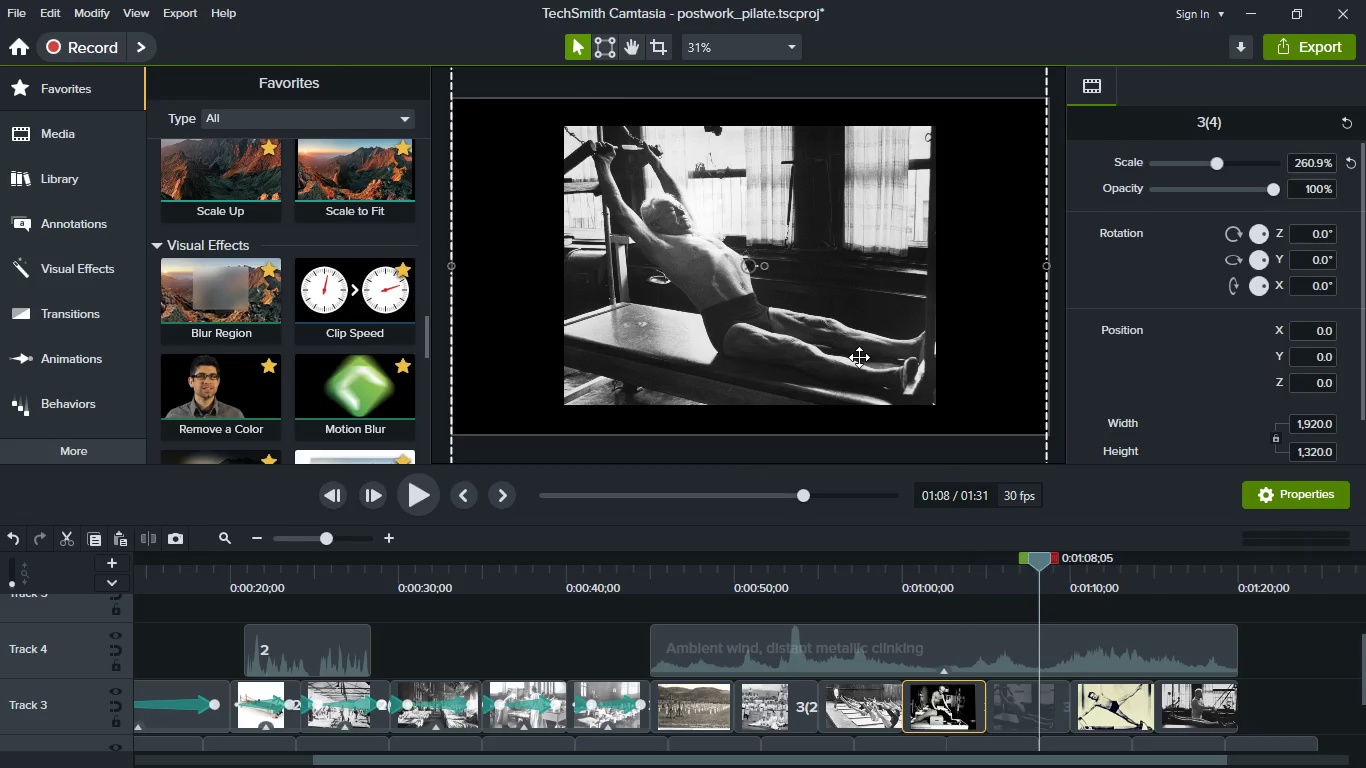 
left_click([858, 354])
 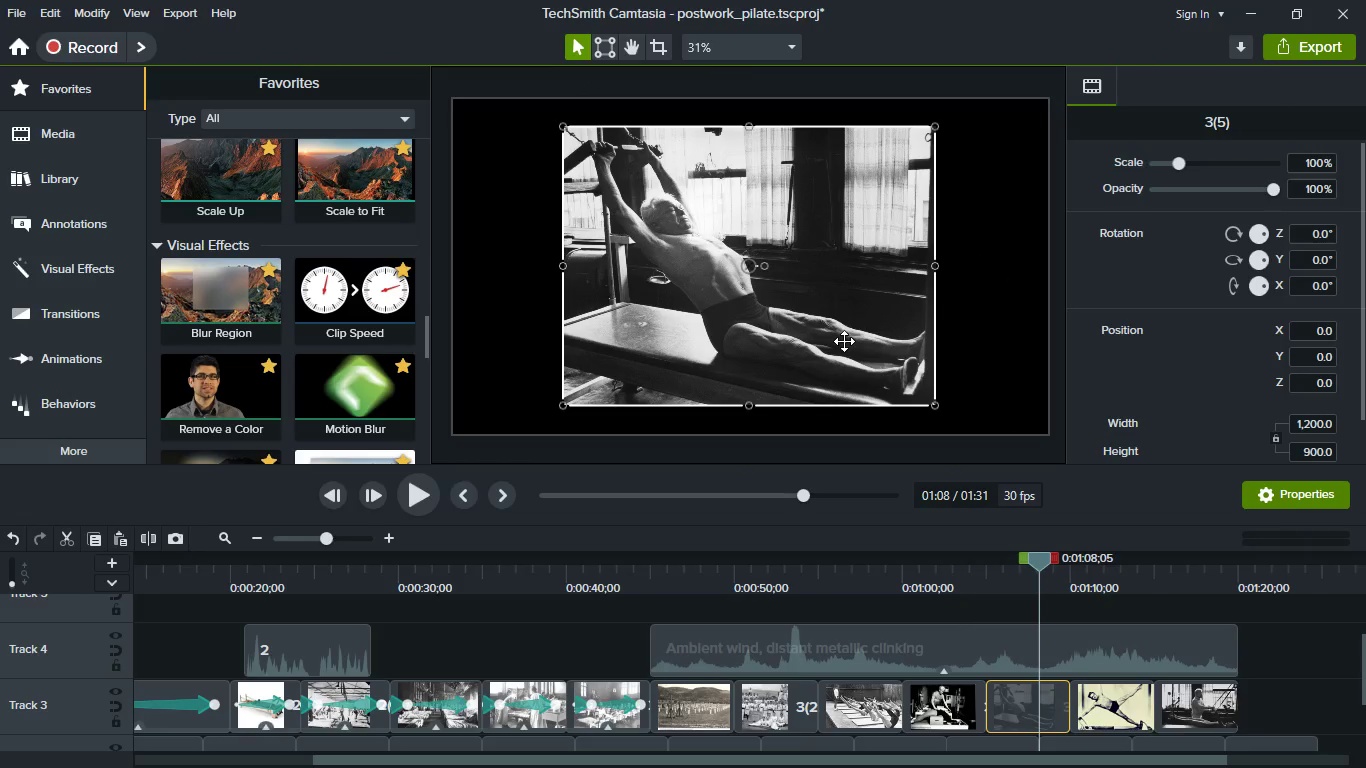 
right_click([844, 341])
 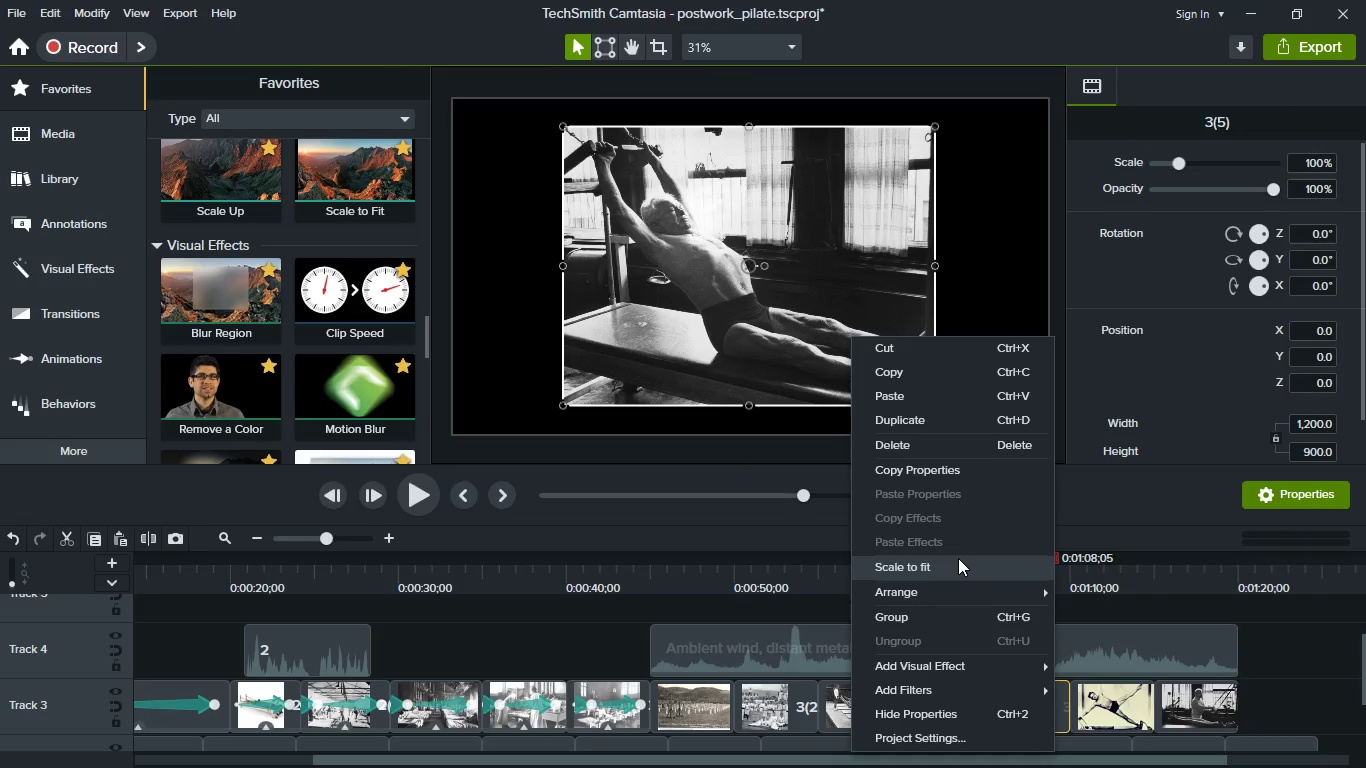 
left_click([958, 558])
 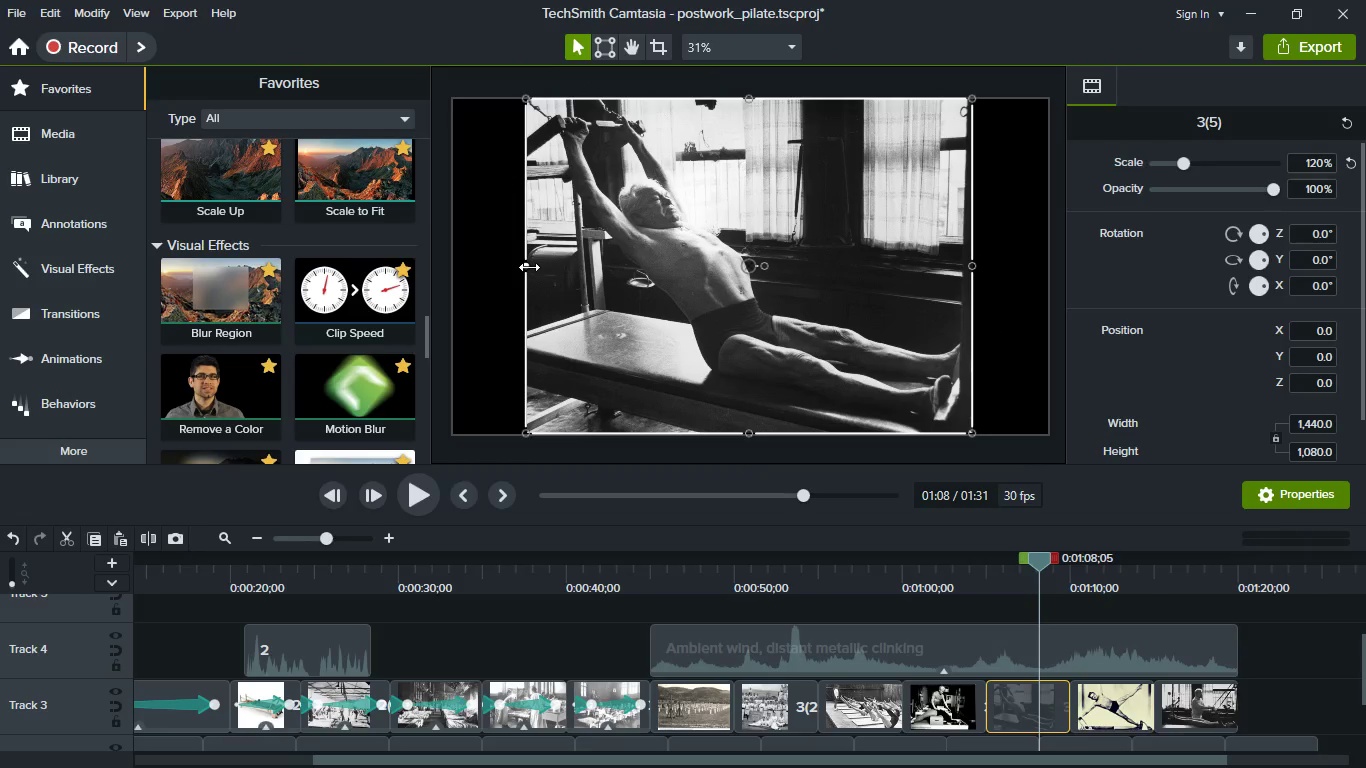 
left_click_drag(start_coordinate=[529, 267], to_coordinate=[464, 270])
 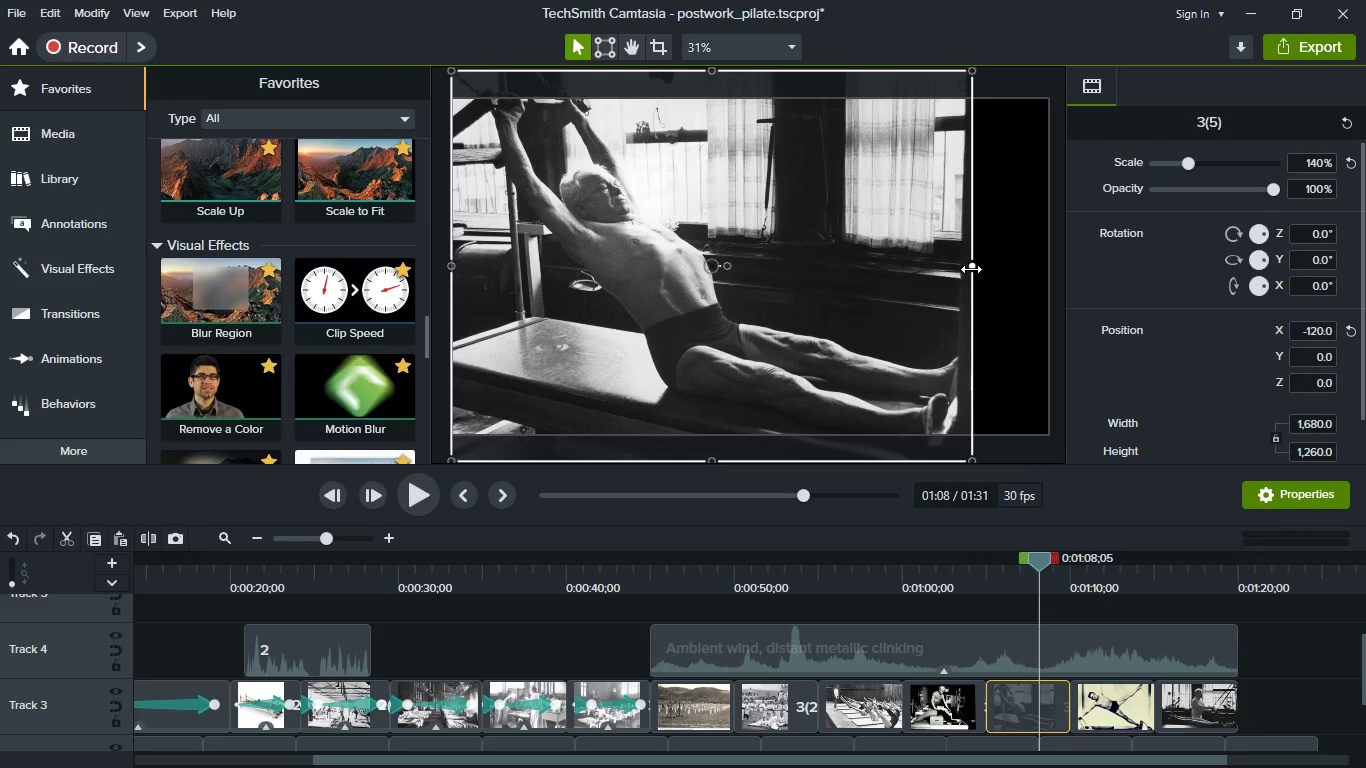 
left_click_drag(start_coordinate=[971, 269], to_coordinate=[1033, 276])
 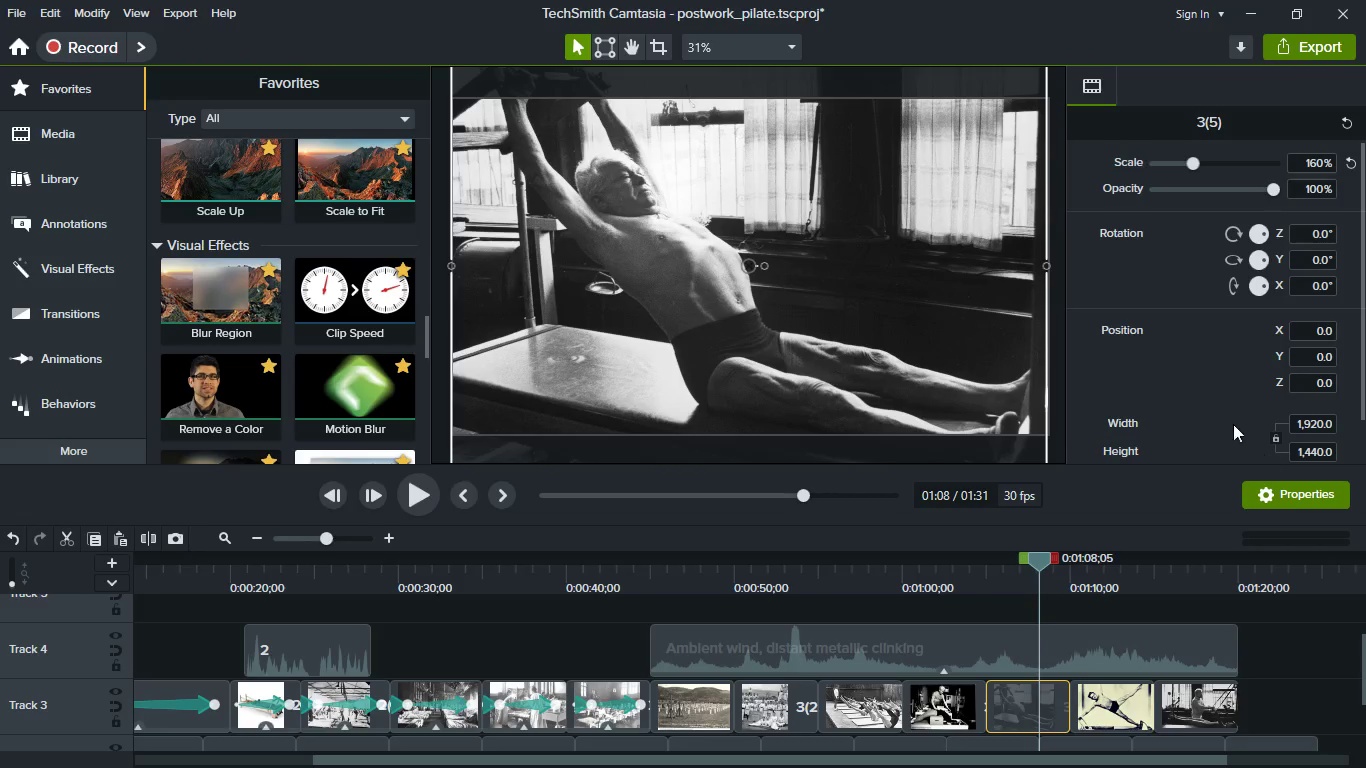 
wait(5.23)
 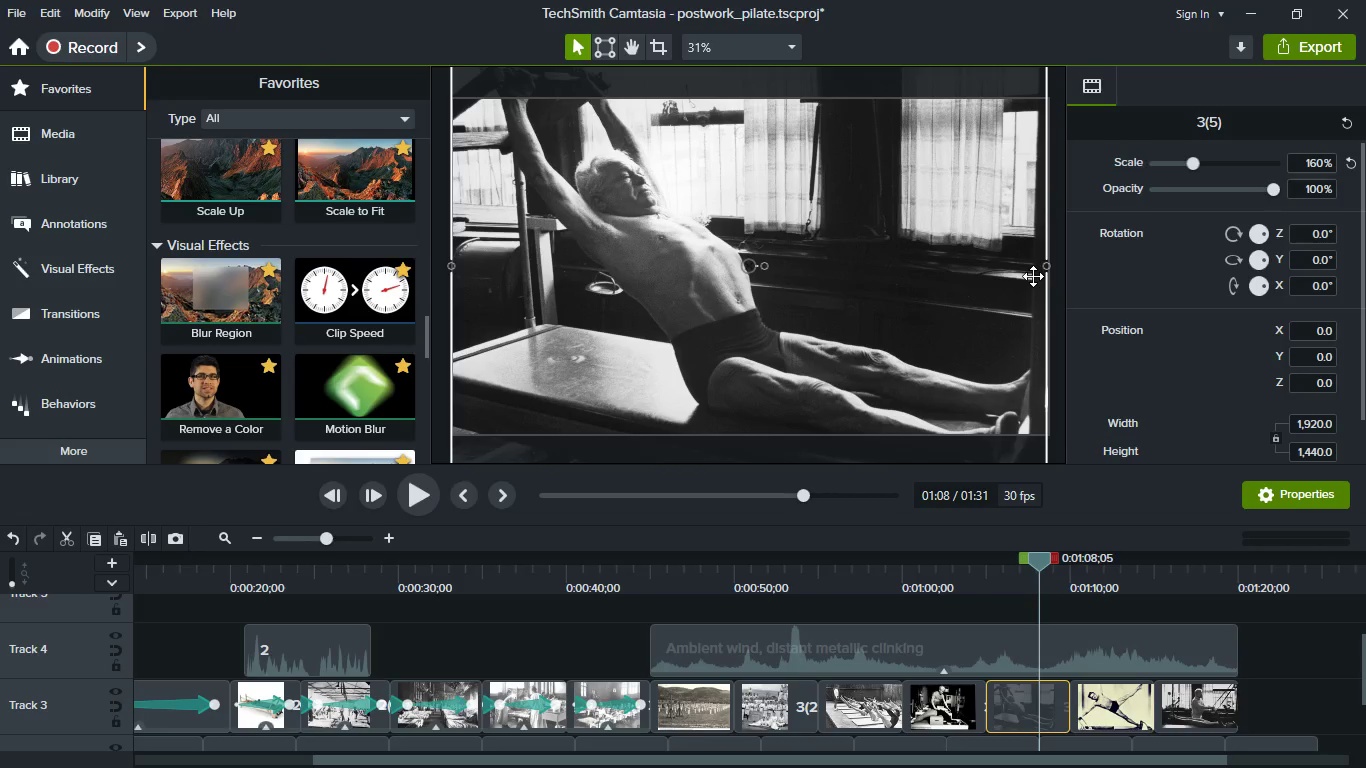 
left_click_drag(start_coordinate=[811, 319], to_coordinate=[816, 350])
 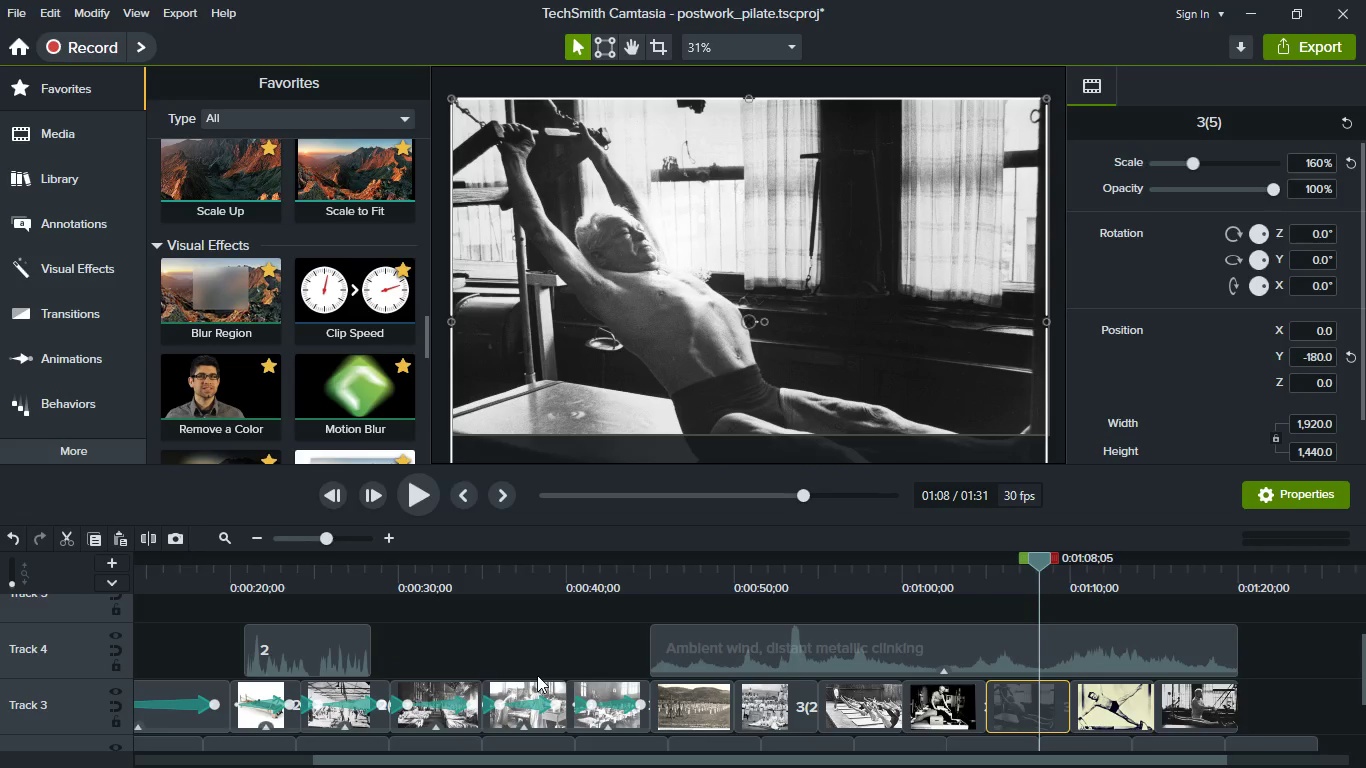 
wait(79.72)
 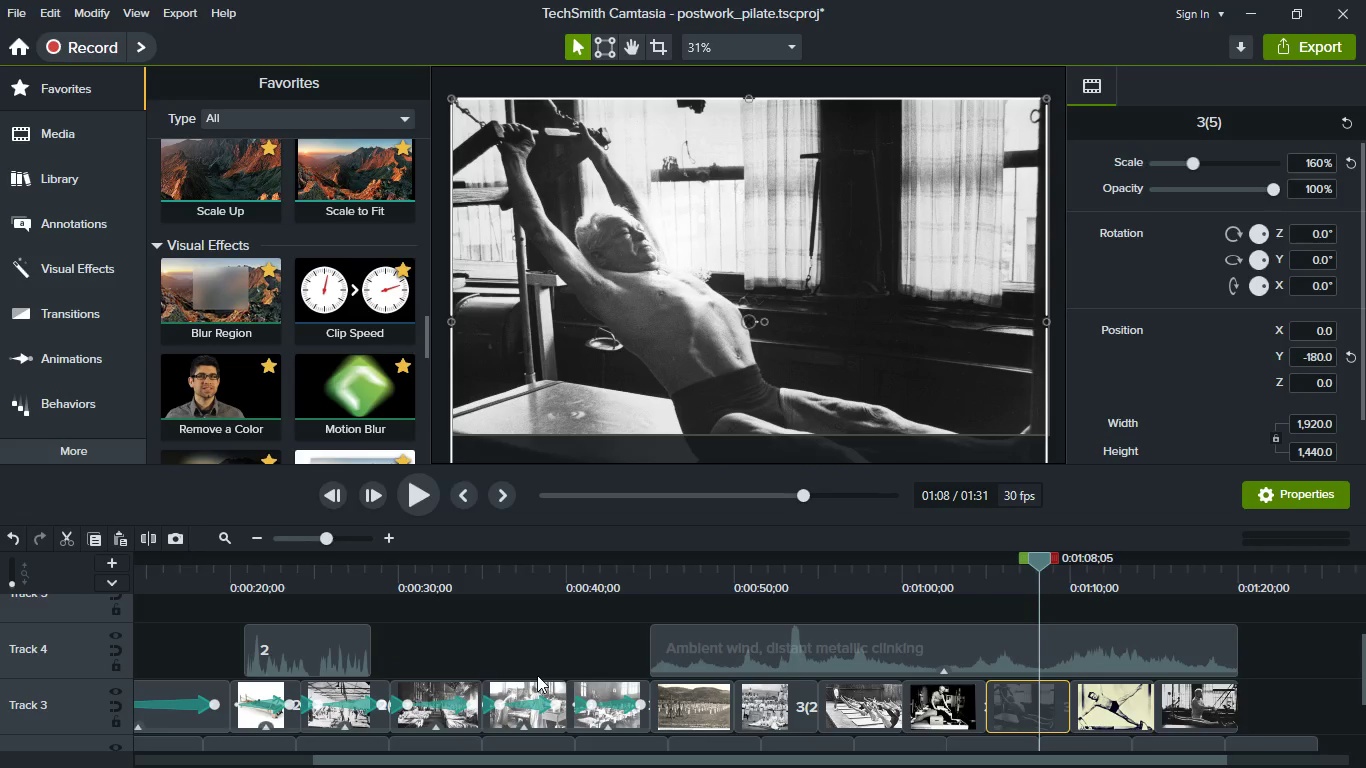 
key(Meta+MetaLeft)
 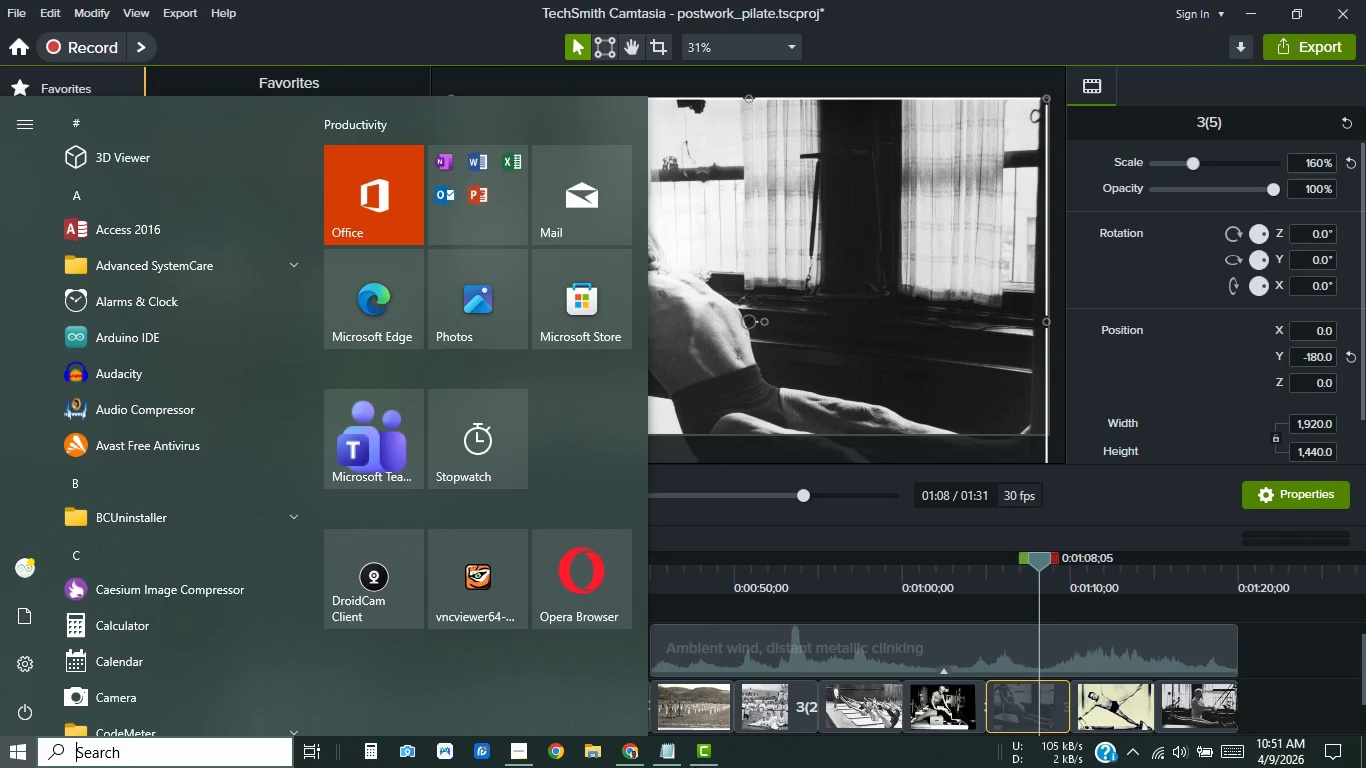 
key(Meta+MetaLeft)
 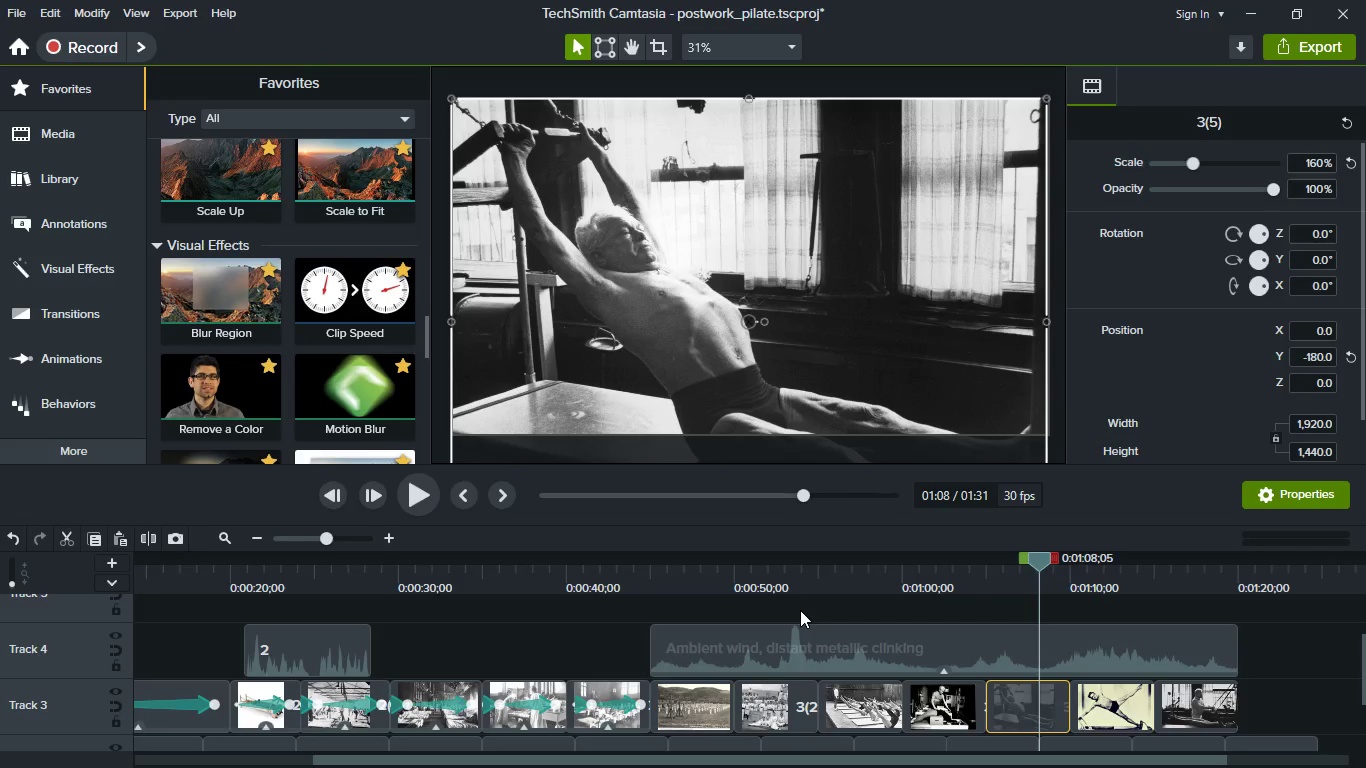 
wait(7.73)
 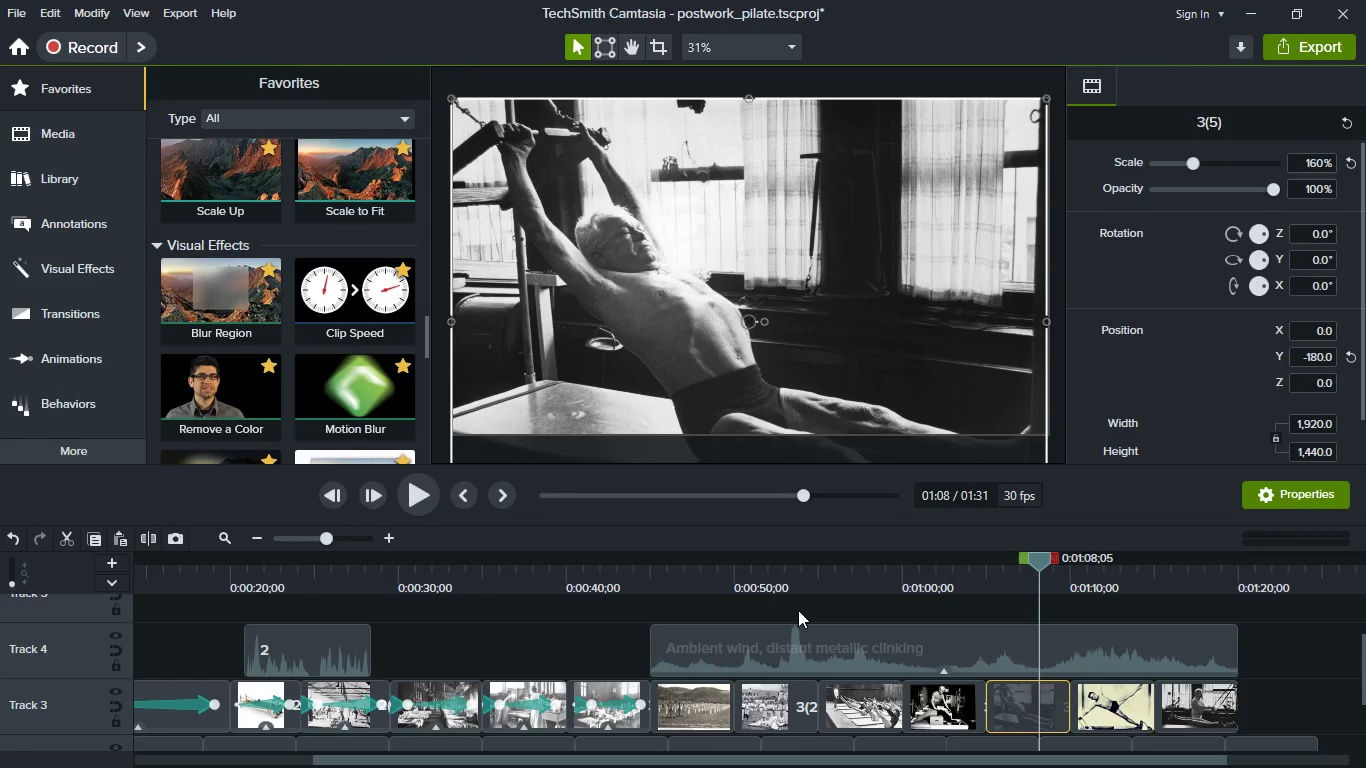 
left_click([1123, 577])
 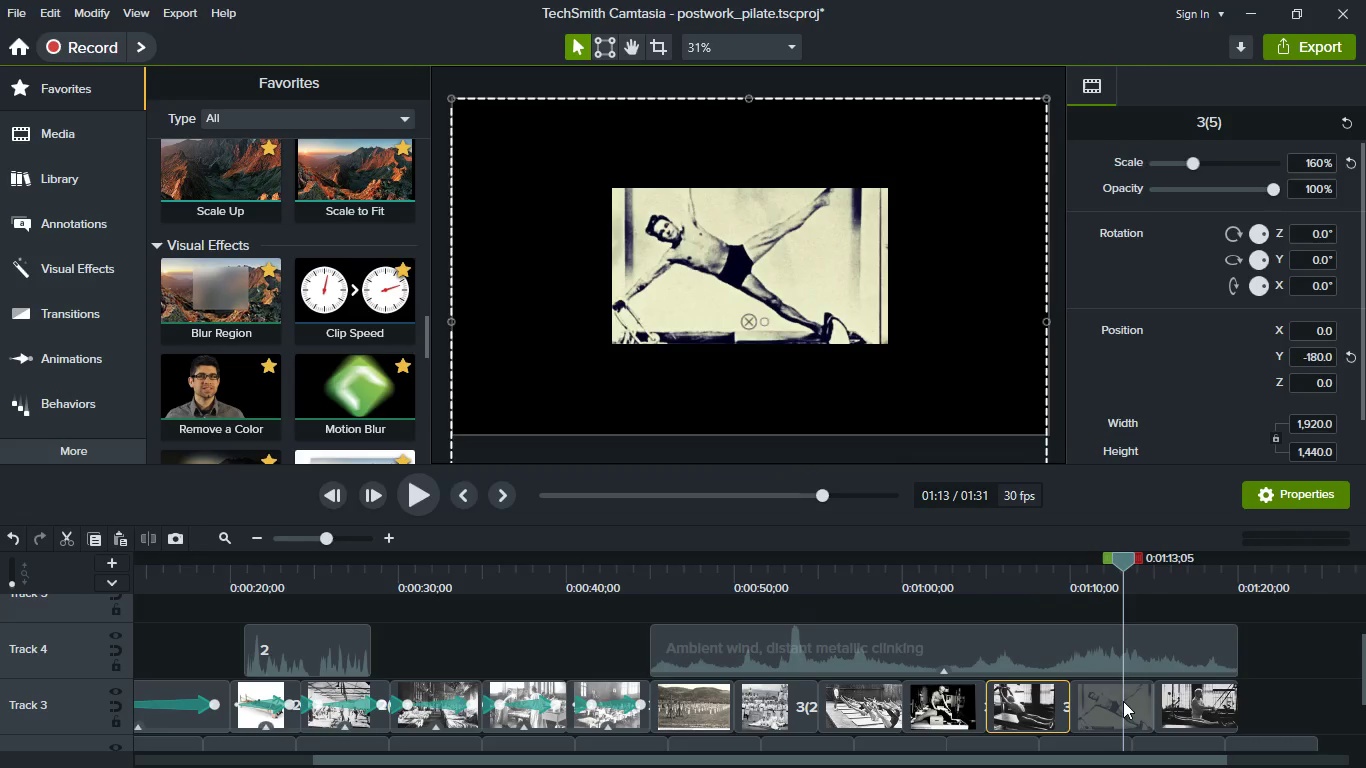 
left_click([1123, 701])
 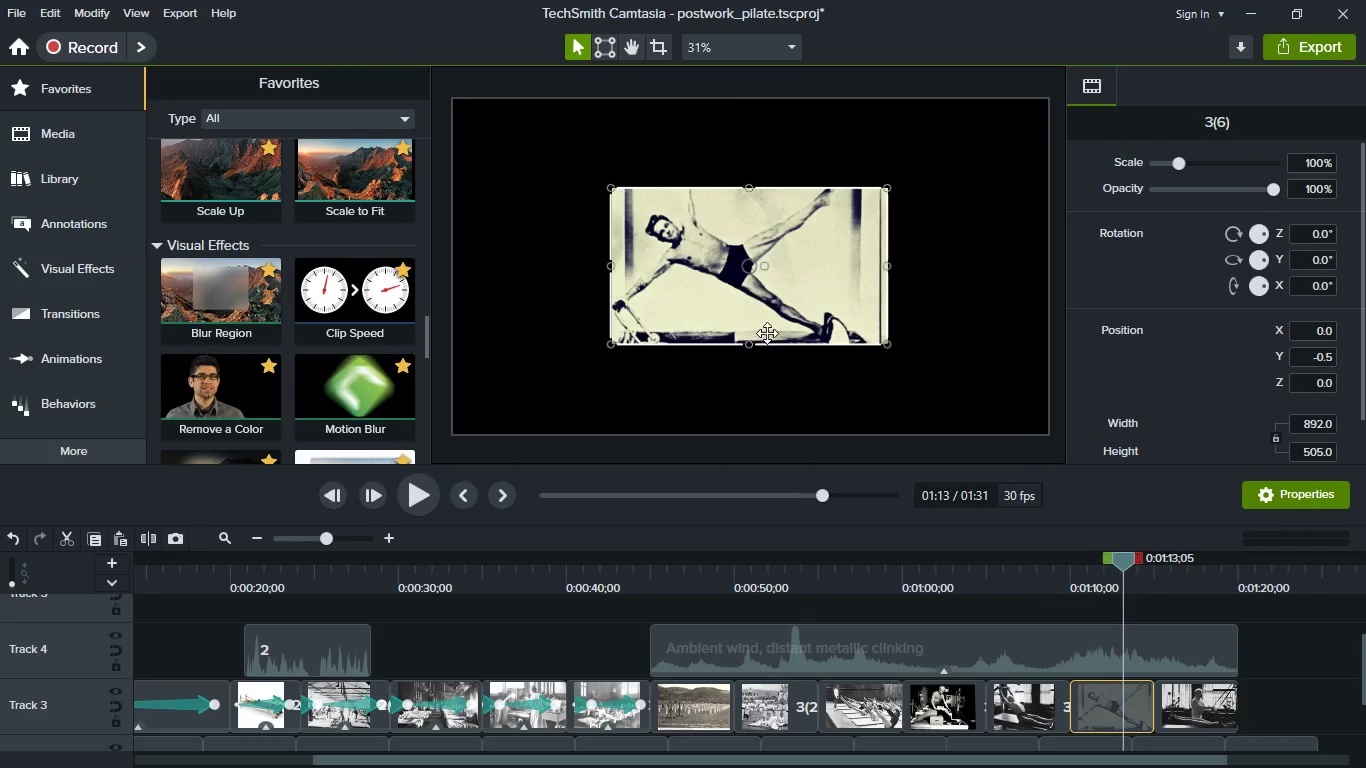 
right_click([767, 333])
 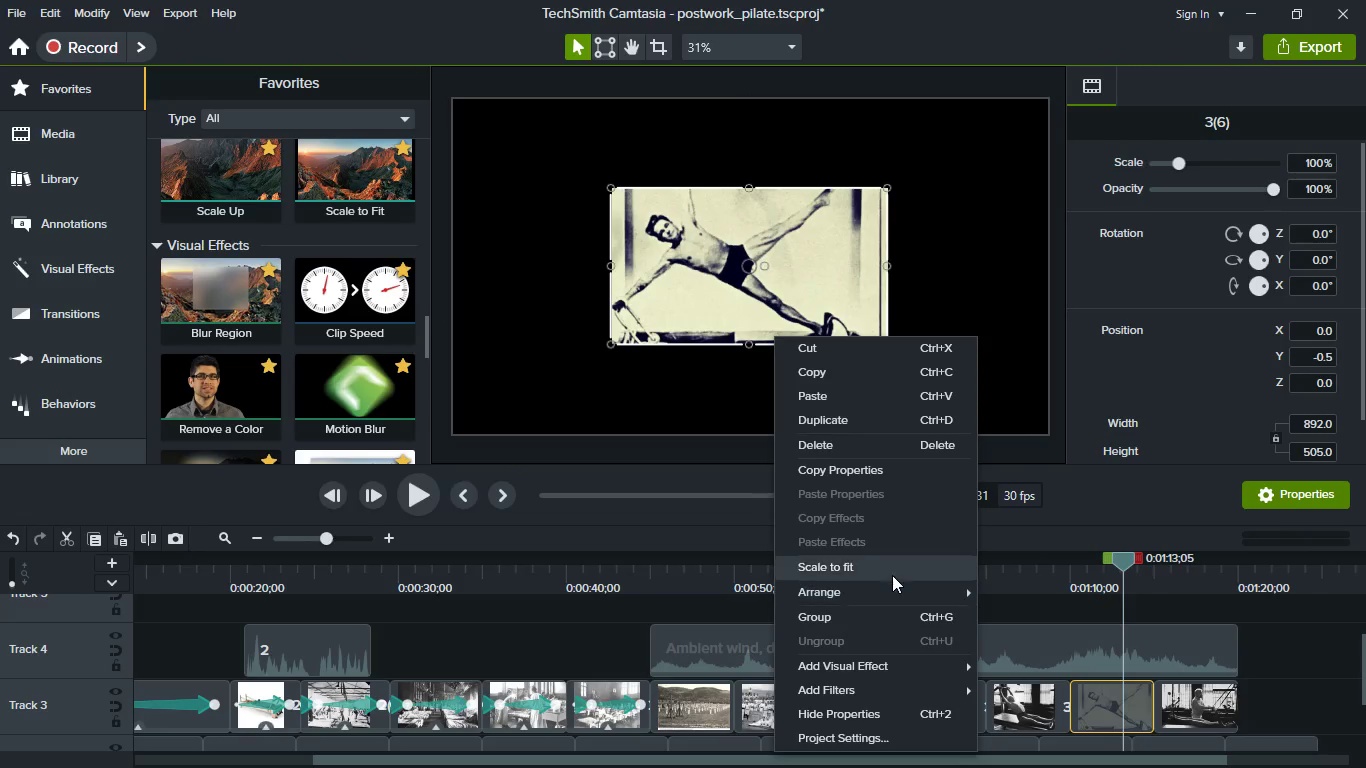 
left_click([892, 575])
 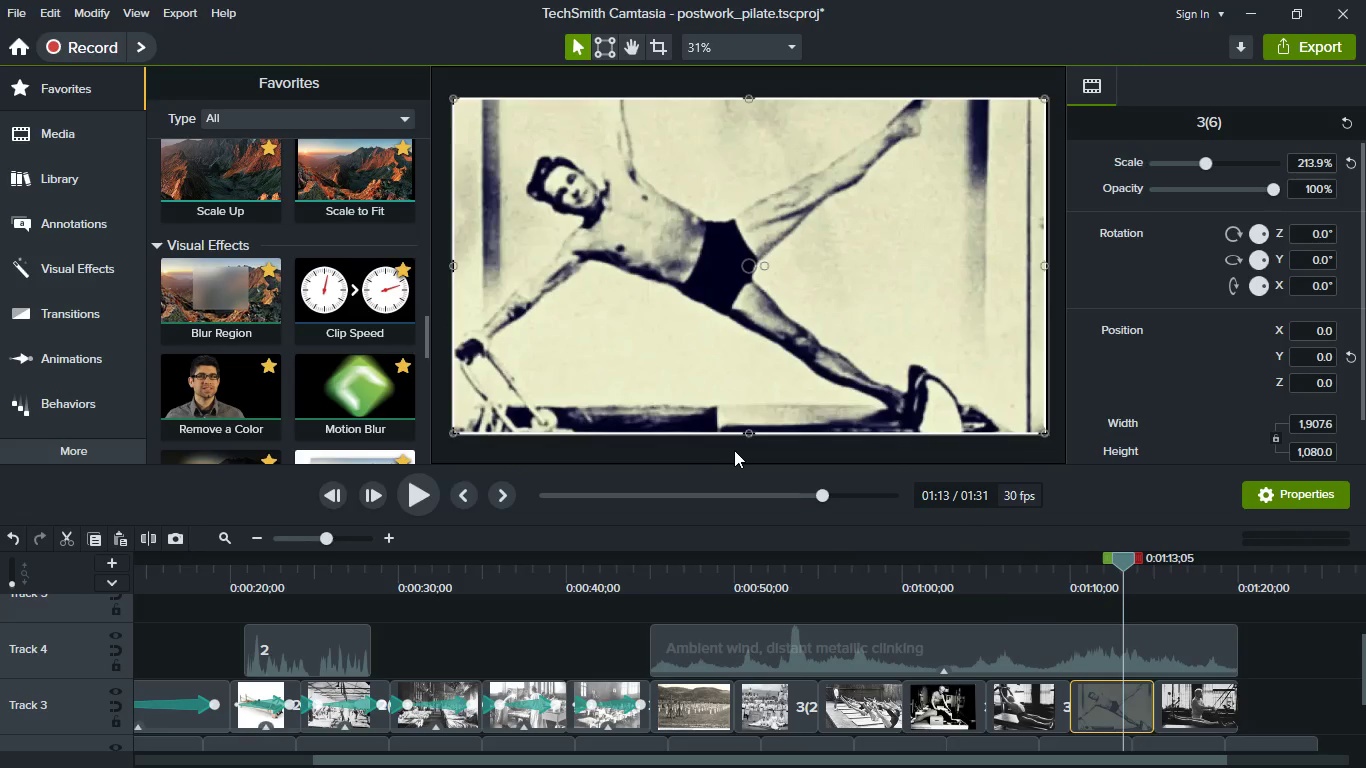 
left_click_drag(start_coordinate=[746, 431], to_coordinate=[746, 441])
 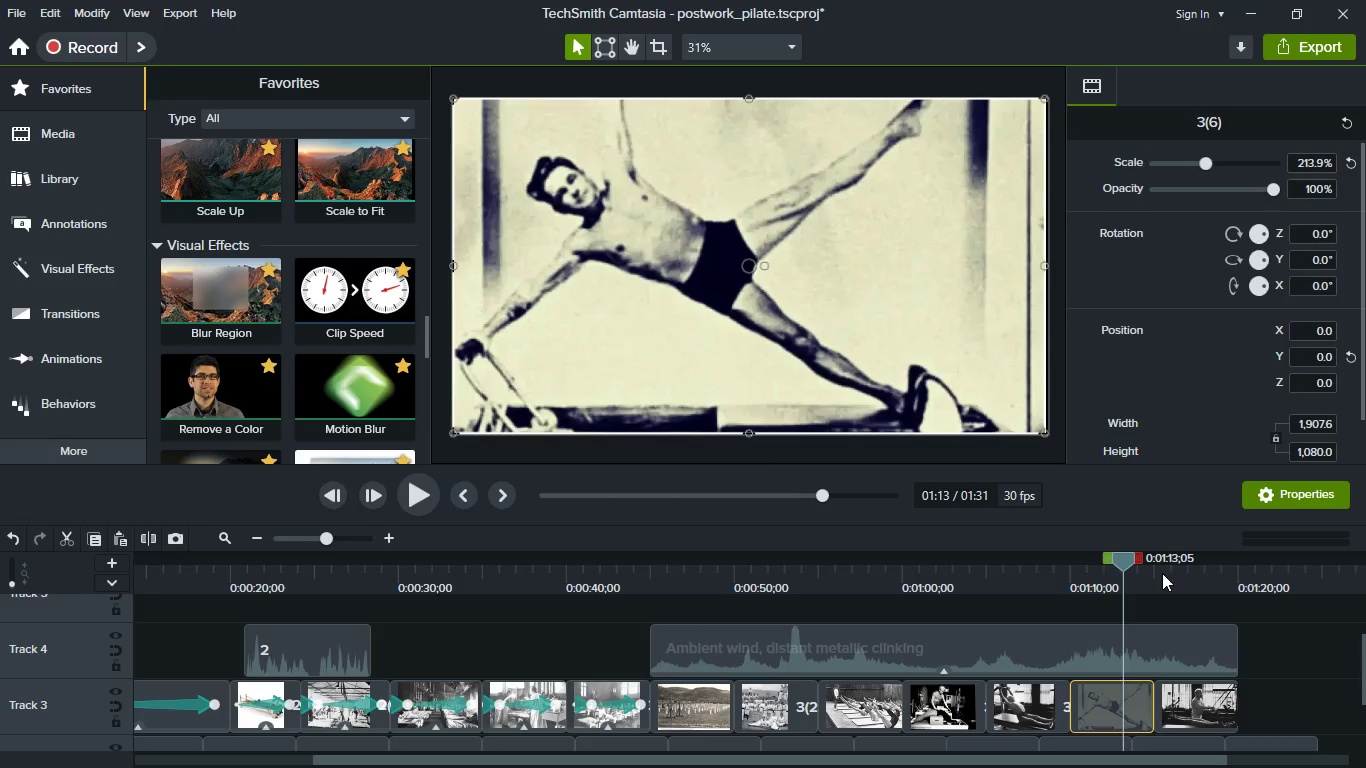 
left_click([1162, 573])
 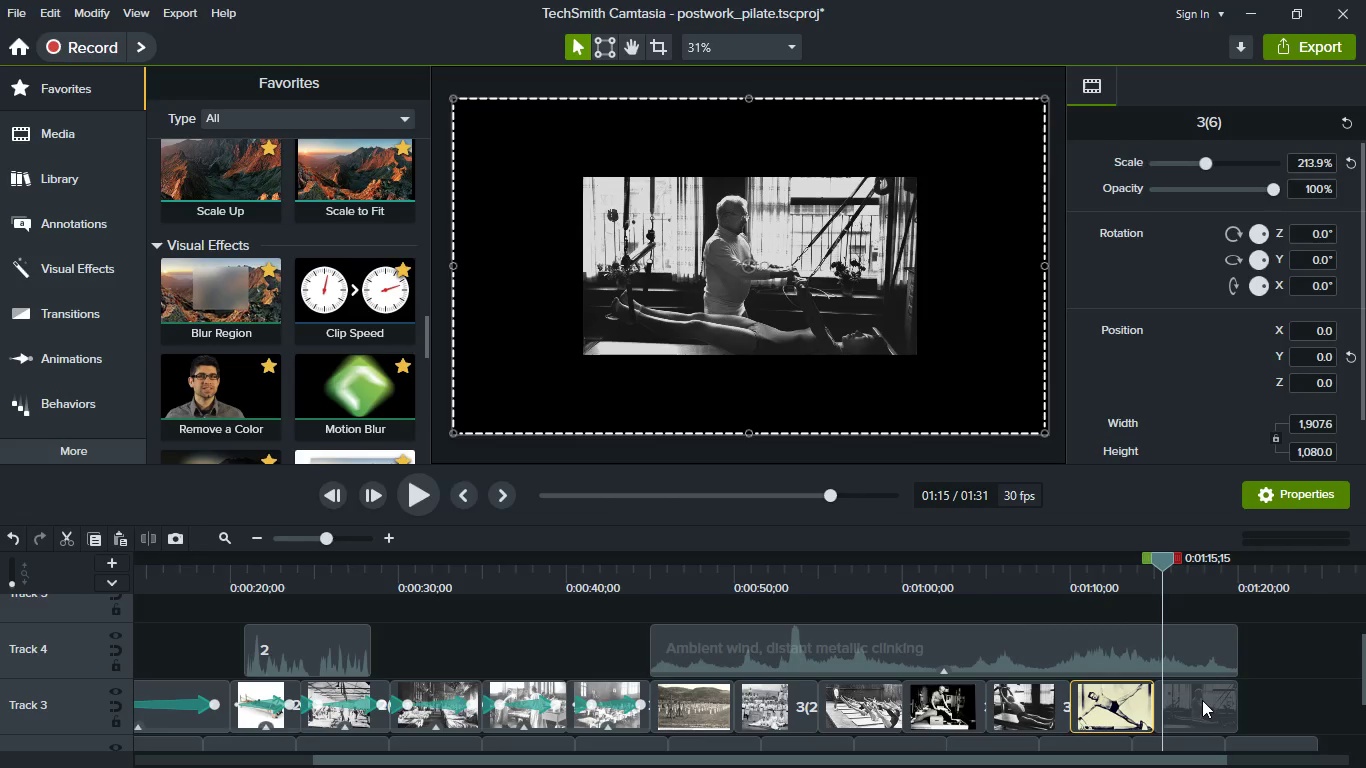 
left_click([1202, 691])
 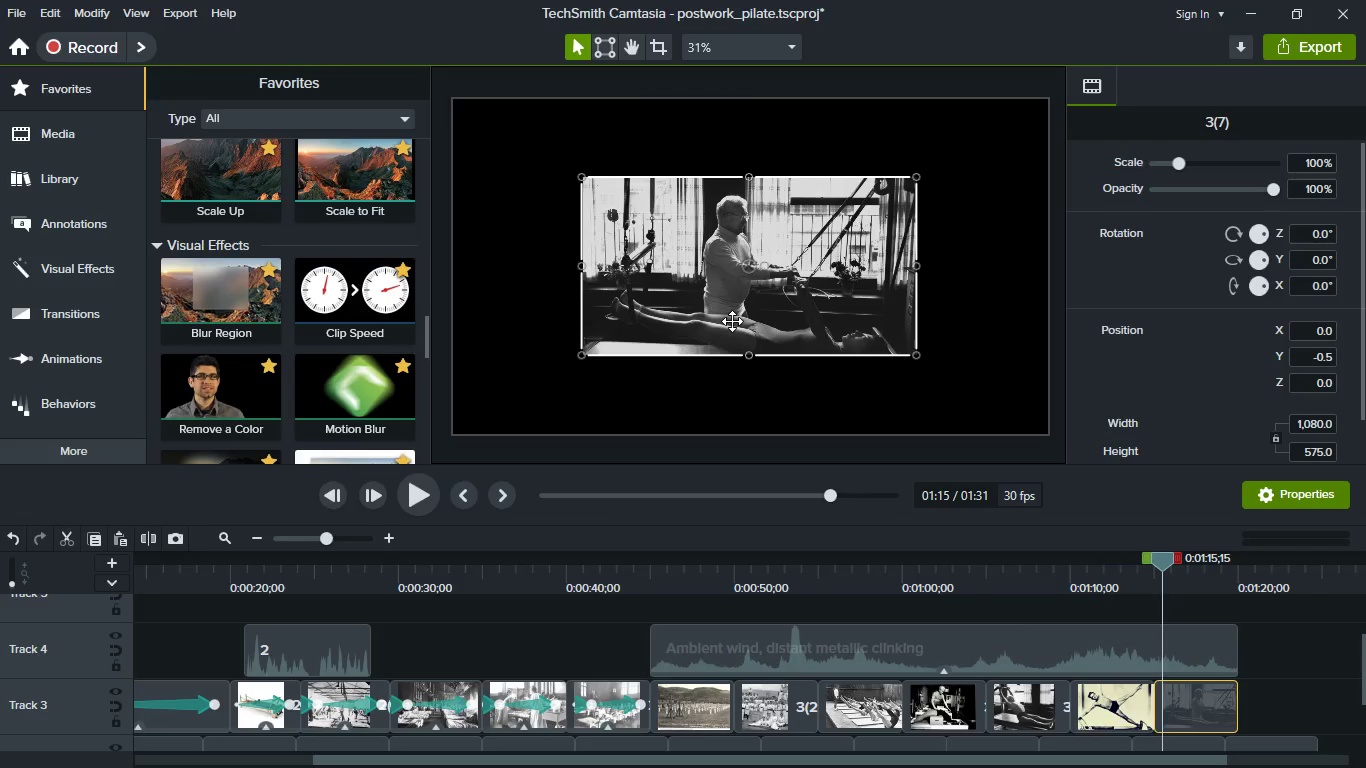 
right_click([732, 321])
 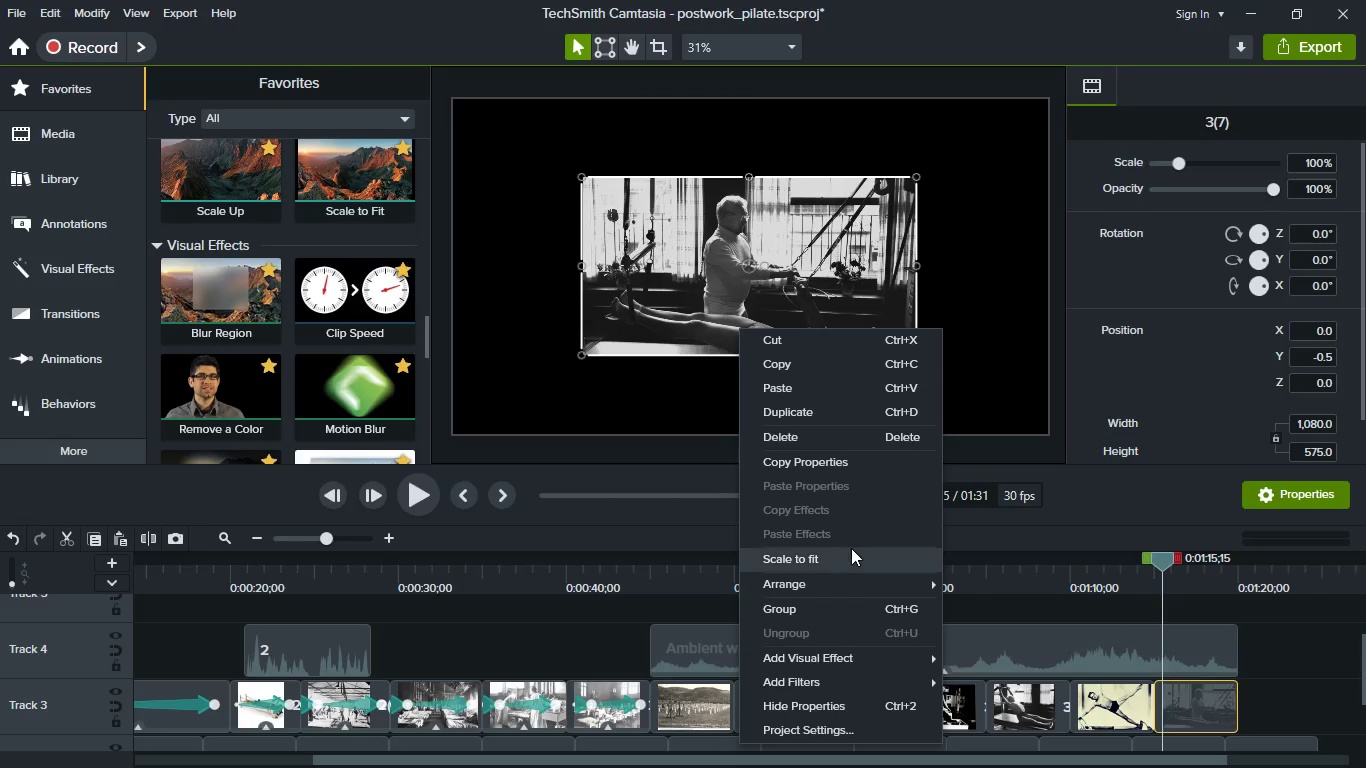 
left_click([851, 548])
 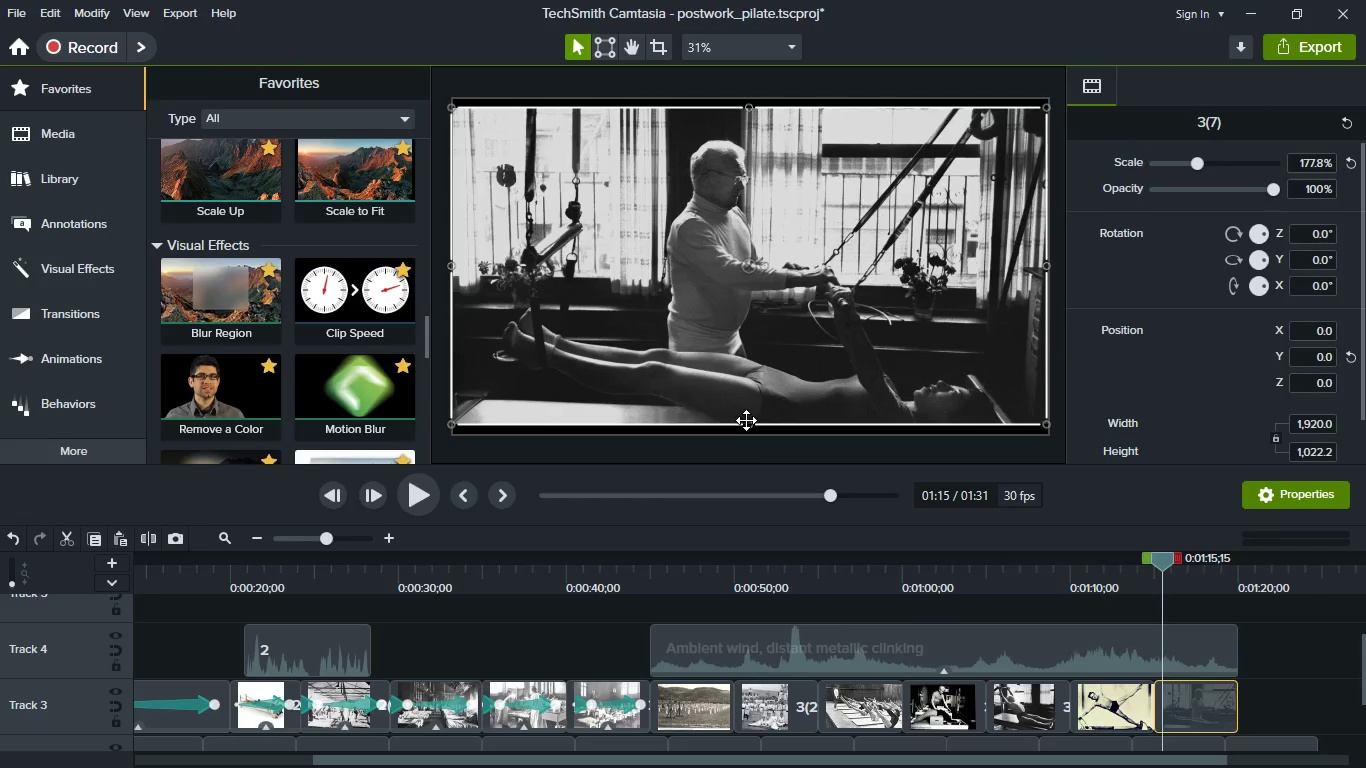 
left_click_drag(start_coordinate=[749, 423], to_coordinate=[754, 458])
 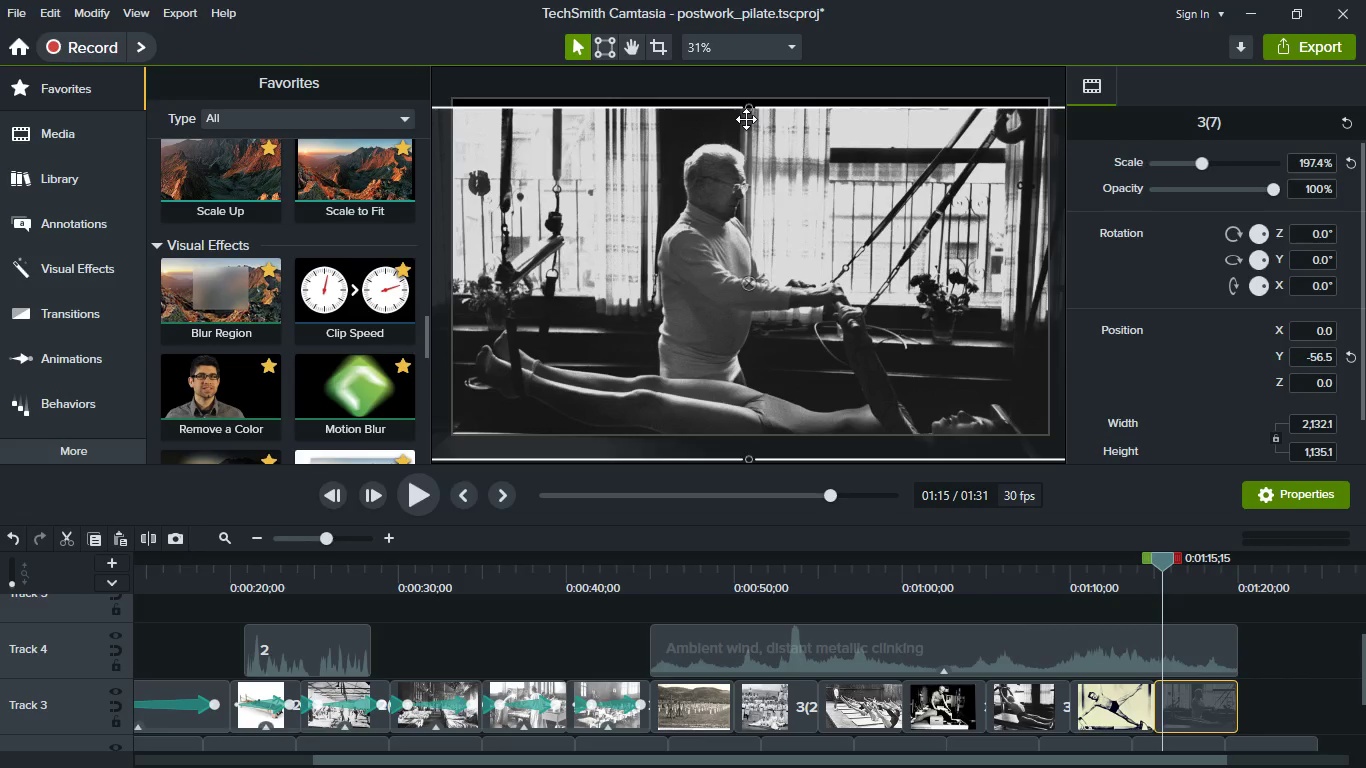 
left_click_drag(start_coordinate=[746, 110], to_coordinate=[746, 96])
 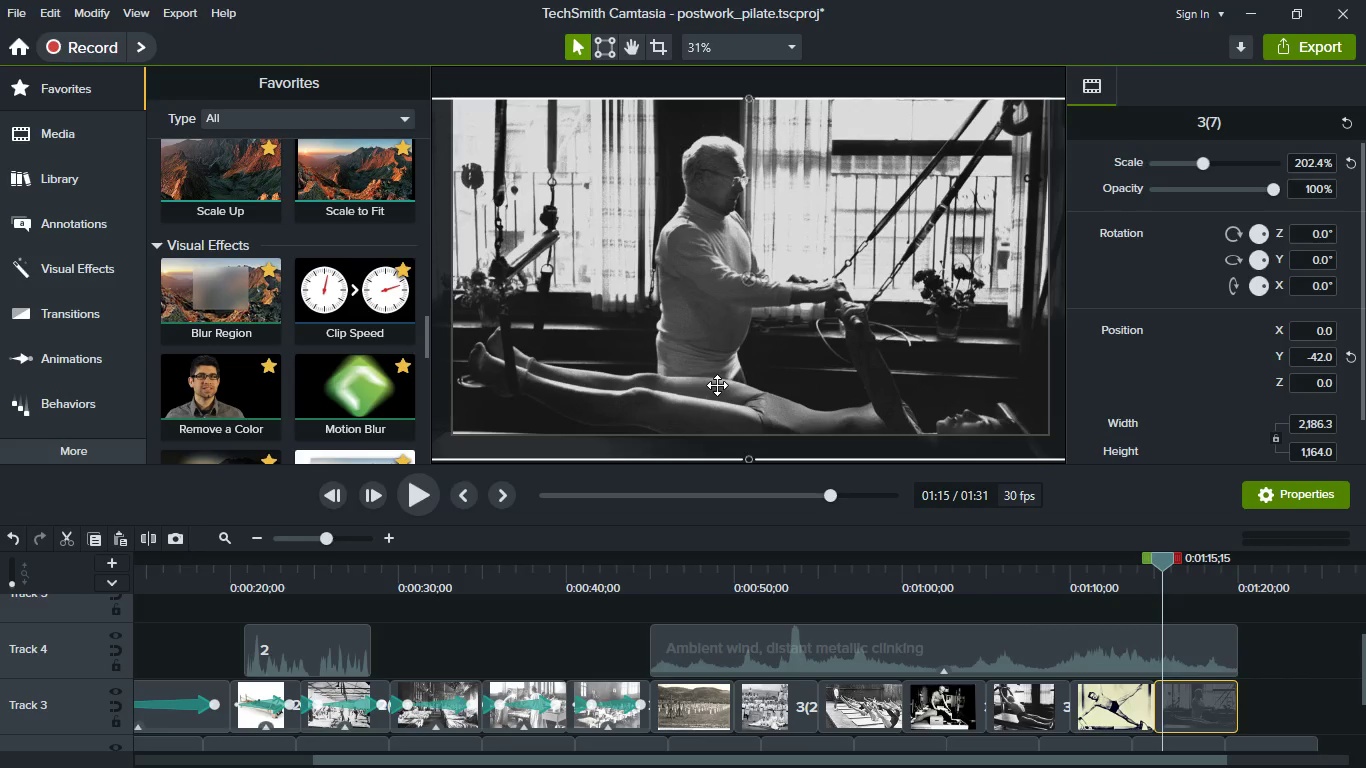 
key(Control+S)
 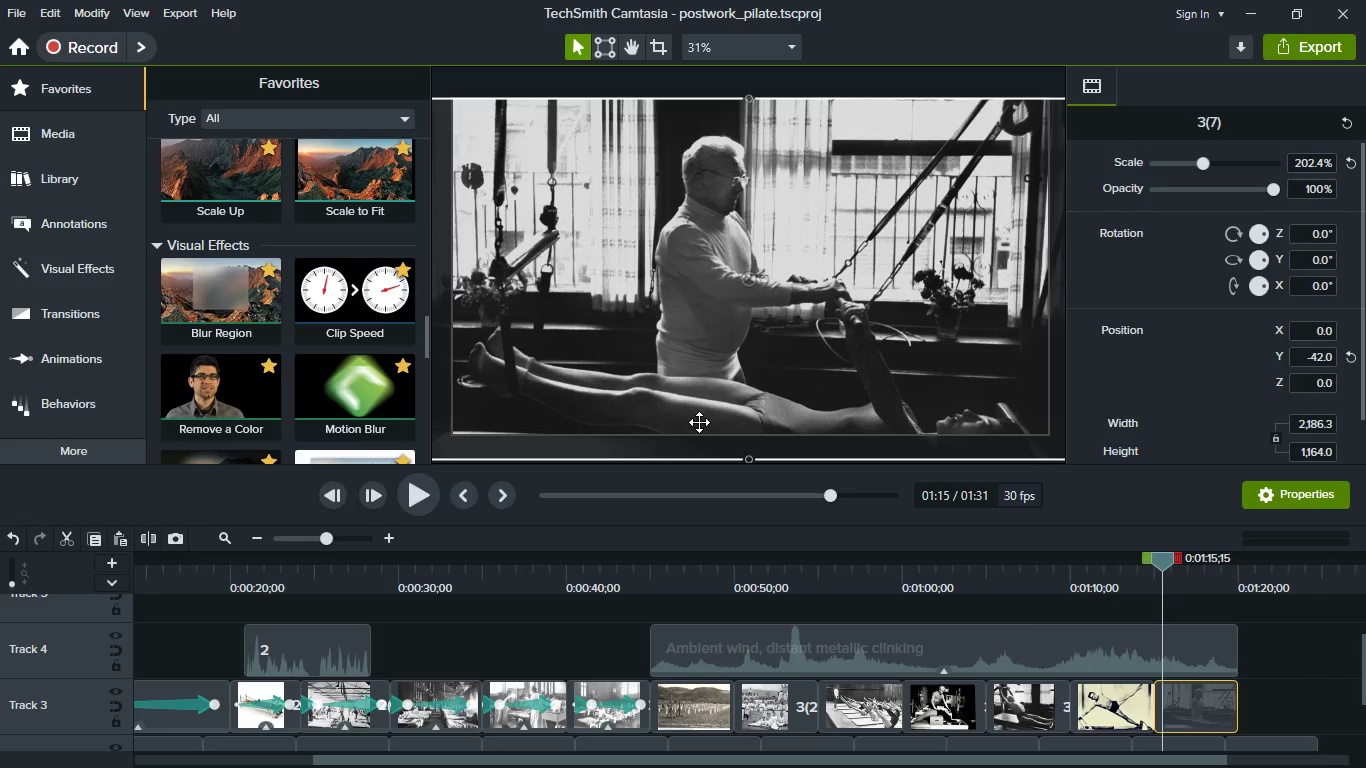 
left_click([764, 422])
 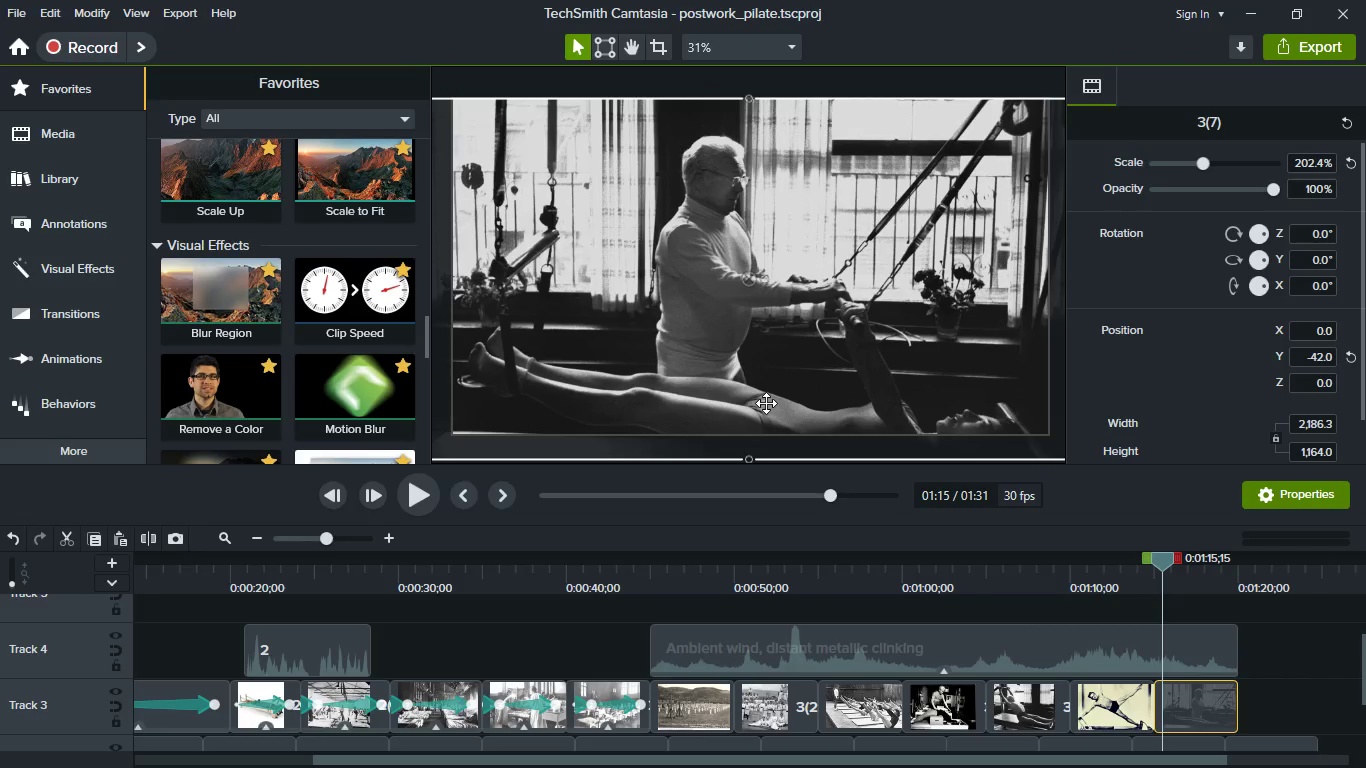 
left_click_drag(start_coordinate=[766, 403], to_coordinate=[762, 381])
 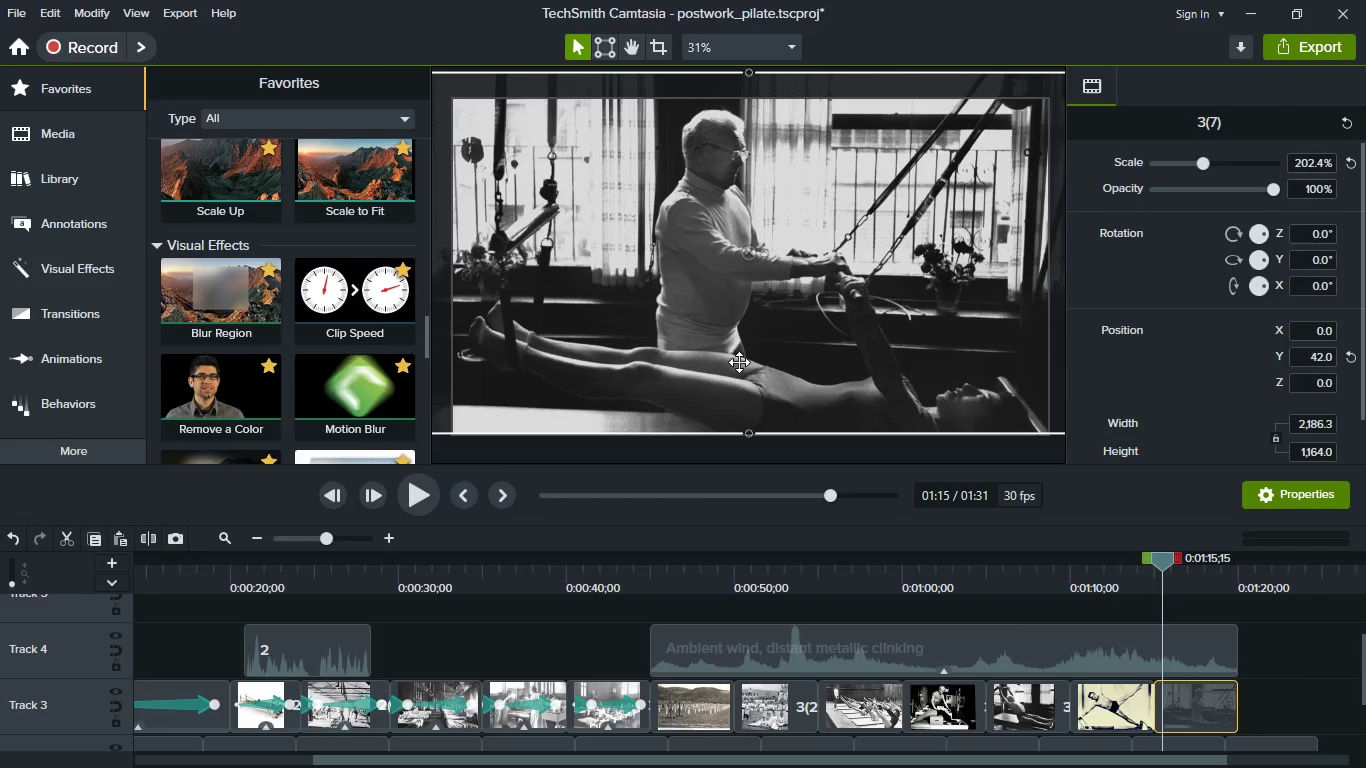 
key(Control+S)
 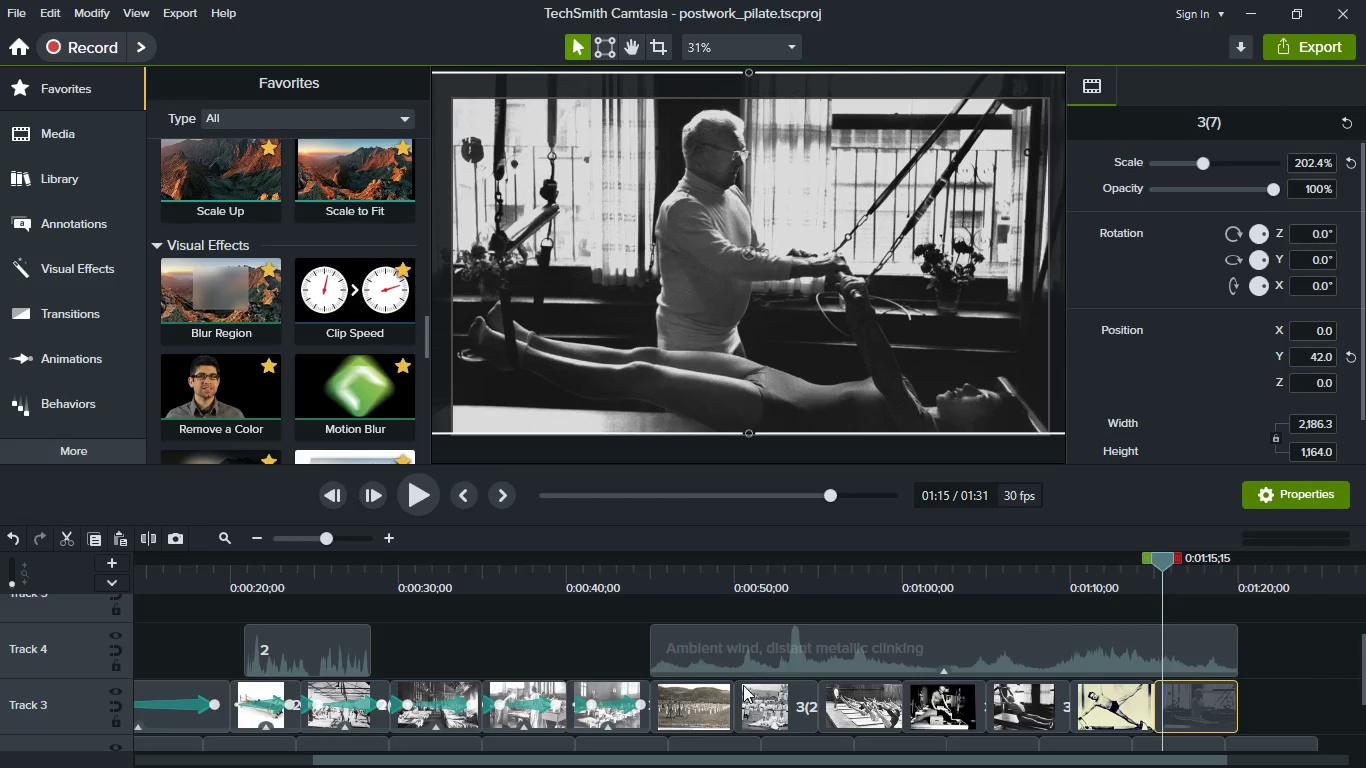 
left_click([743, 651])
 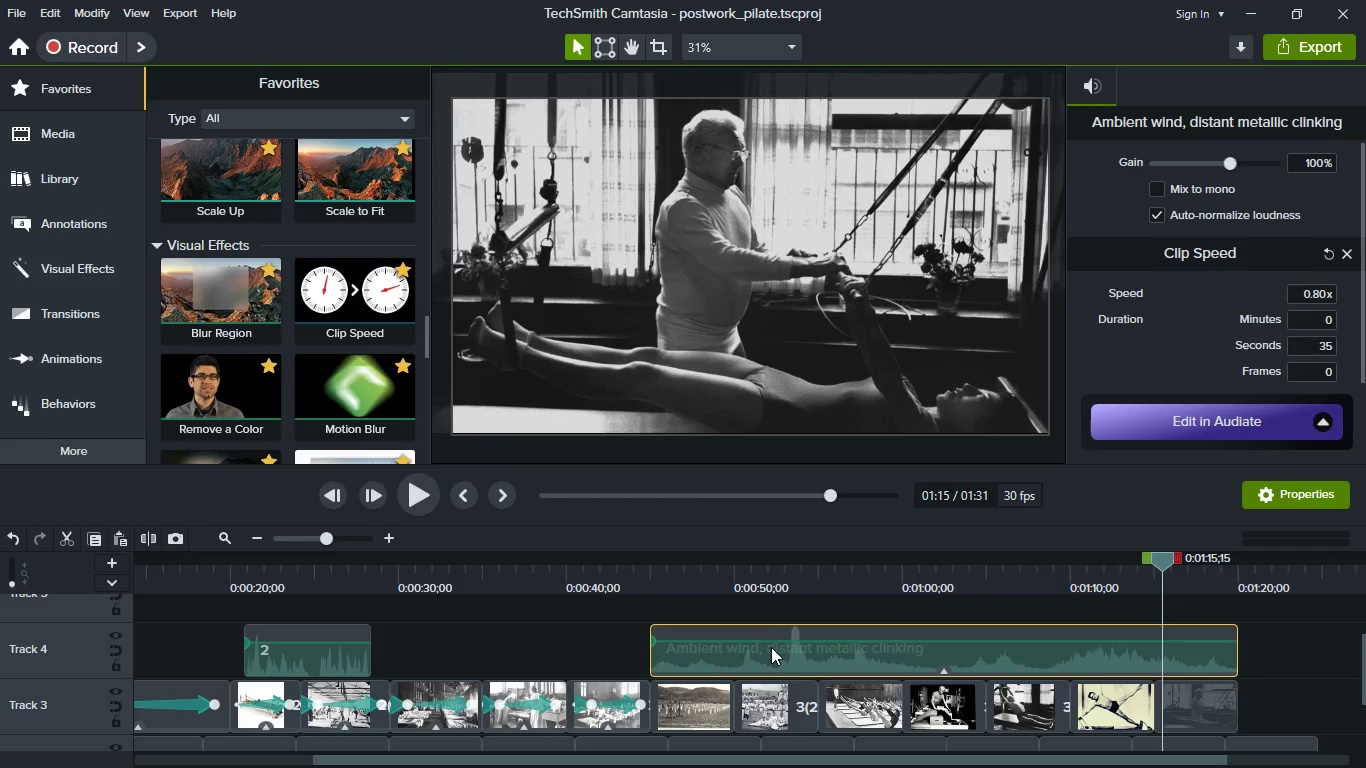 
left_click_drag(start_coordinate=[771, 640], to_coordinate=[780, 659])
 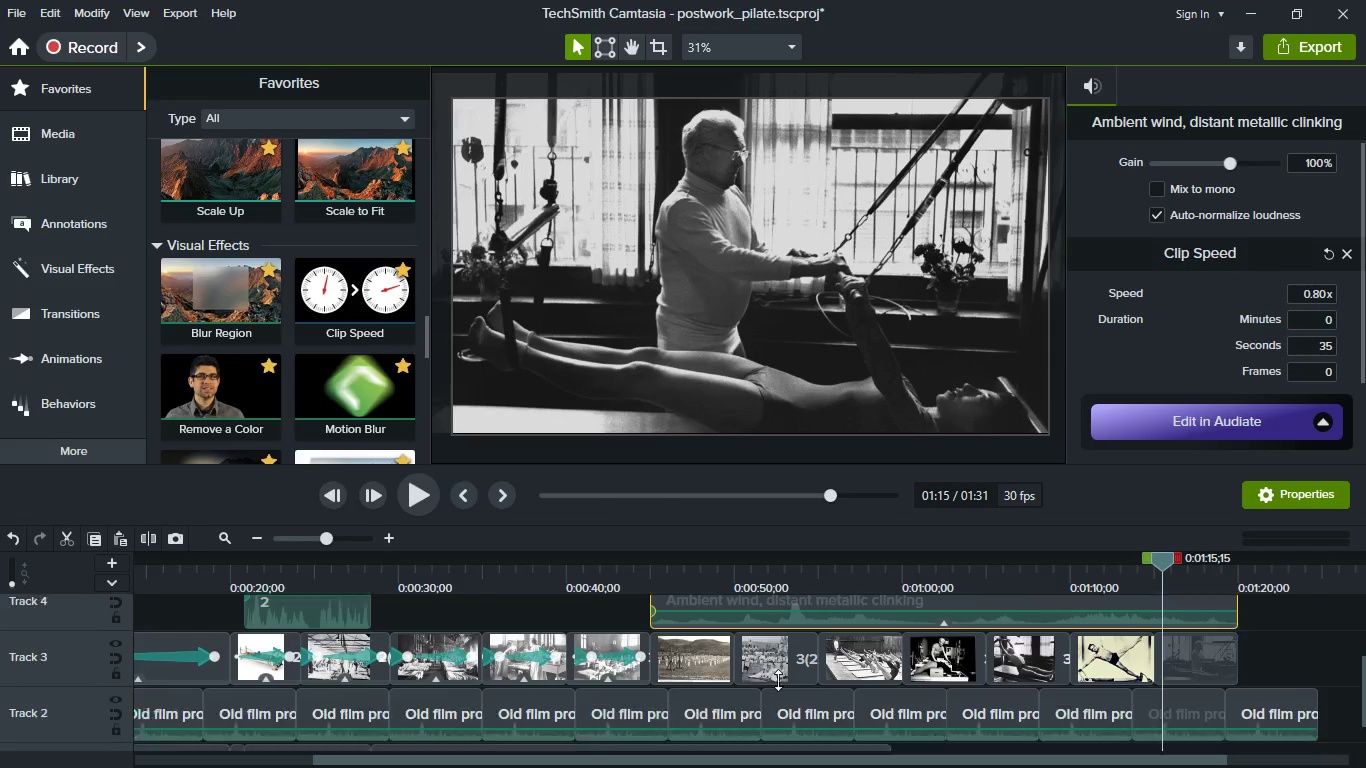 
scroll: coordinate [778, 680], scroll_direction: down, amount: 2.0
 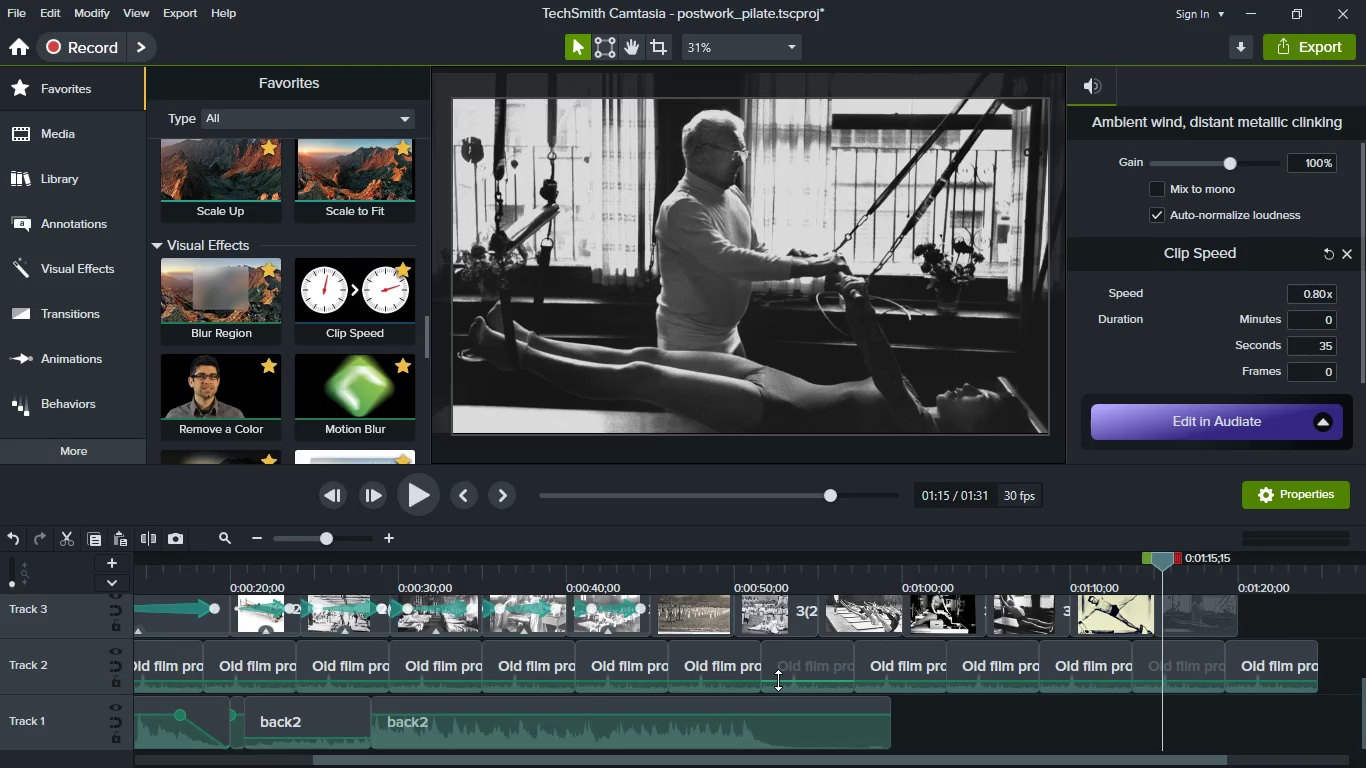 
scroll: coordinate [778, 680], scroll_direction: up, amount: 1.0
 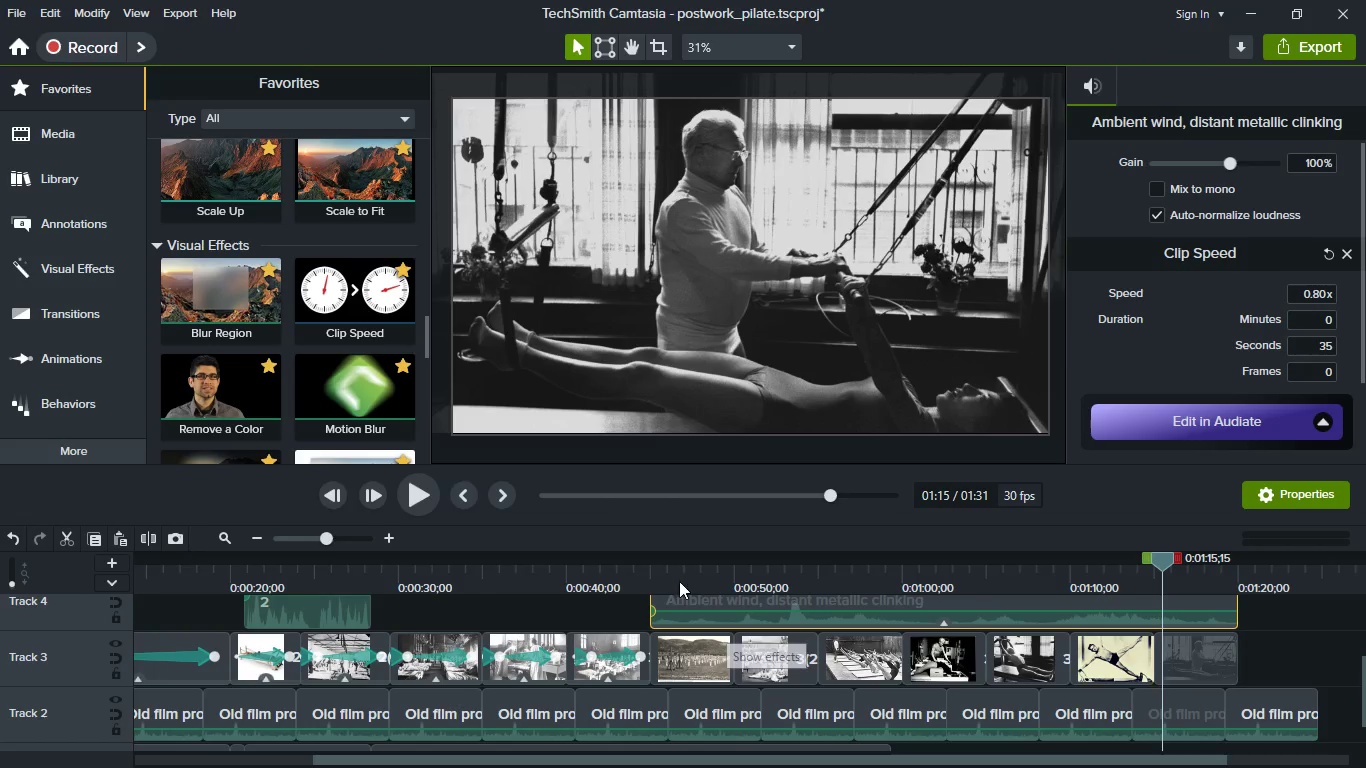 
left_click([658, 571])
 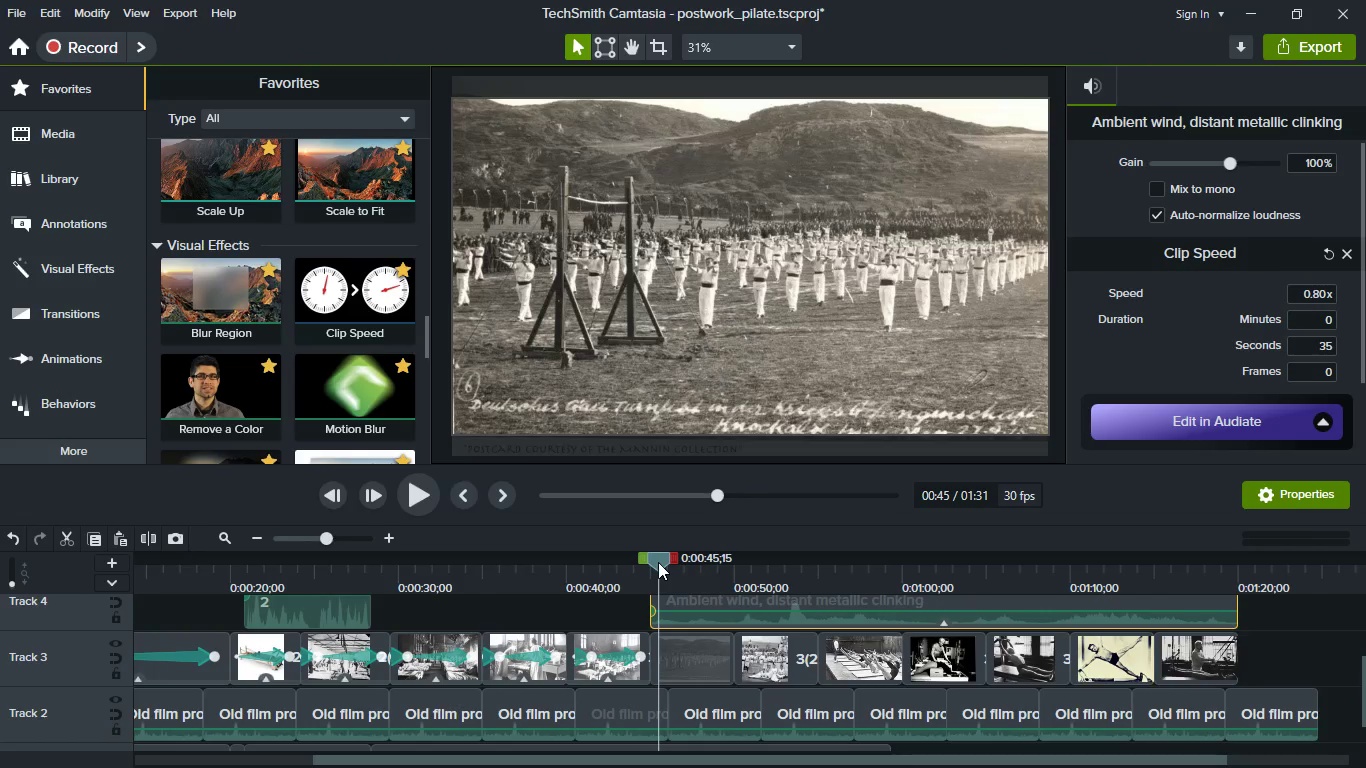 
left_click_drag(start_coordinate=[658, 562], to_coordinate=[652, 562])
 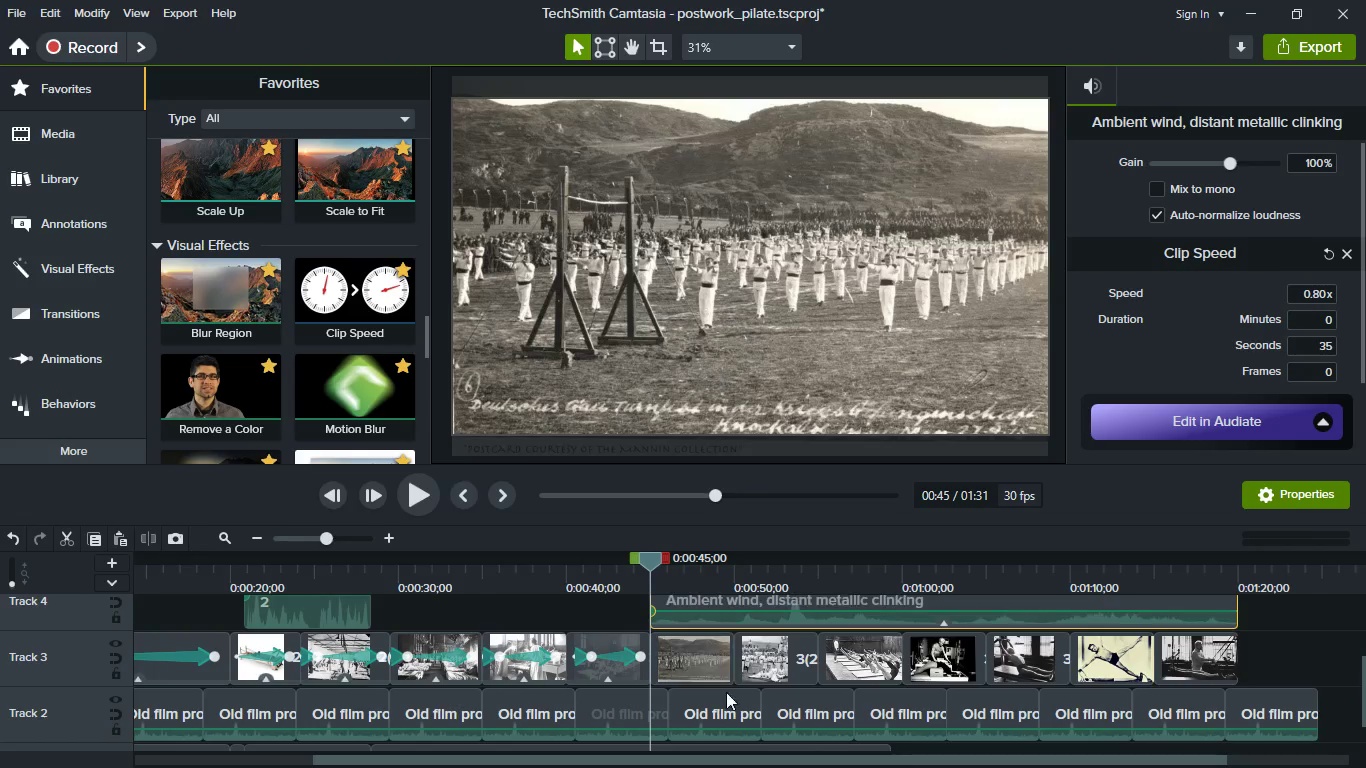 
scroll: coordinate [729, 701], scroll_direction: down, amount: 3.0
 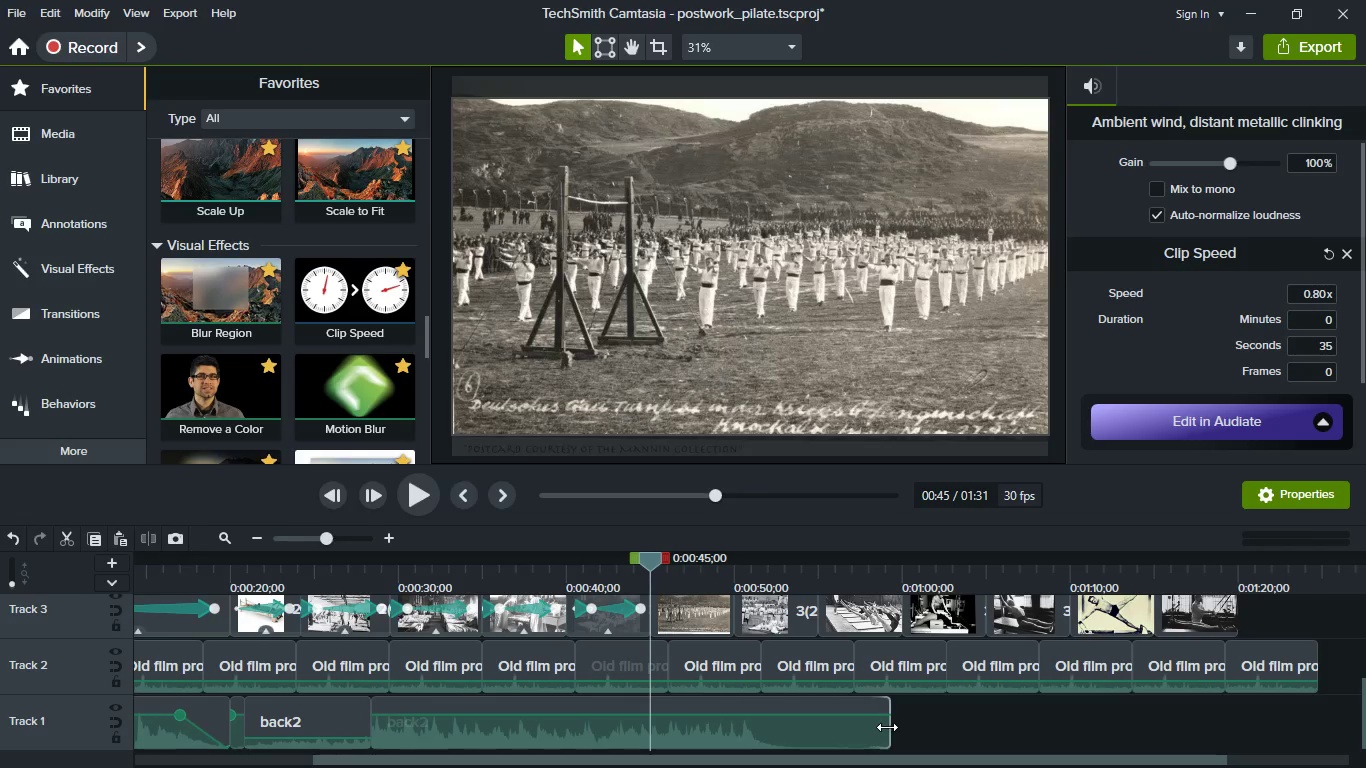 
left_click_drag(start_coordinate=[887, 727], to_coordinate=[648, 725])
 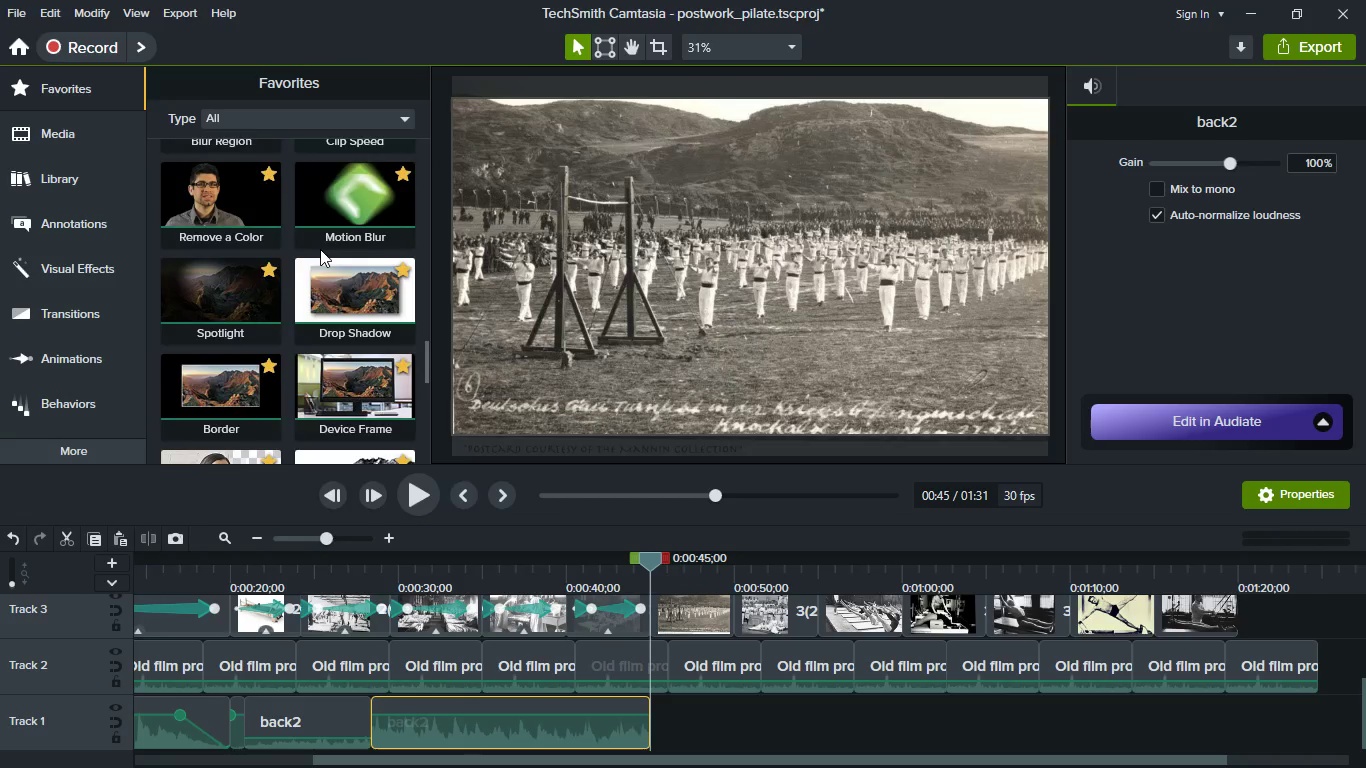 
scroll: coordinate [329, 267], scroll_direction: down, amount: 9.0
 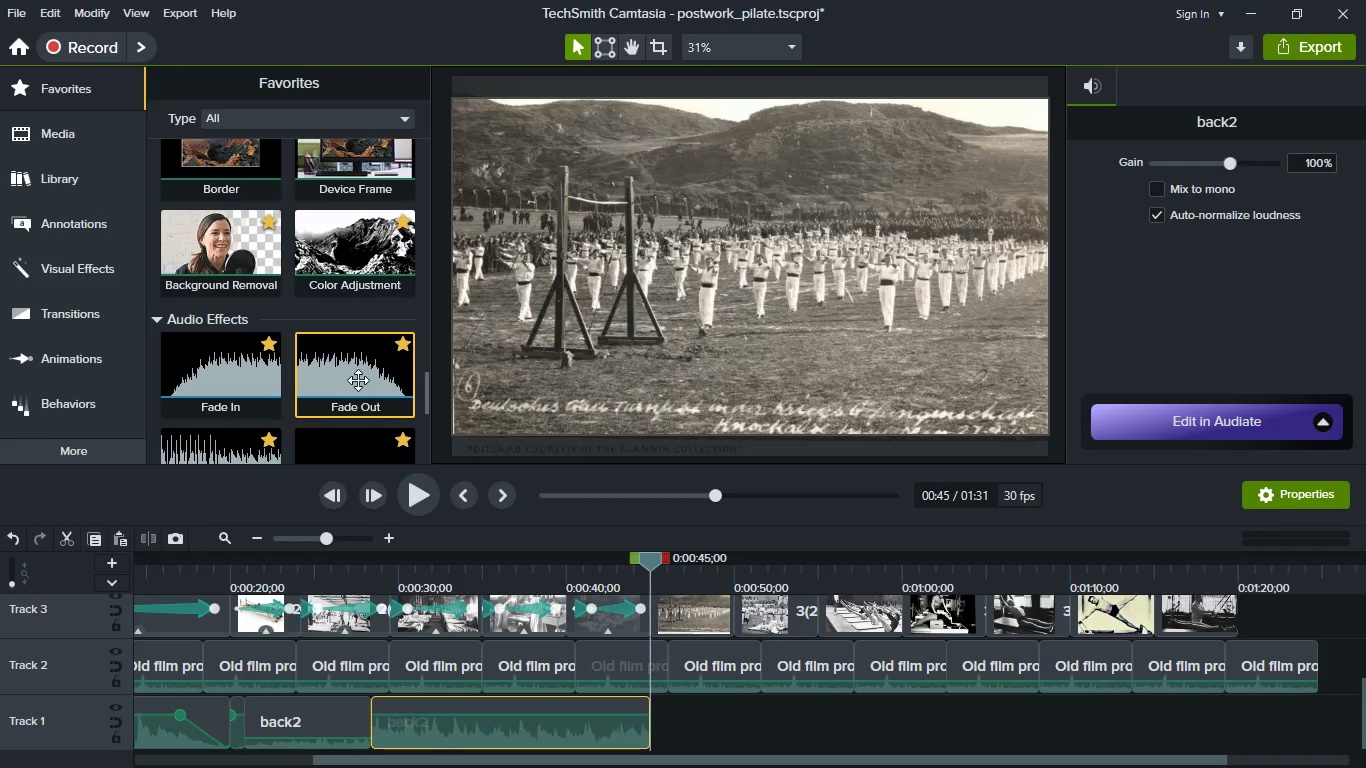 
left_click_drag(start_coordinate=[358, 380], to_coordinate=[590, 717])
 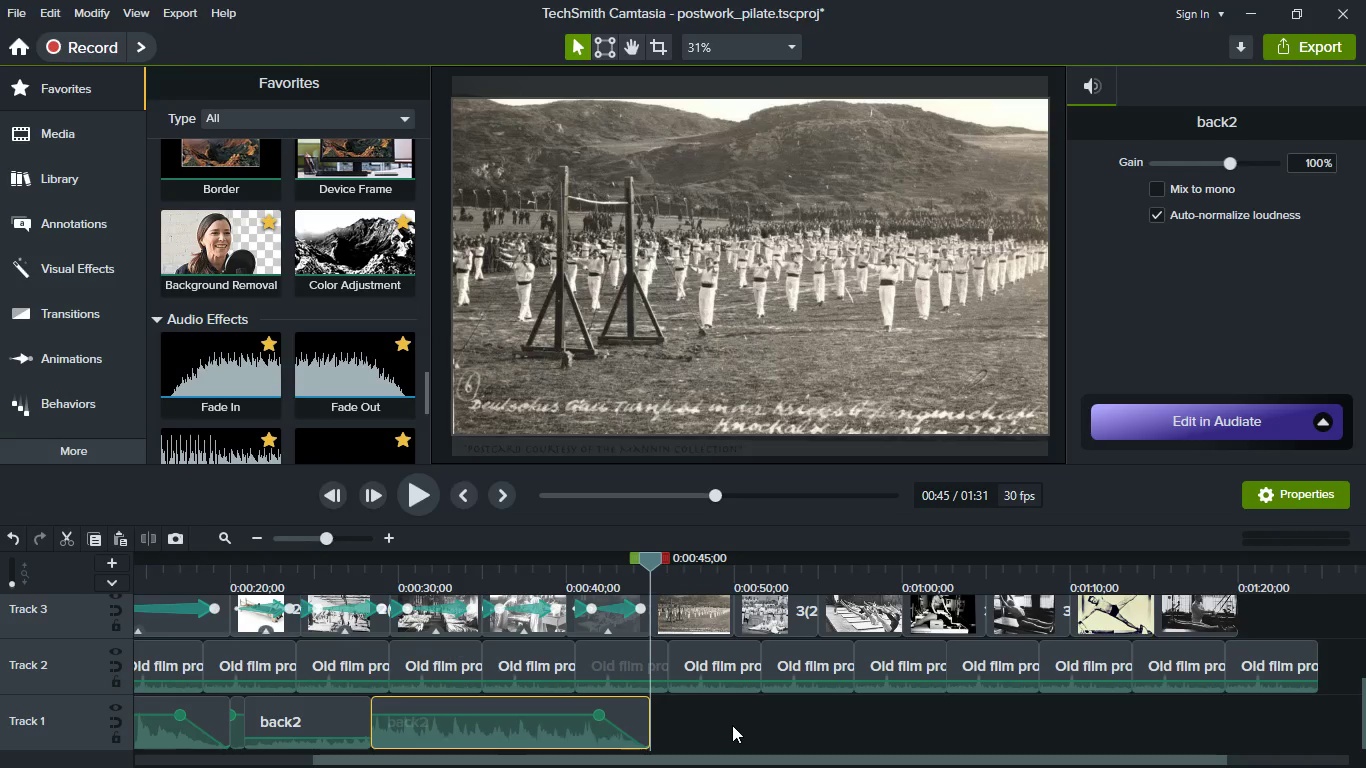 
scroll: coordinate [732, 725], scroll_direction: up, amount: 1.0
 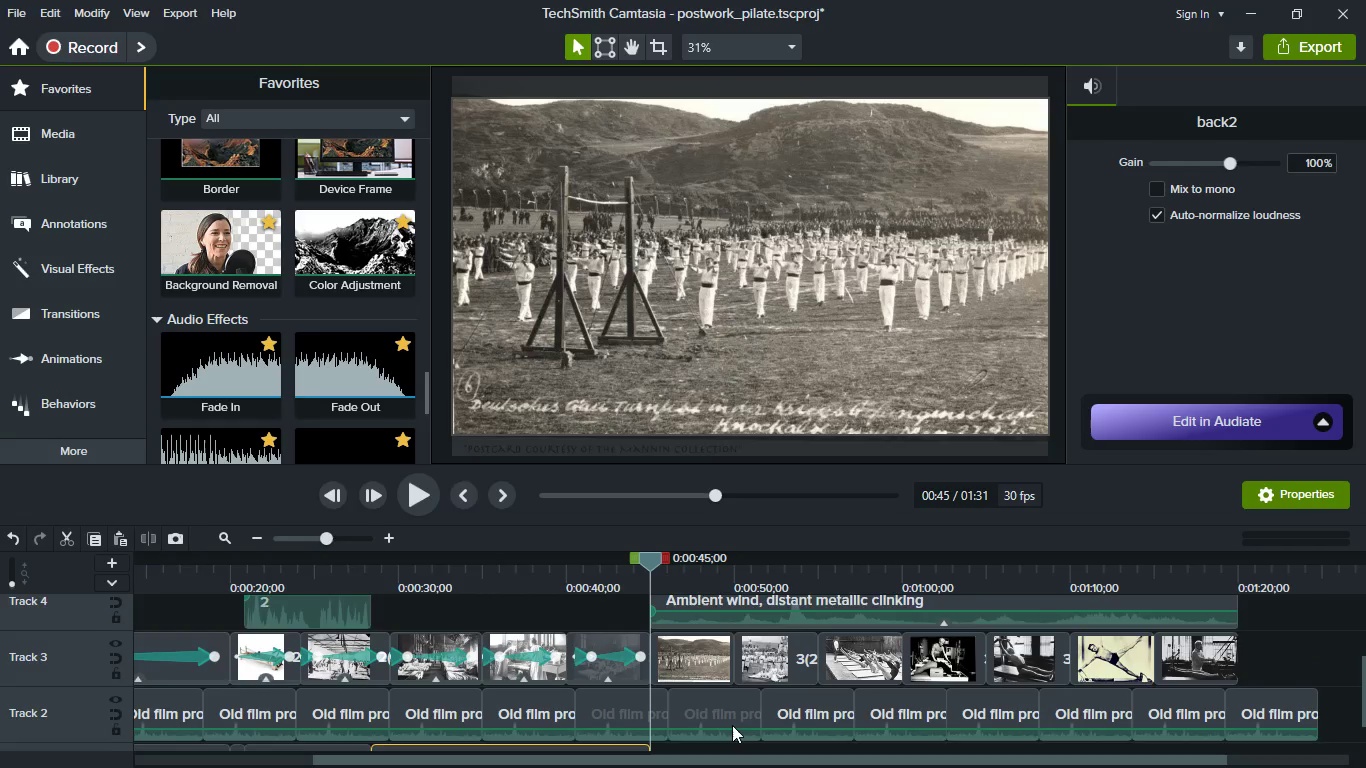 
scroll: coordinate [263, 313], scroll_direction: down, amount: 11.0
 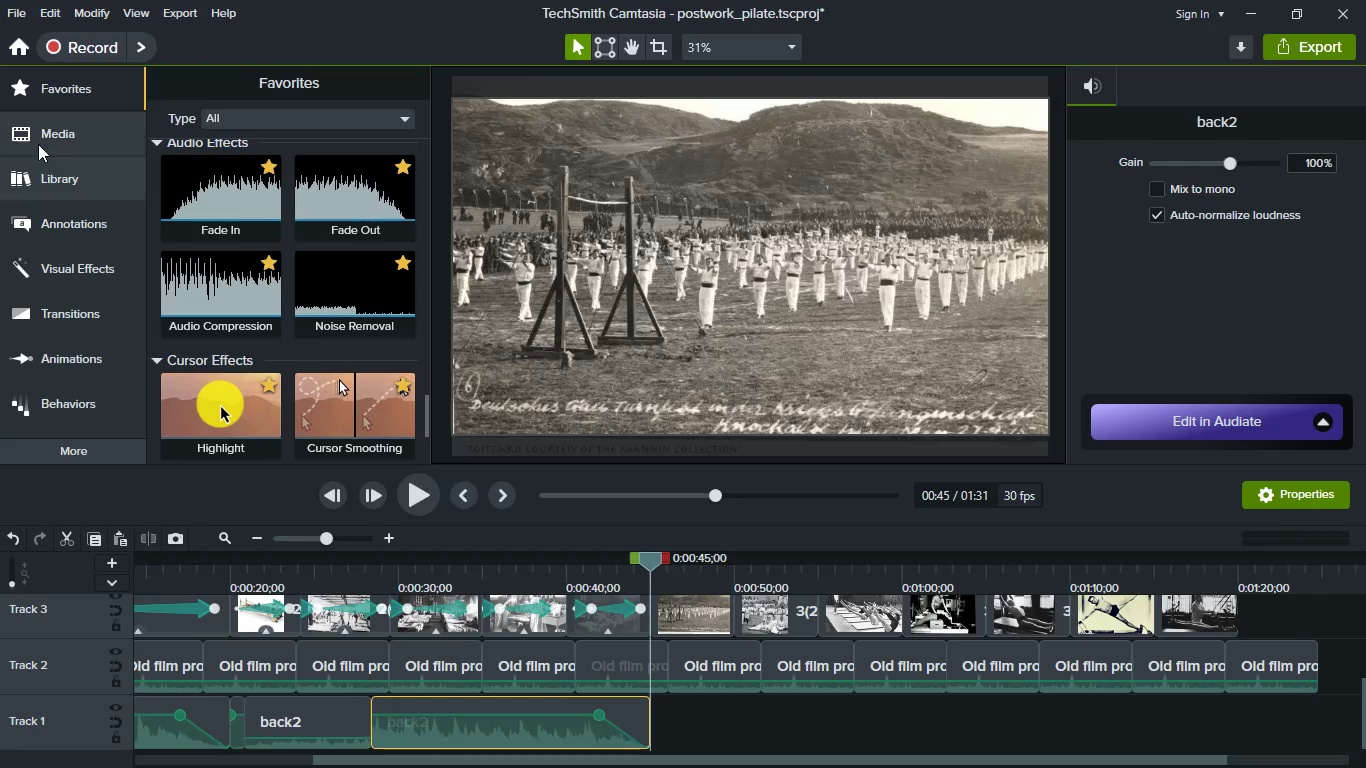 
left_click([38, 140])
 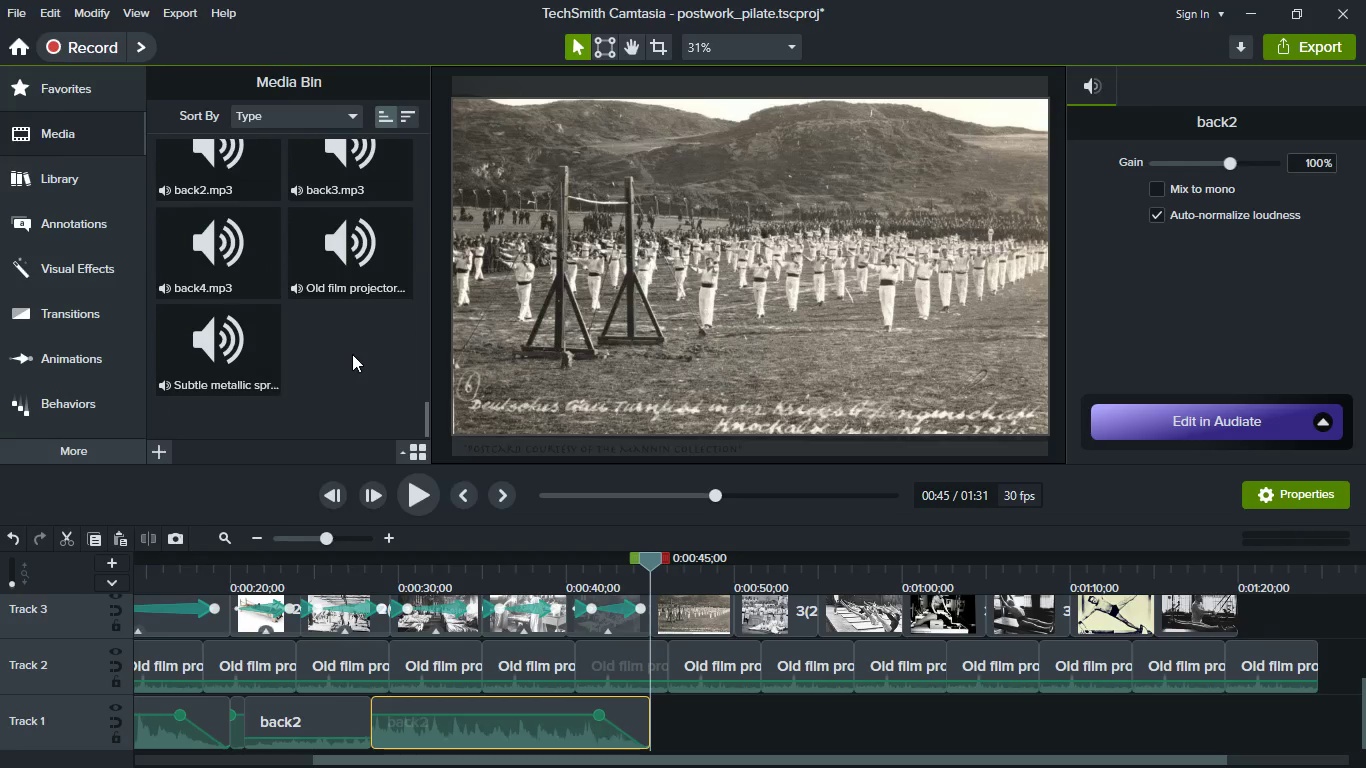 
scroll: coordinate [352, 354], scroll_direction: down, amount: 3.0
 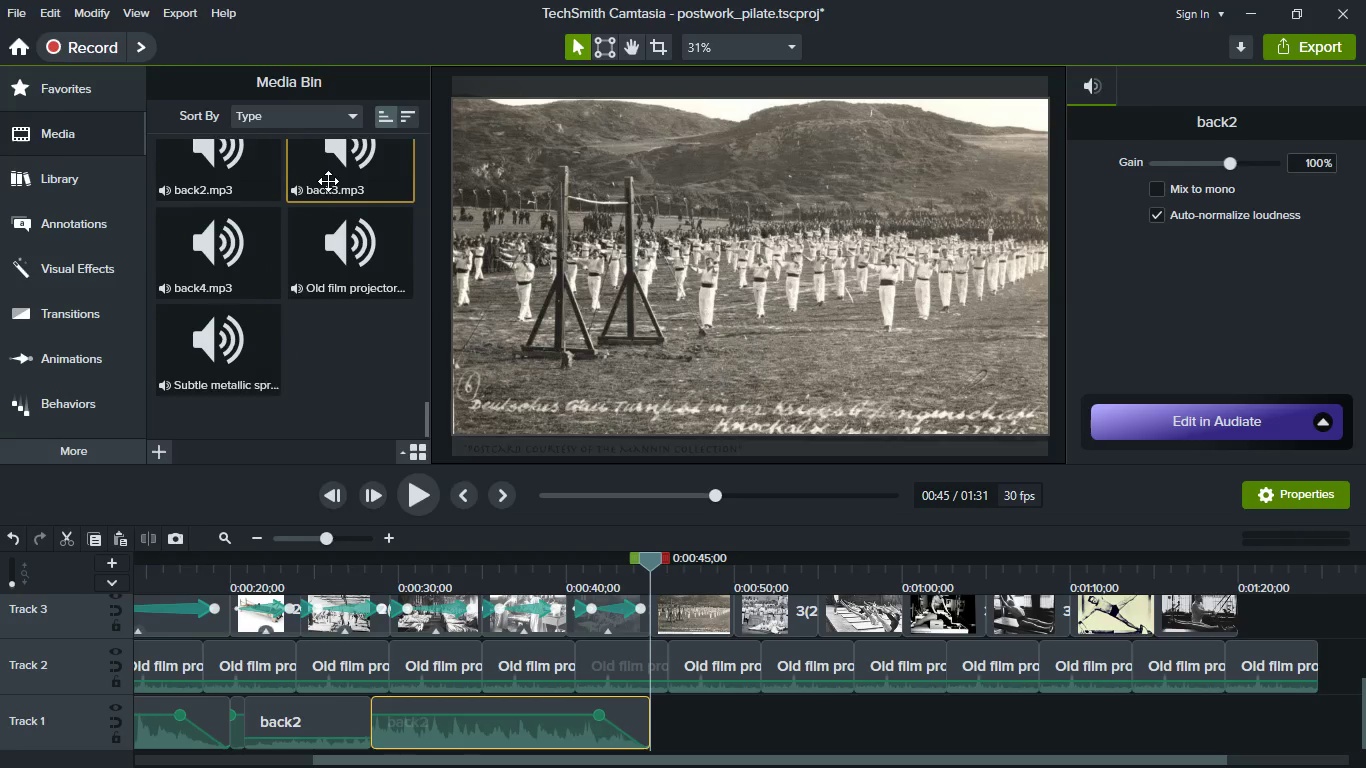 
left_click_drag(start_coordinate=[328, 181], to_coordinate=[735, 729])
 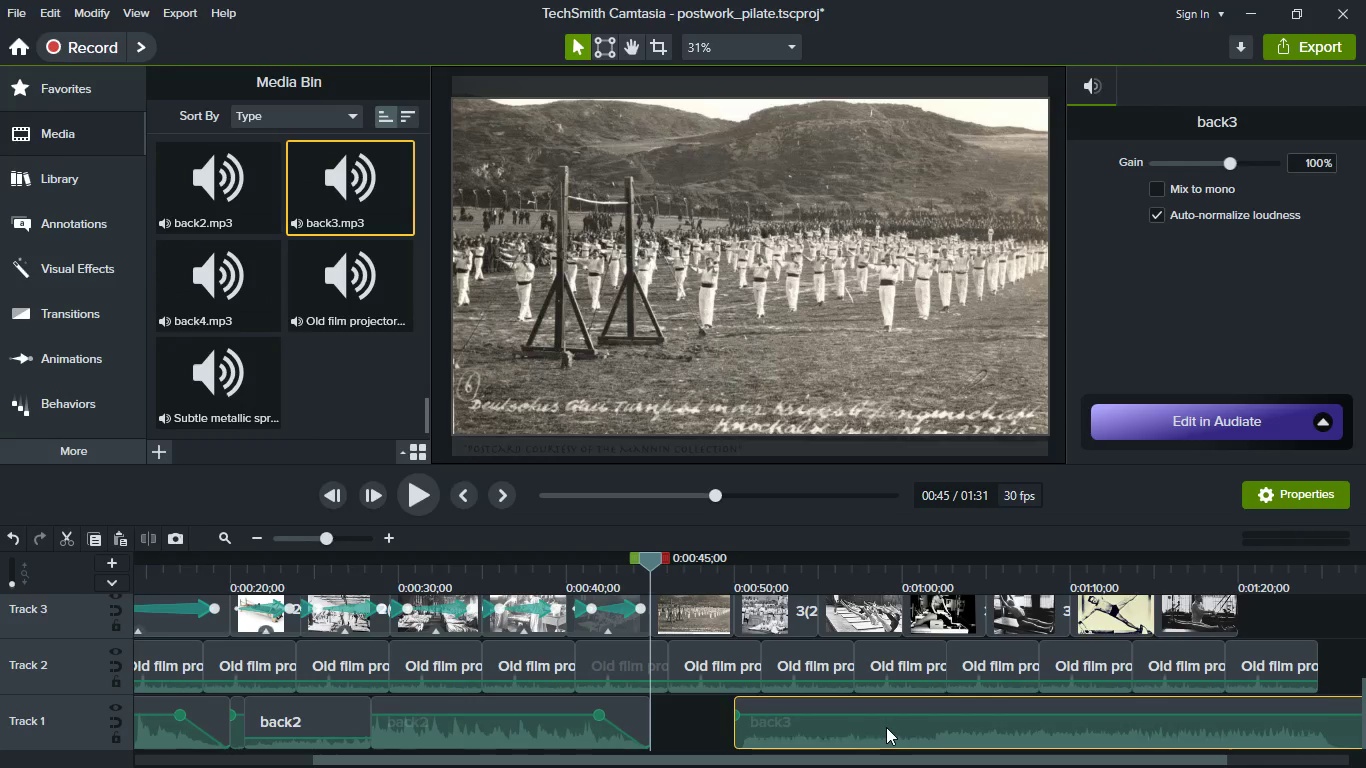 
left_click_drag(start_coordinate=[886, 727], to_coordinate=[743, 719])
 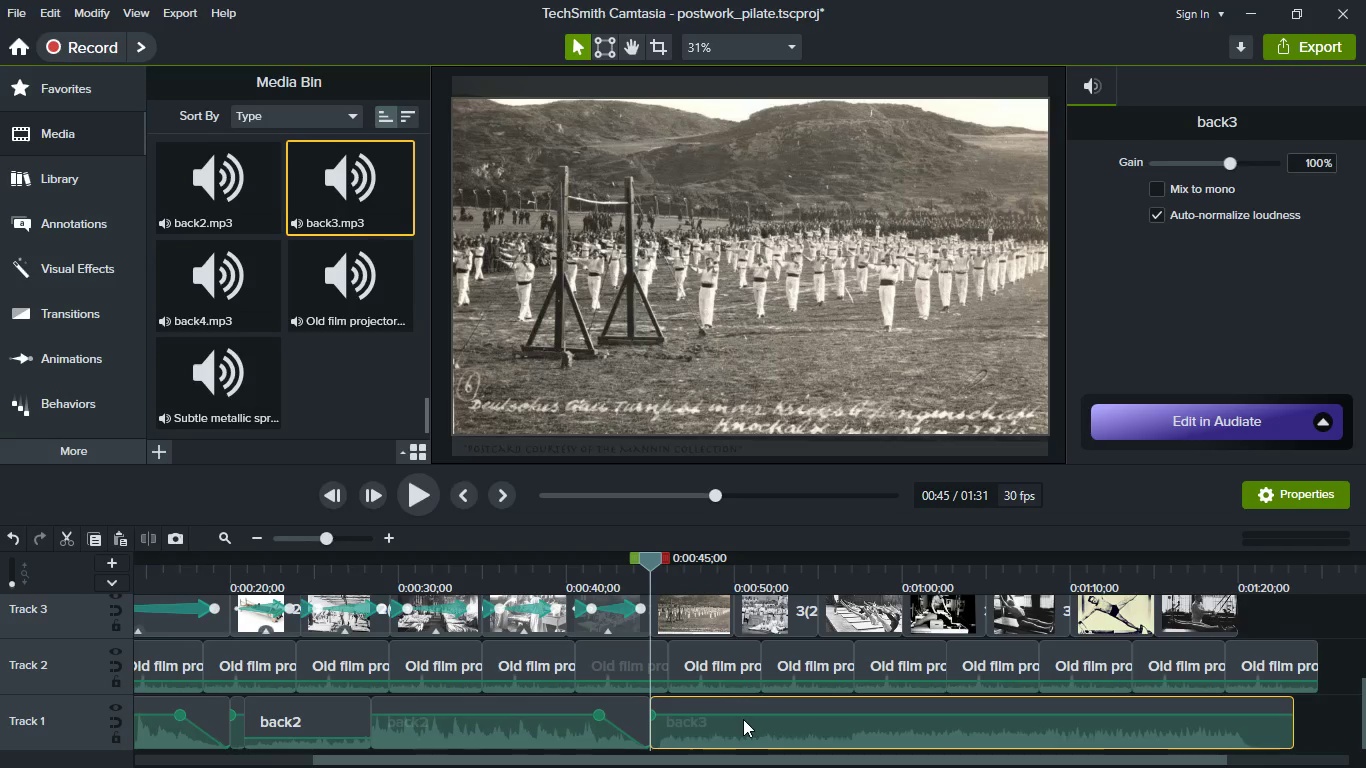 
key(Meta+MetaLeft)
 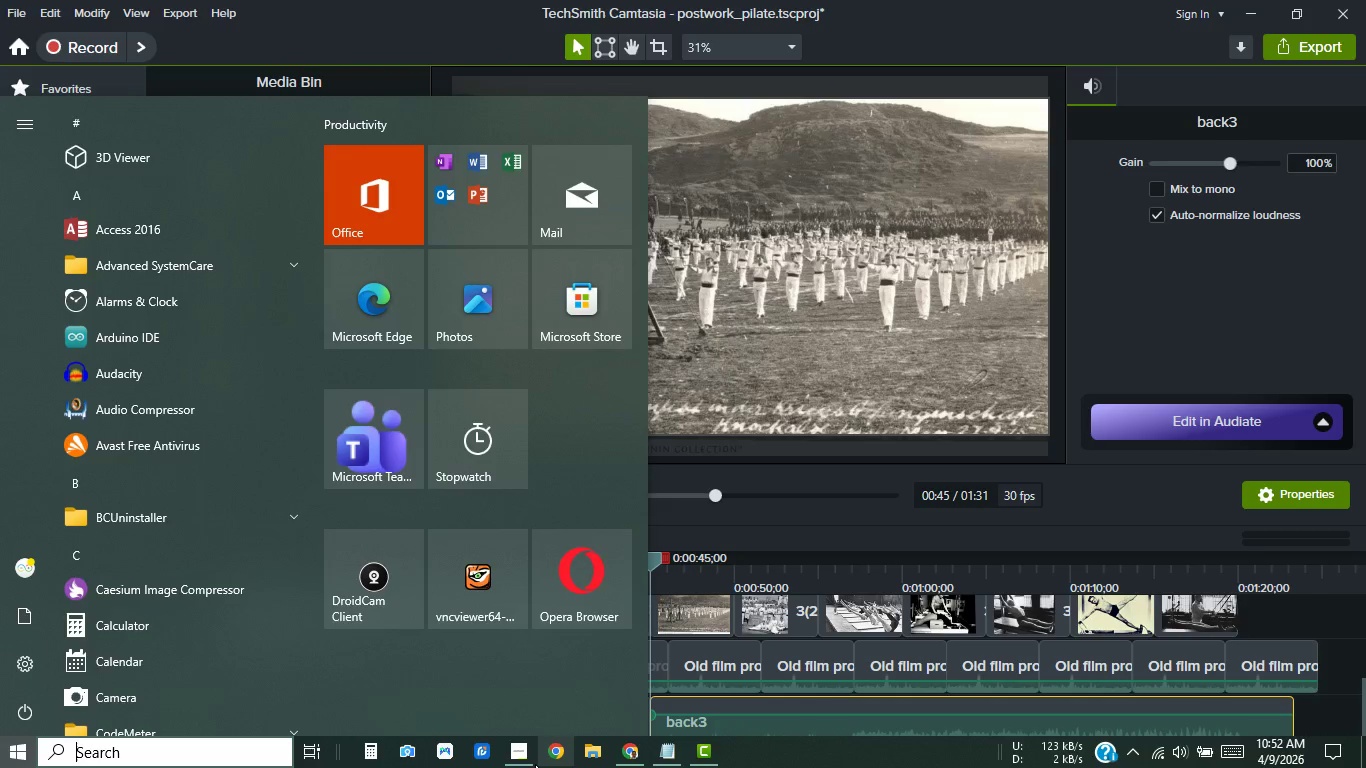 
left_click([523, 764])